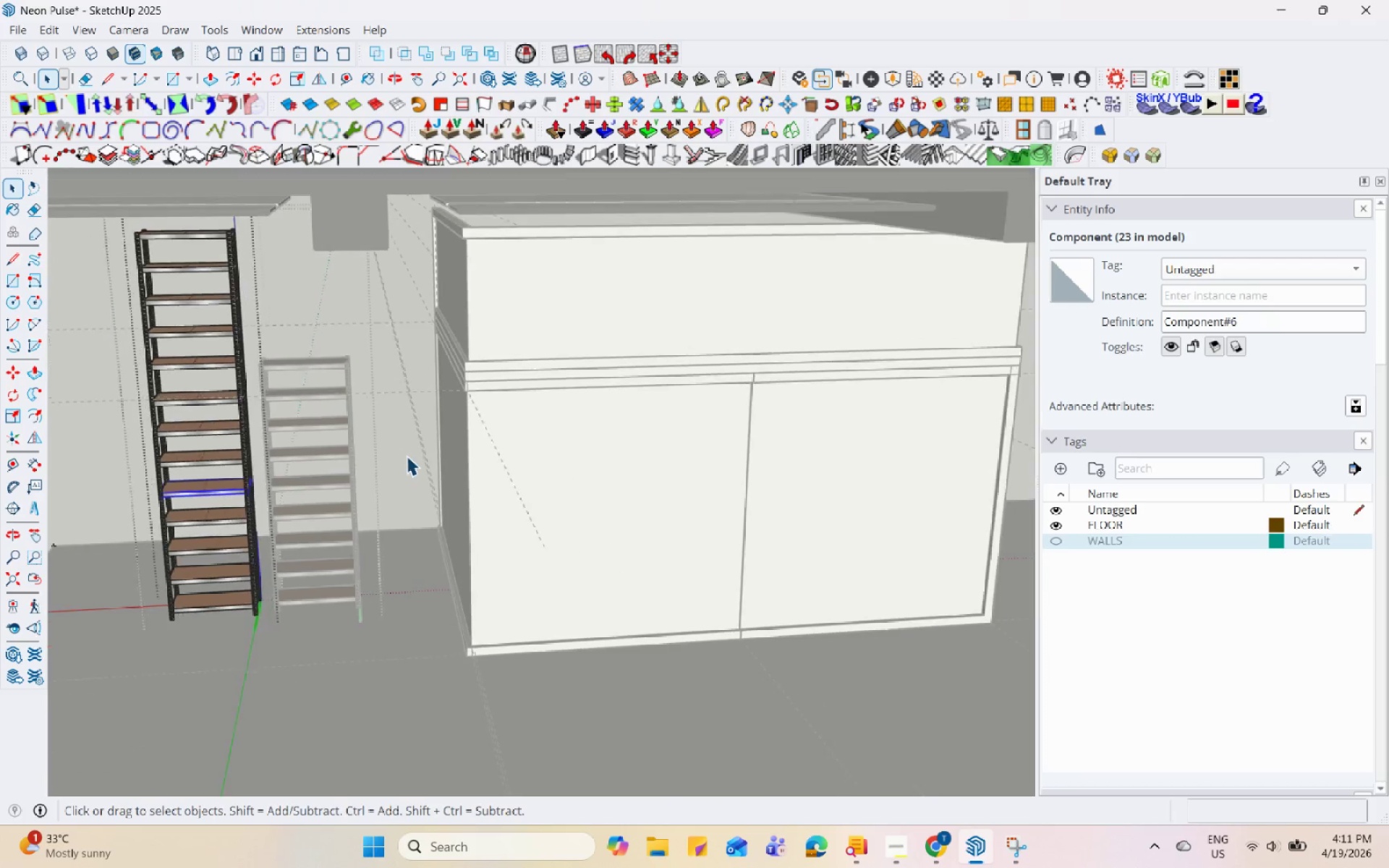 
key(Escape)
 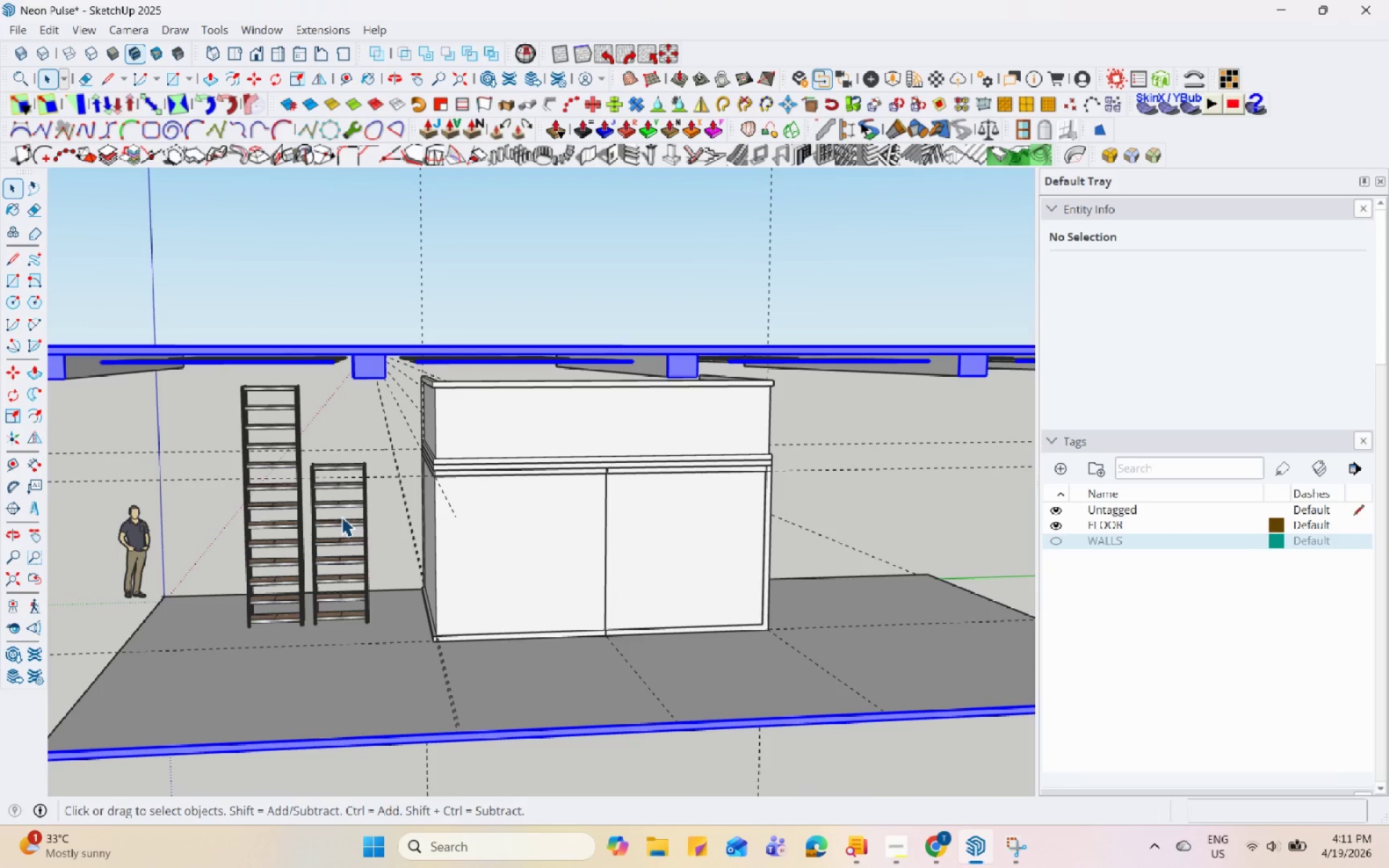 
scroll: coordinate [387, 622], scroll_direction: down, amount: 5.0
 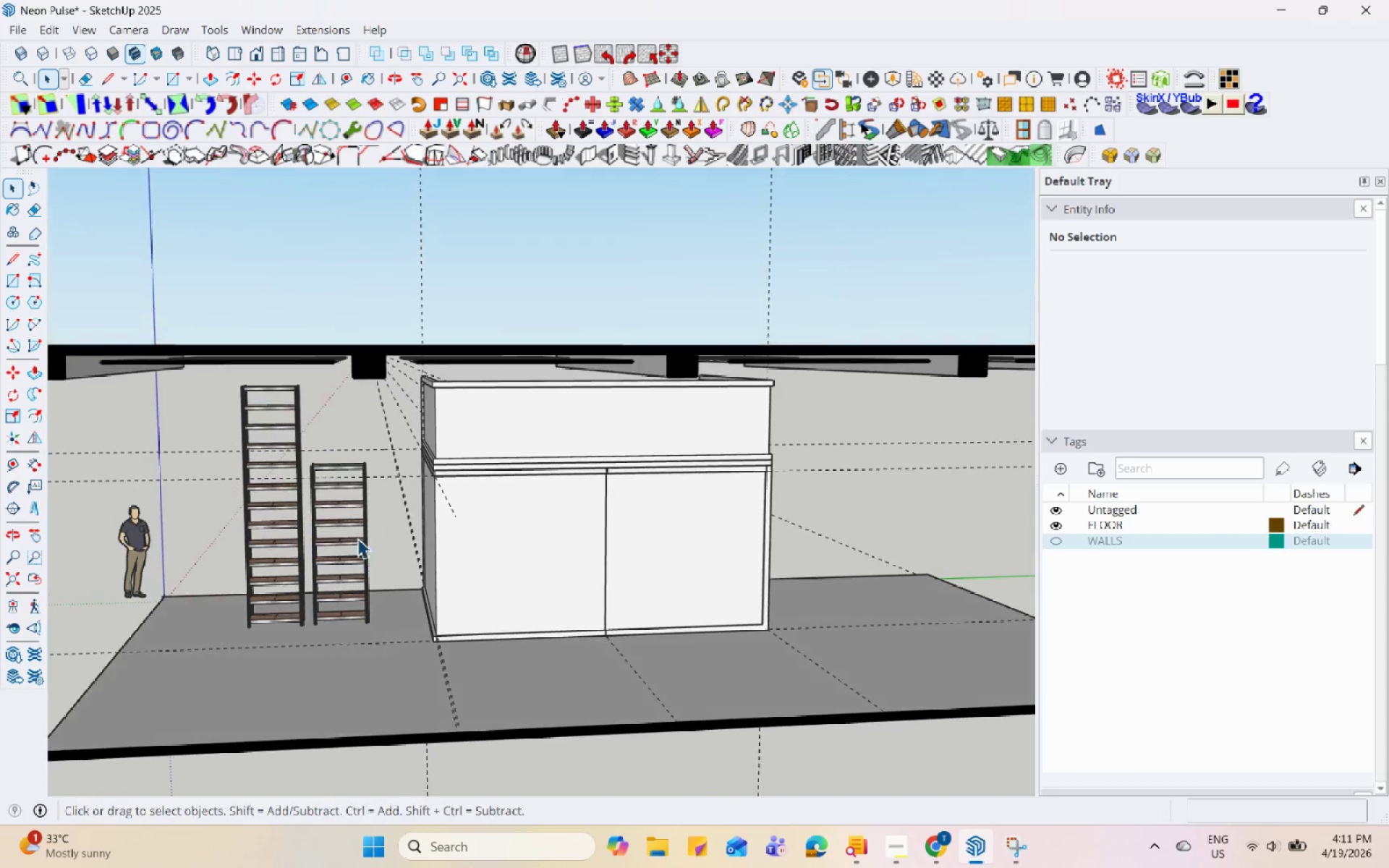 
double_click([344, 509])
 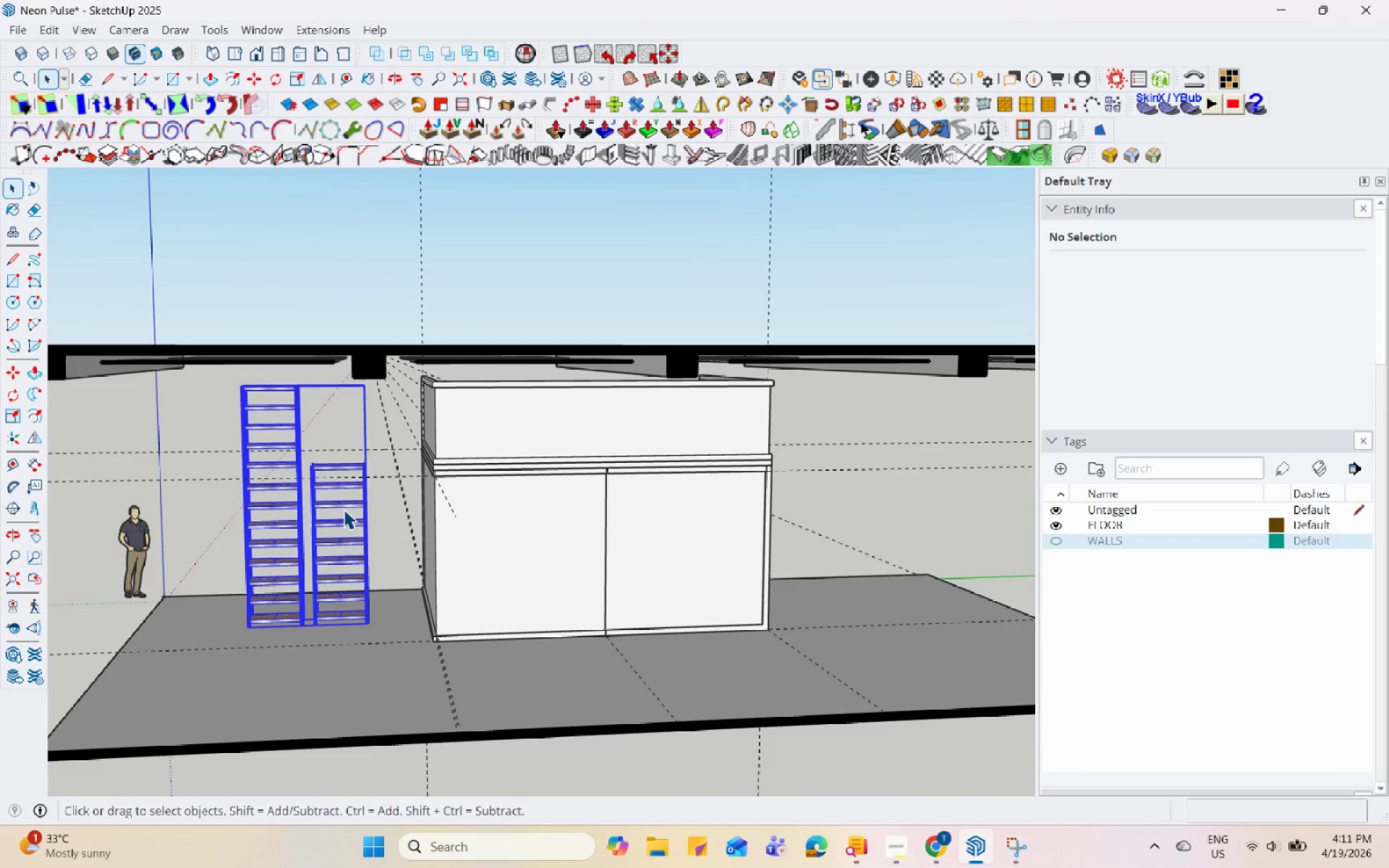 
triple_click([344, 509])
 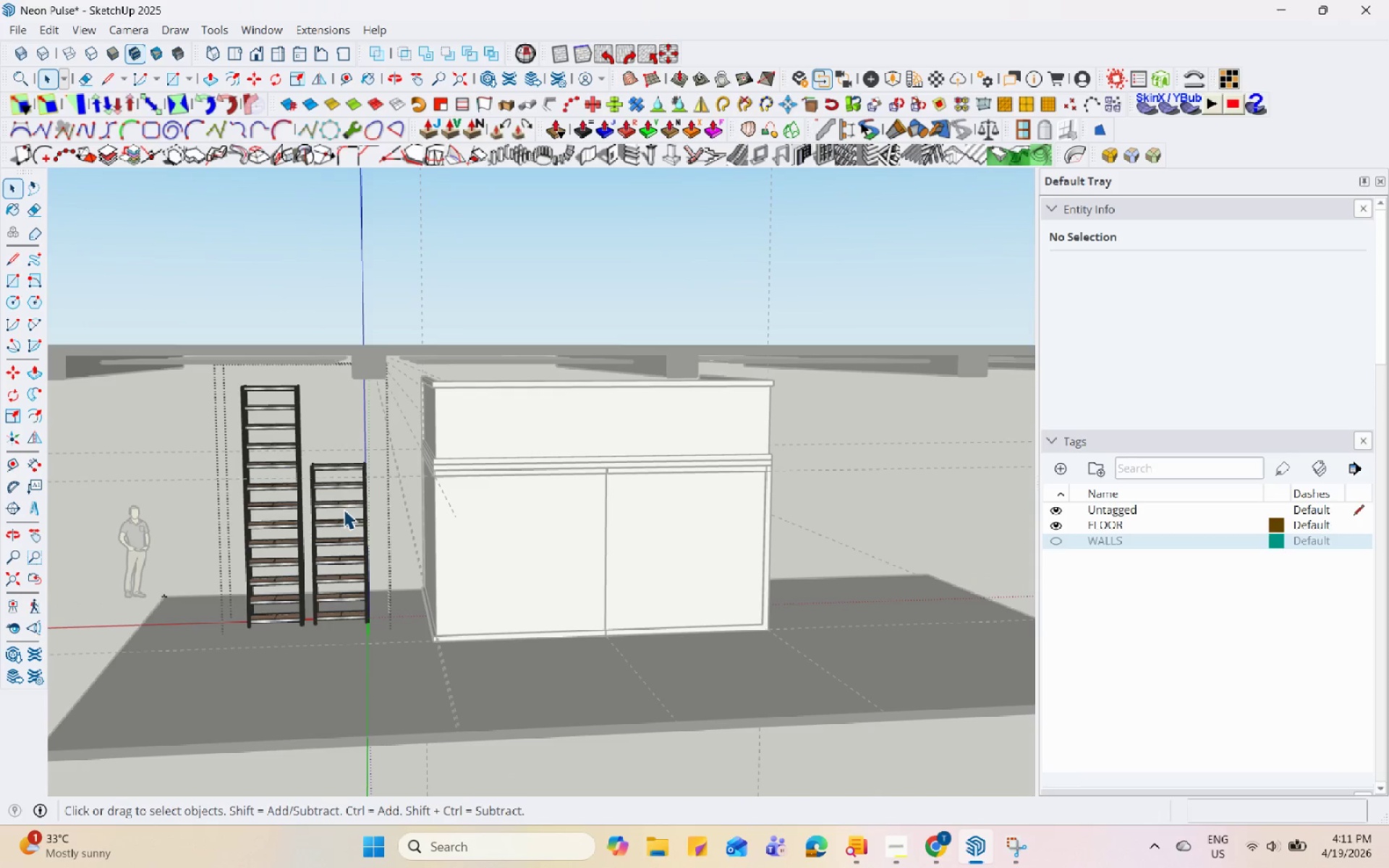 
triple_click([344, 509])
 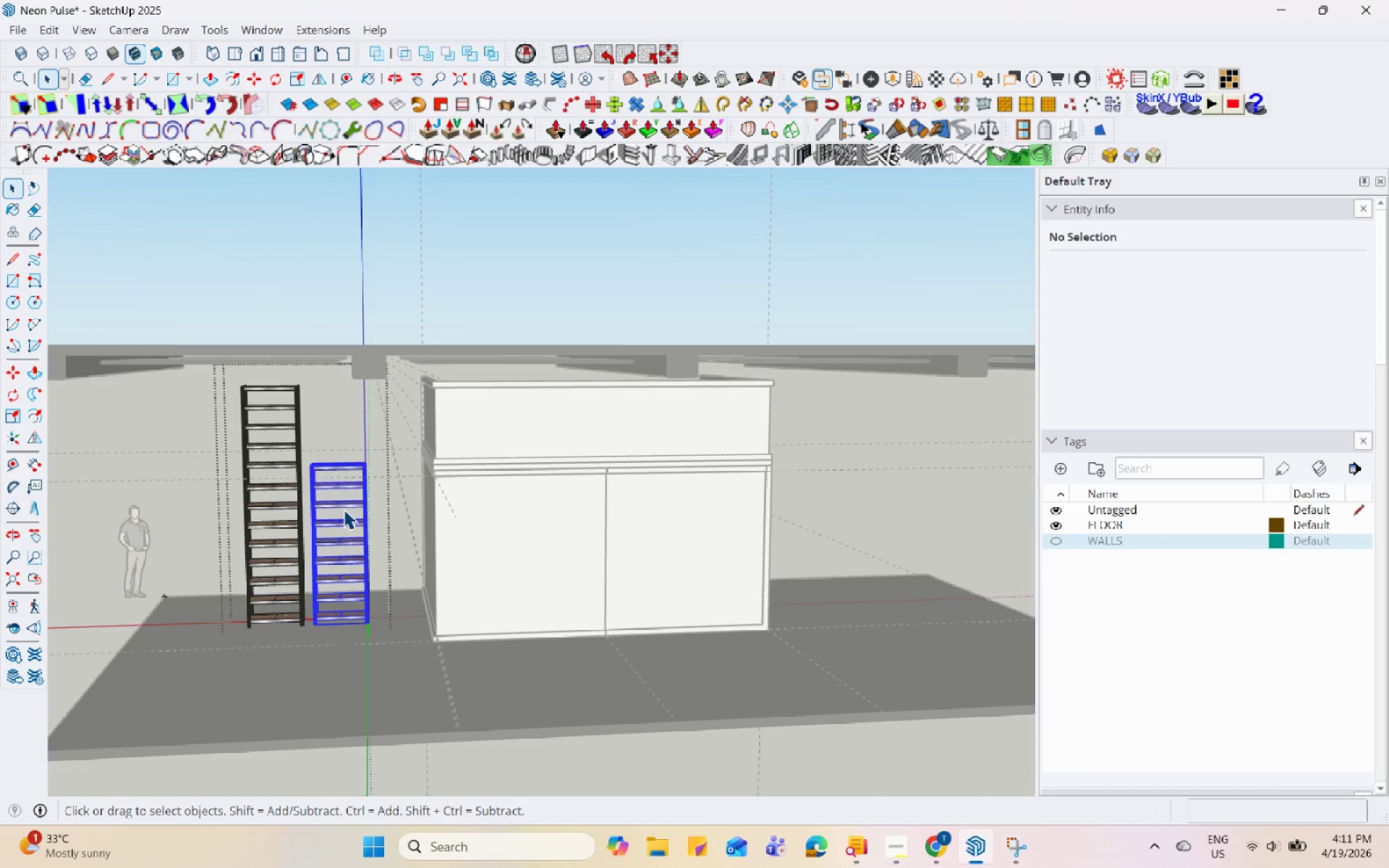 
right_click([344, 509])
 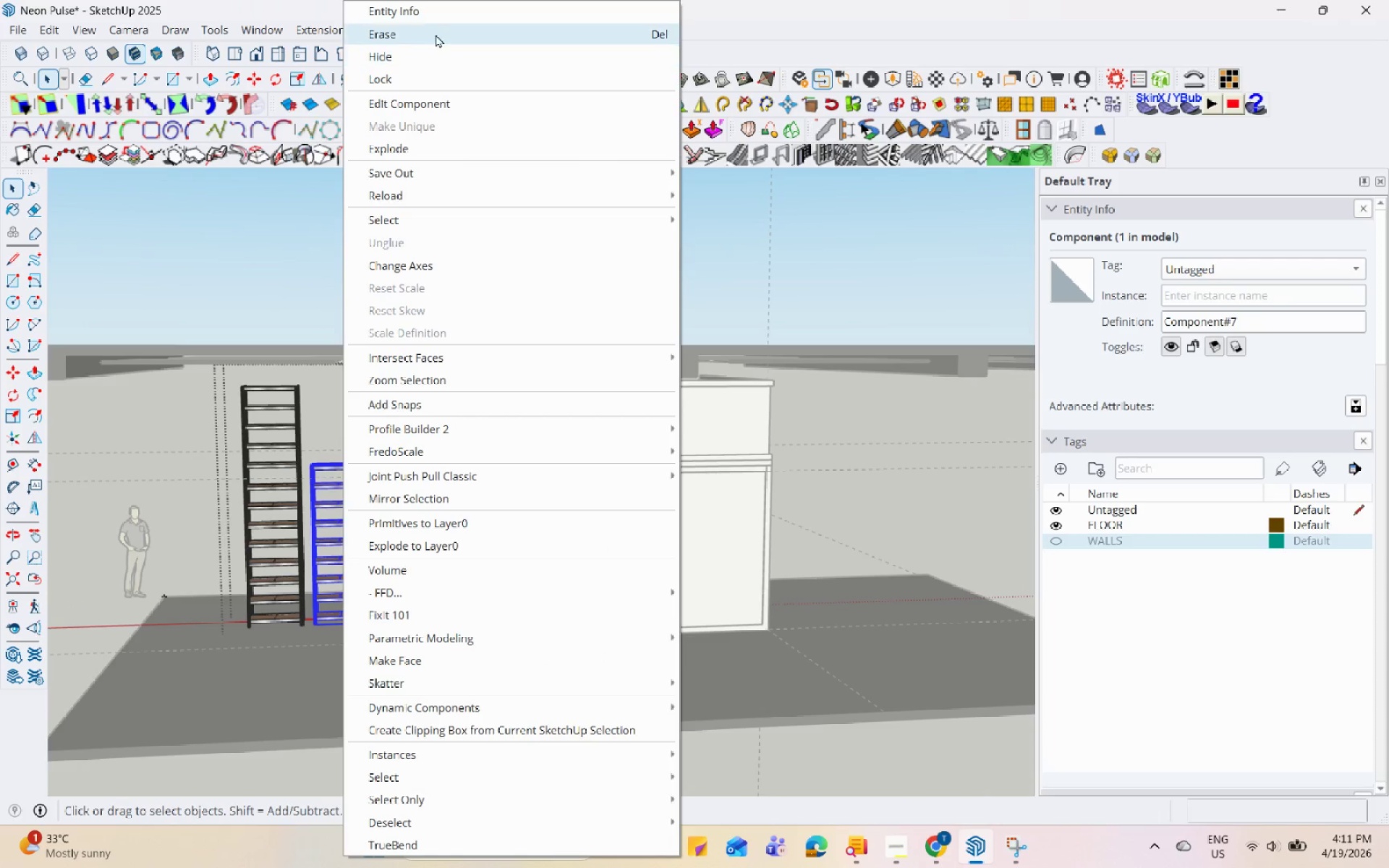 
left_click([437, 31])
 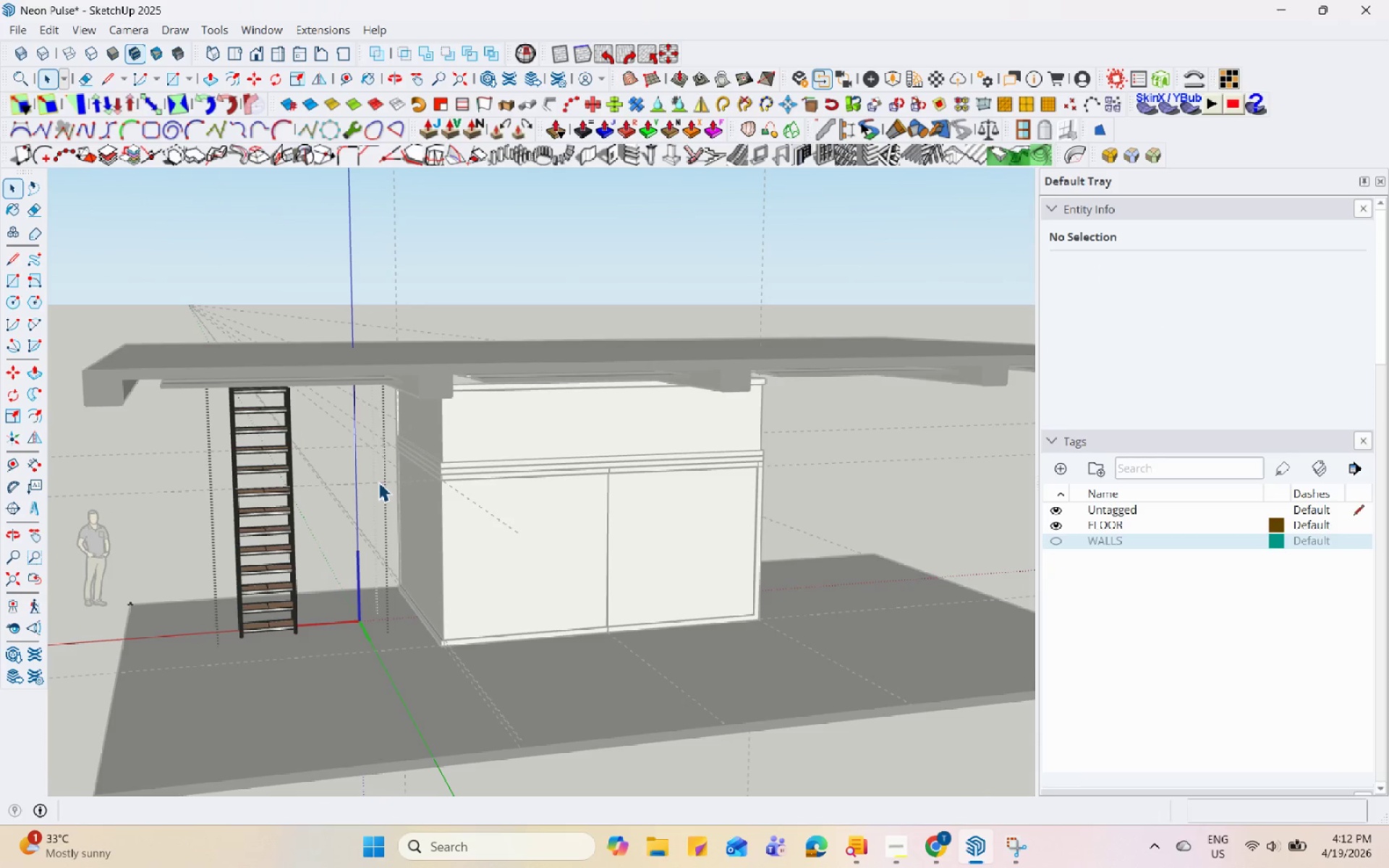 
wait(9.66)
 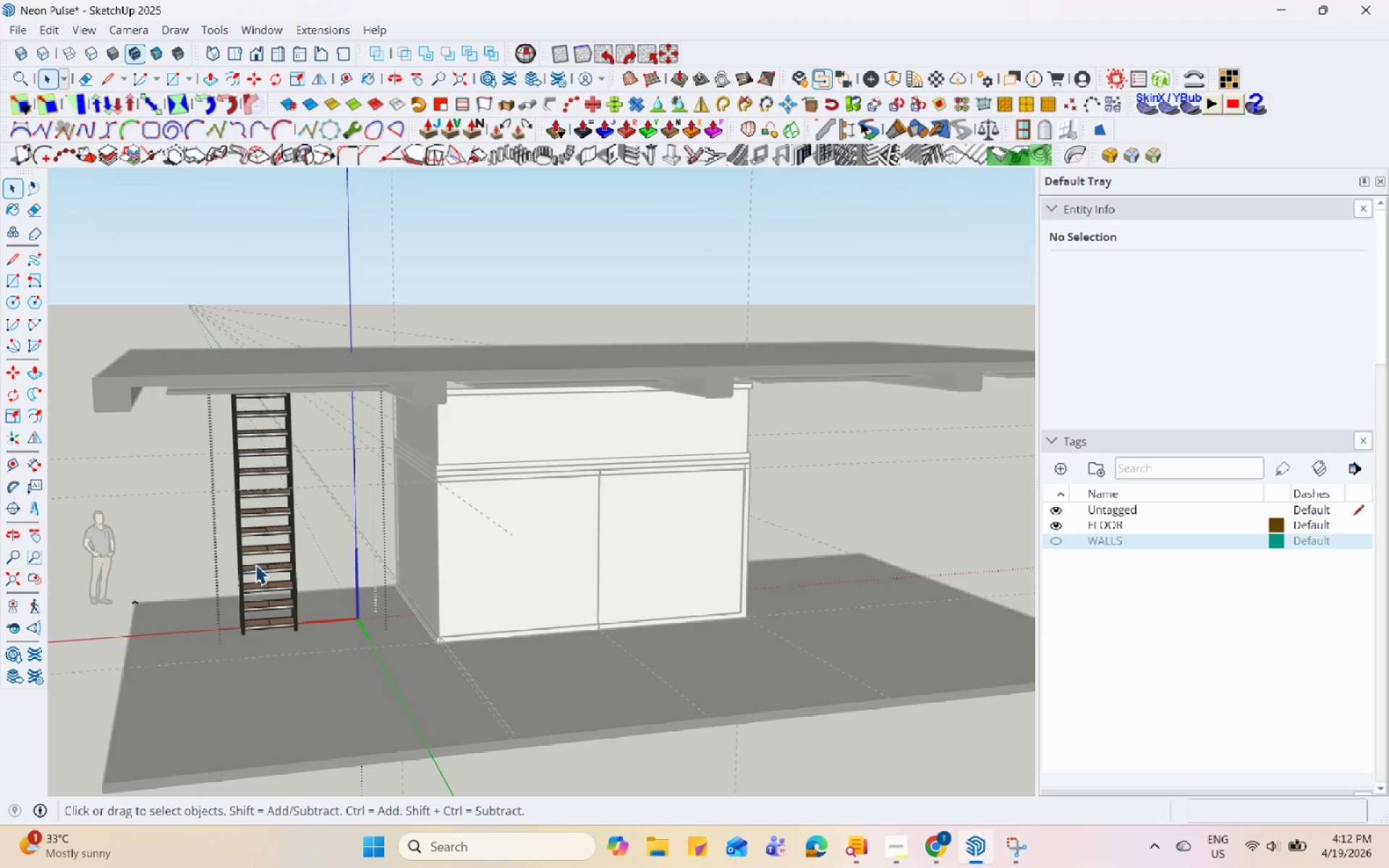 
left_click([263, 534])
 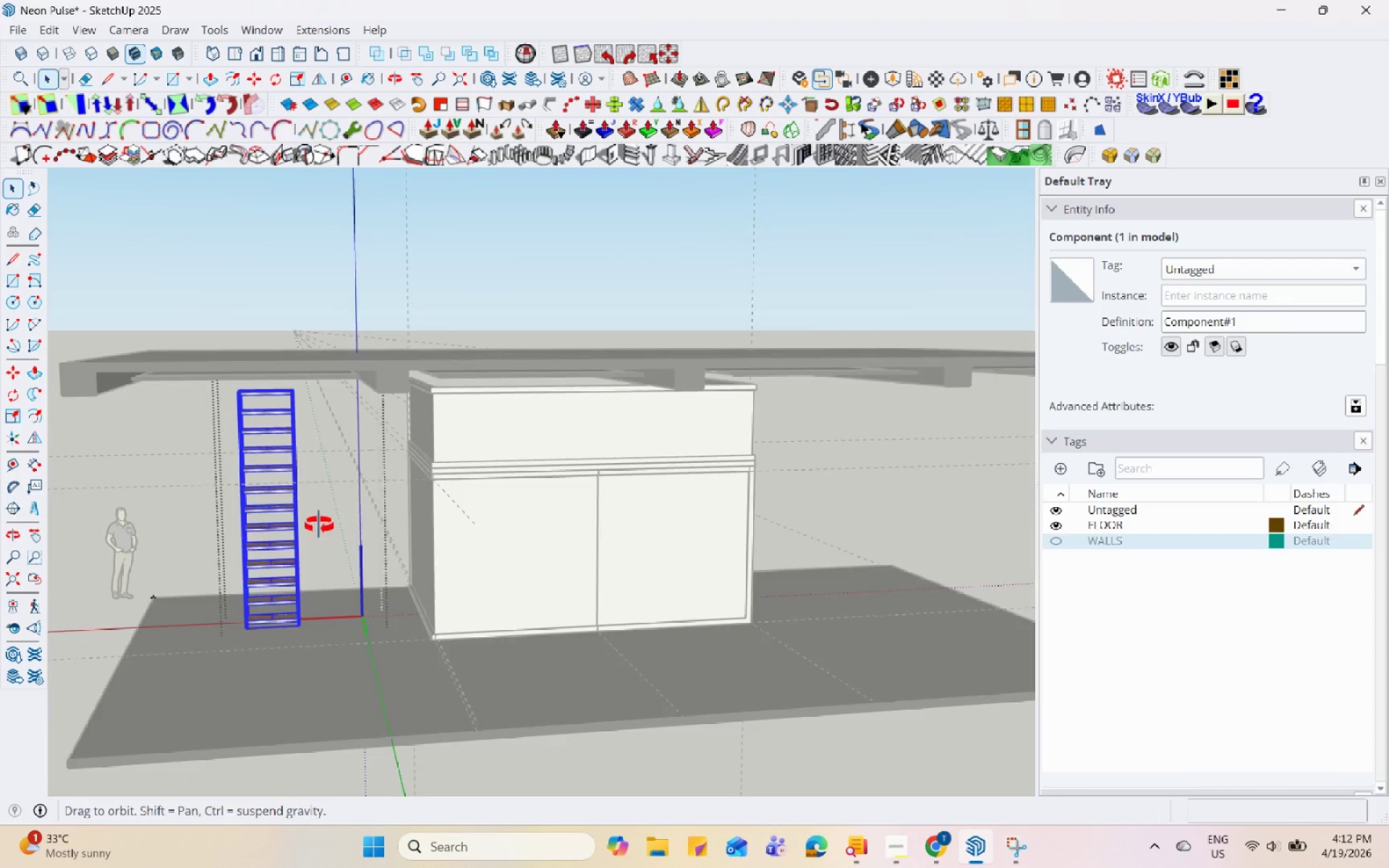 
scroll: coordinate [302, 536], scroll_direction: down, amount: 1.0
 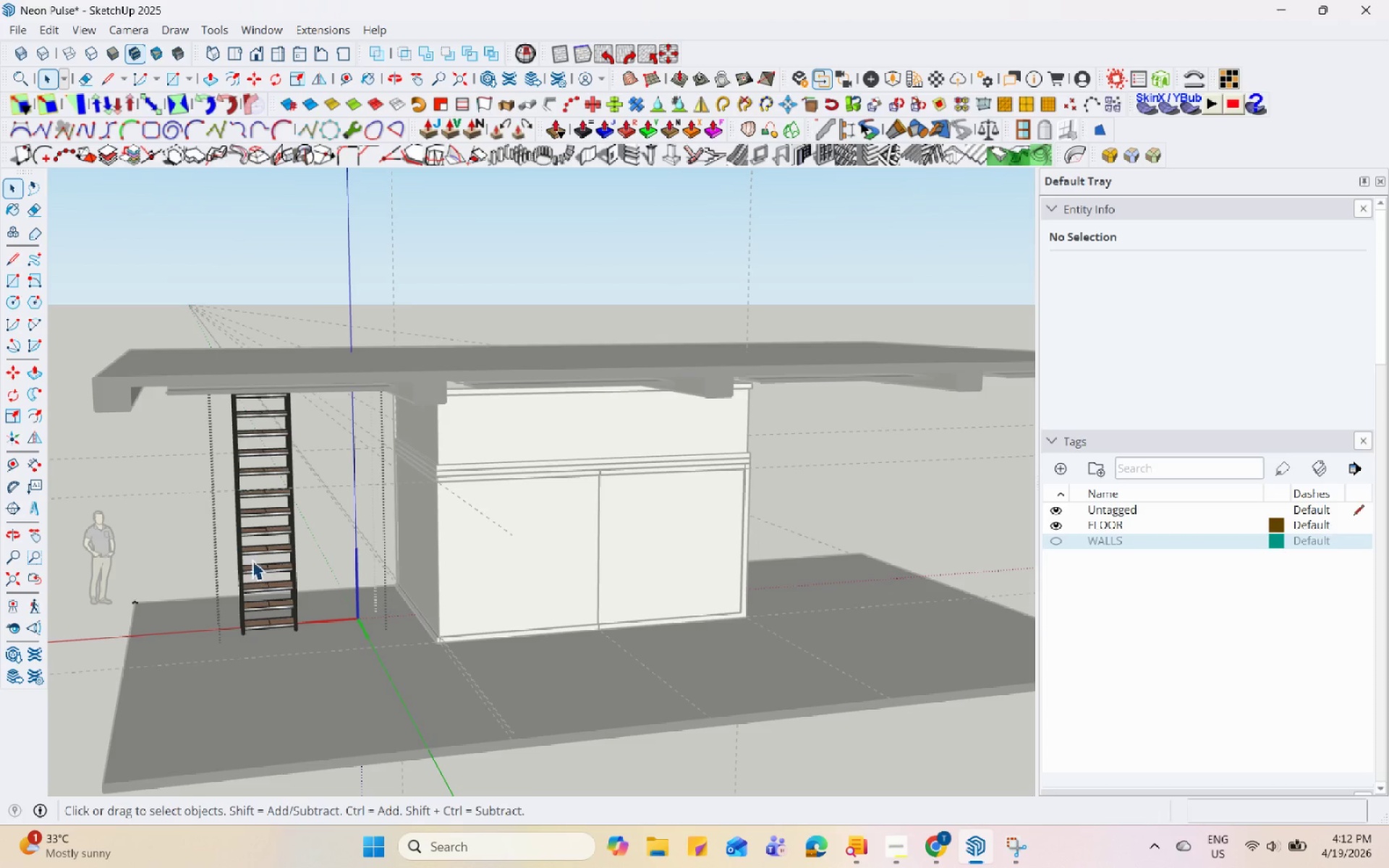 
double_click([278, 515])
 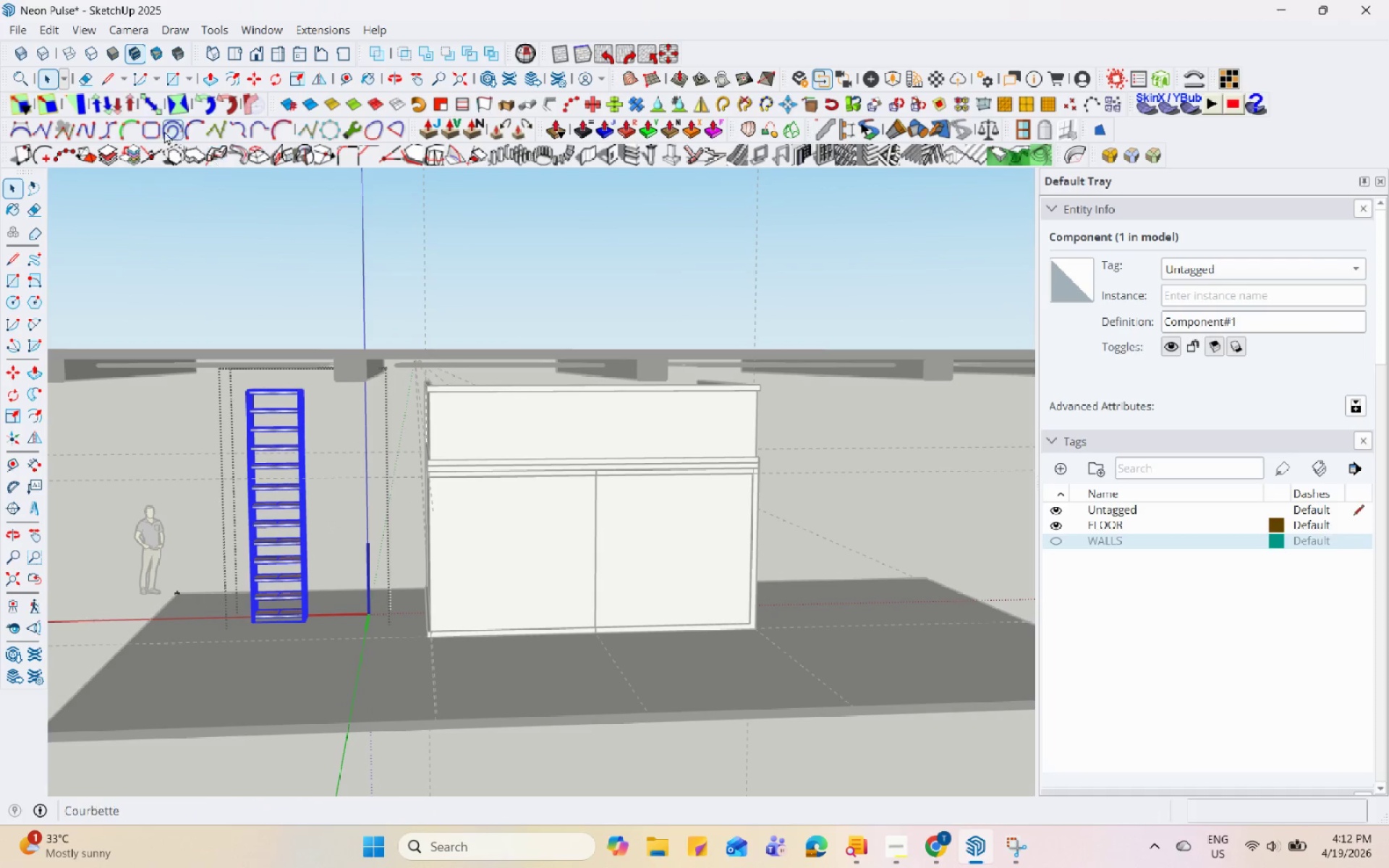 
left_click([146, 109])
 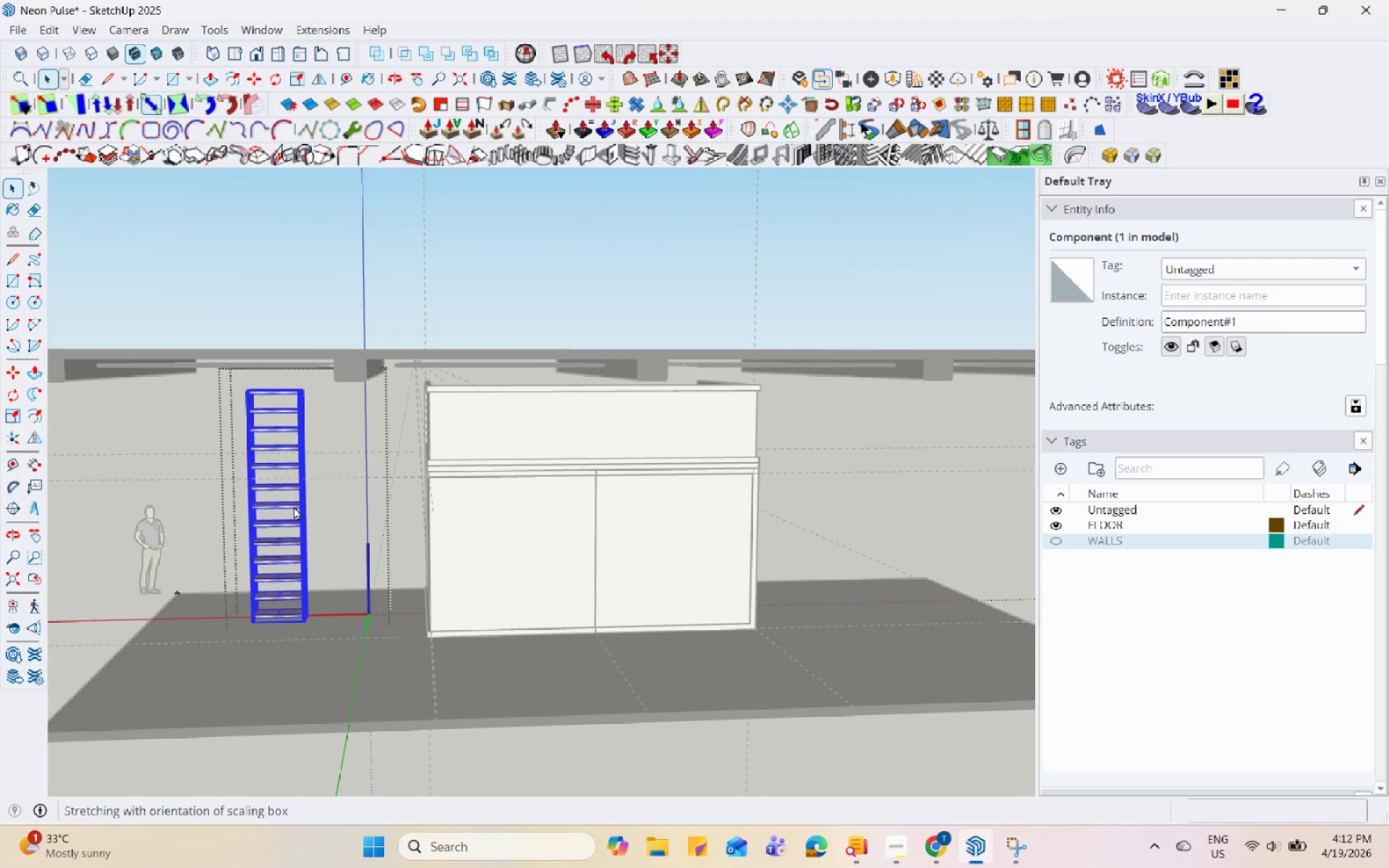 
scroll: coordinate [294, 506], scroll_direction: up, amount: 4.0
 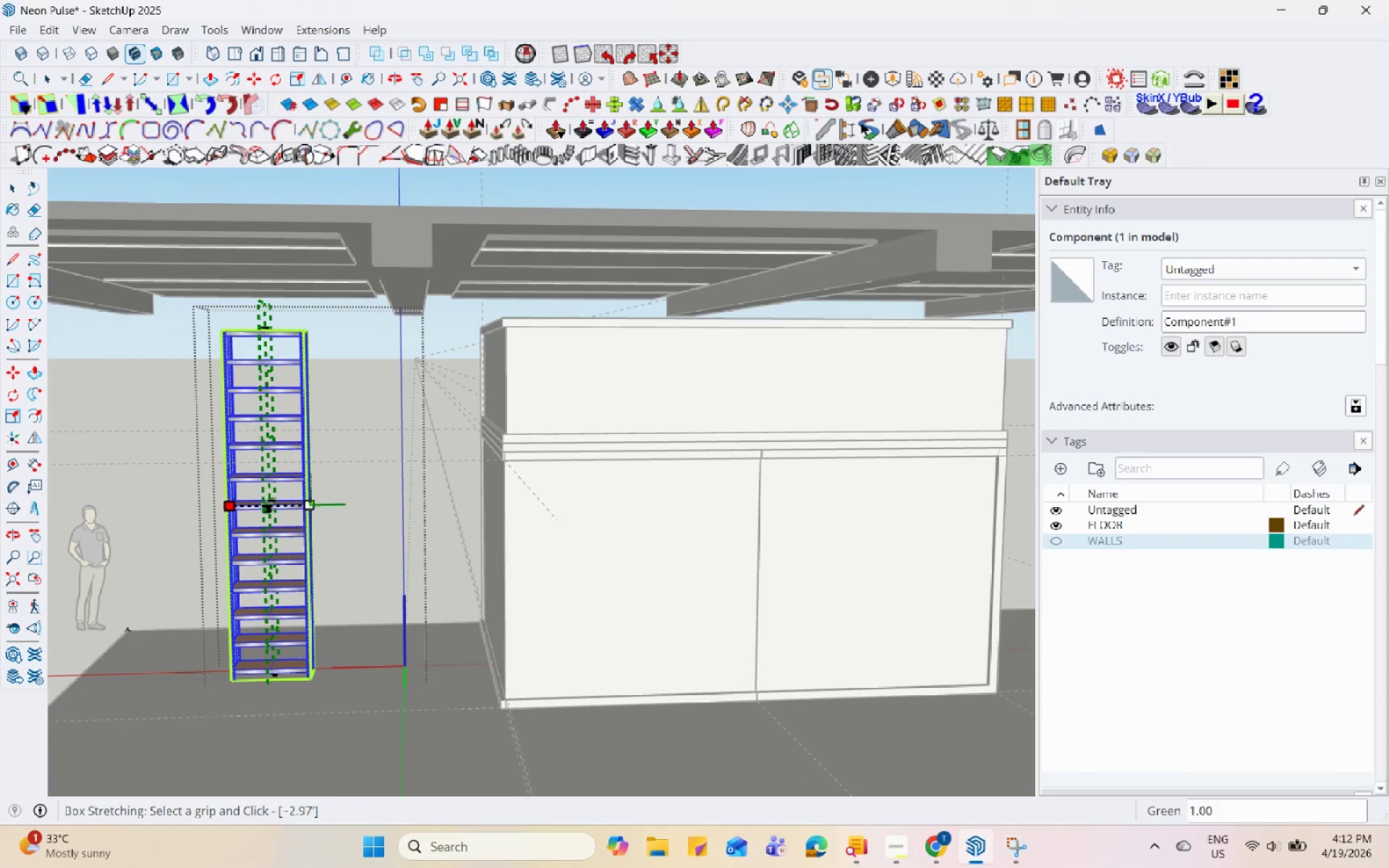 
left_click([309, 501])
 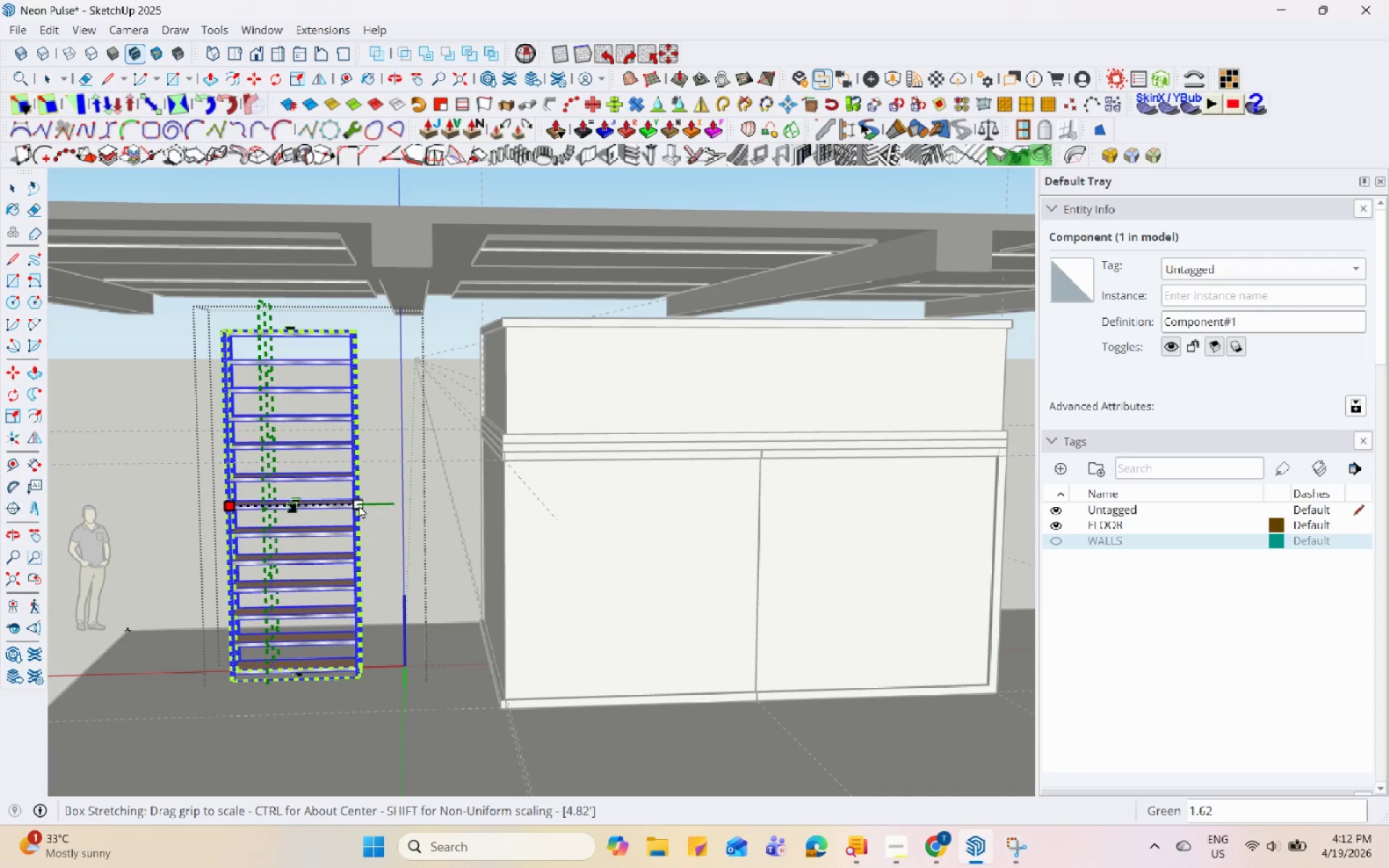 
wait(12.22)
 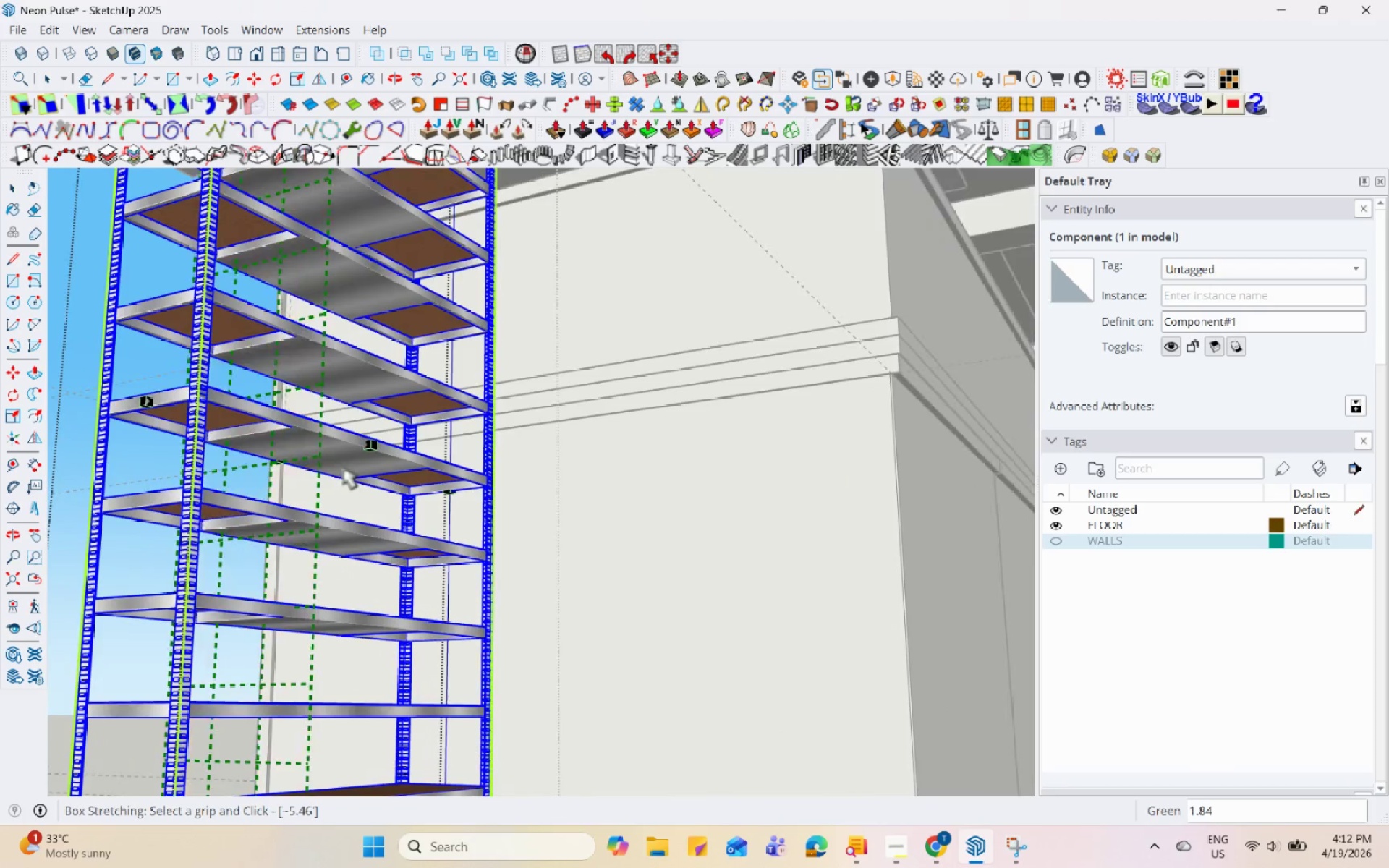 
key(Space)
 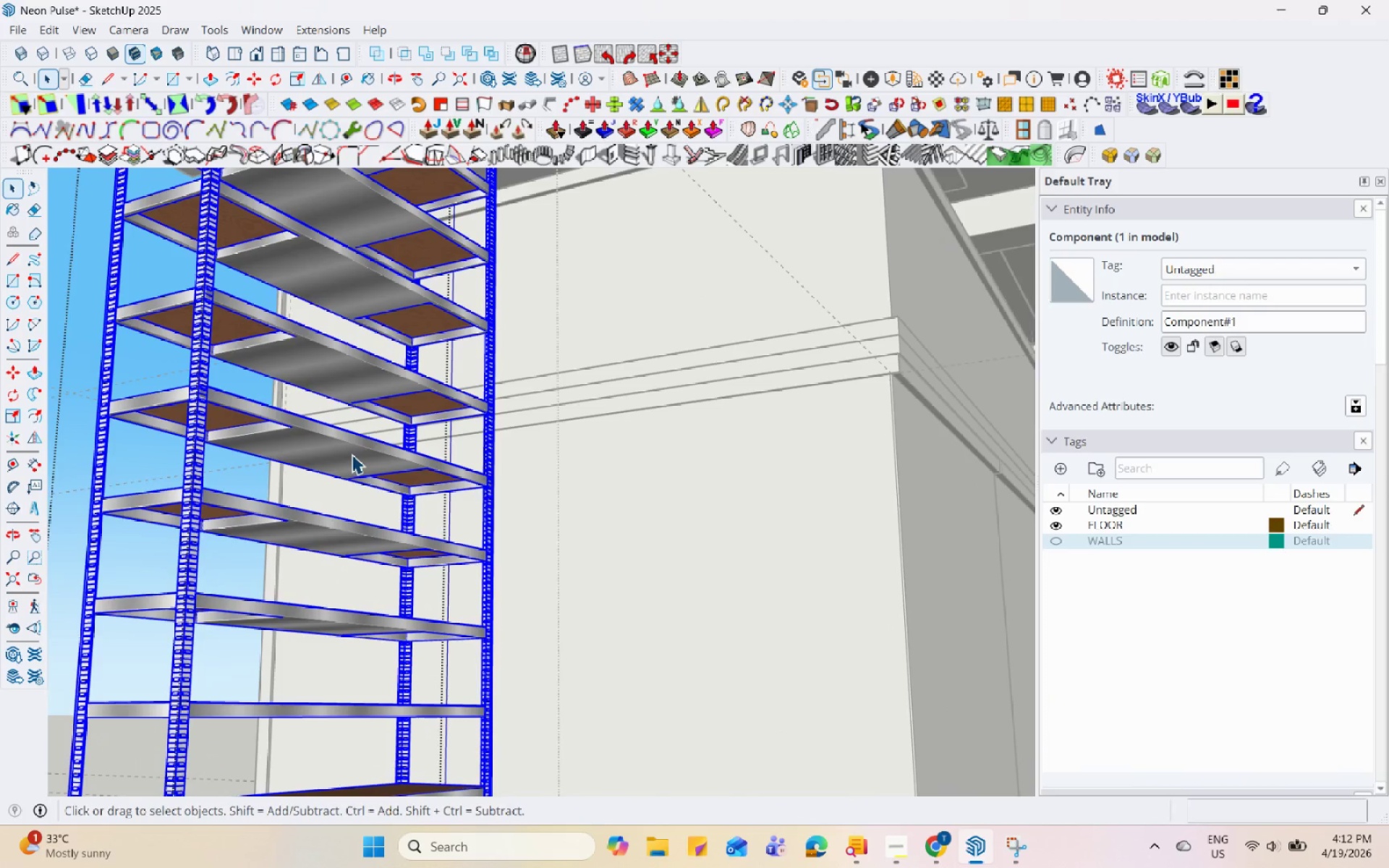 
scroll: coordinate [342, 468], scroll_direction: up, amount: 9.0
 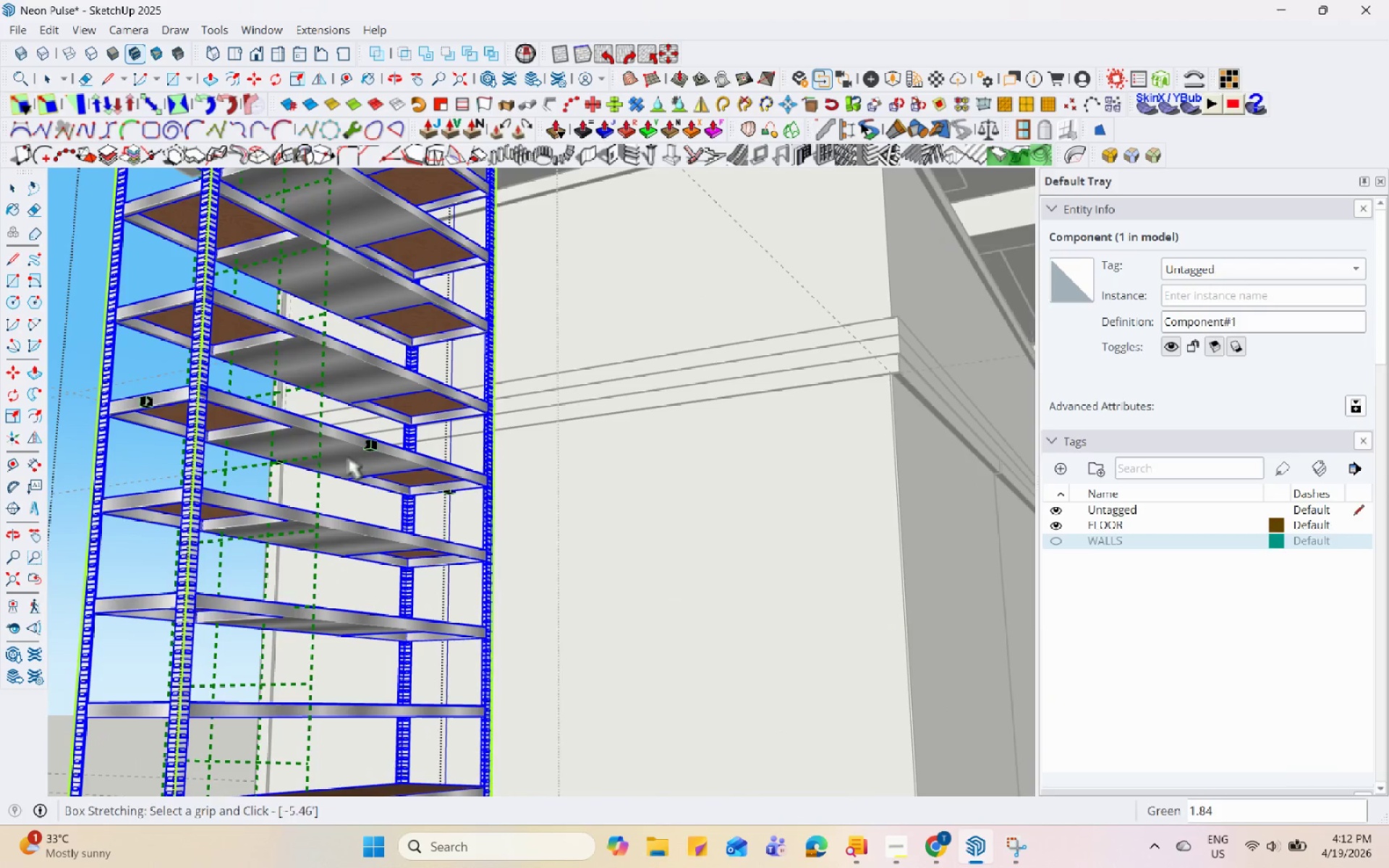 
double_click([305, 445])
 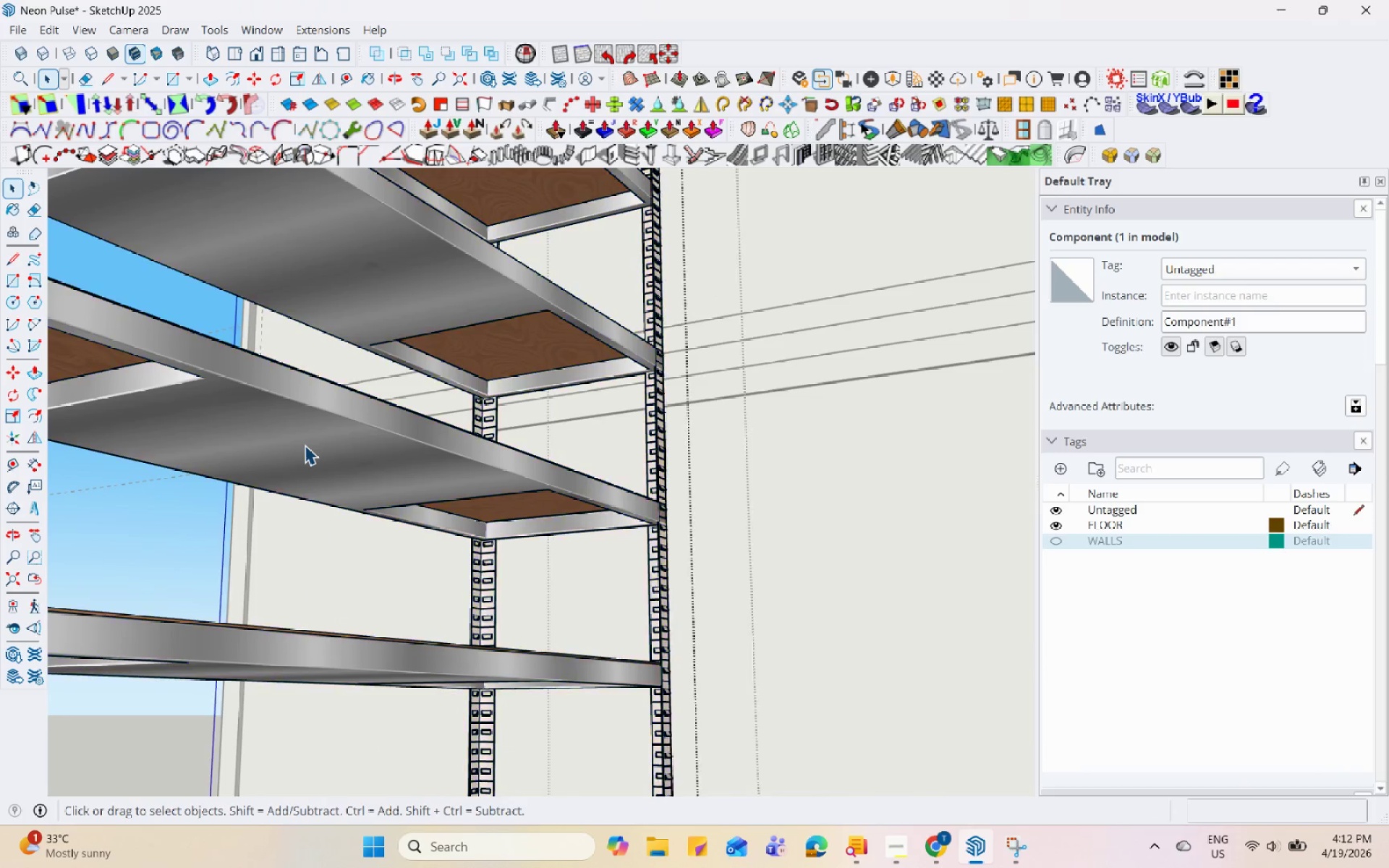 
scroll: coordinate [307, 448], scroll_direction: up, amount: 9.0
 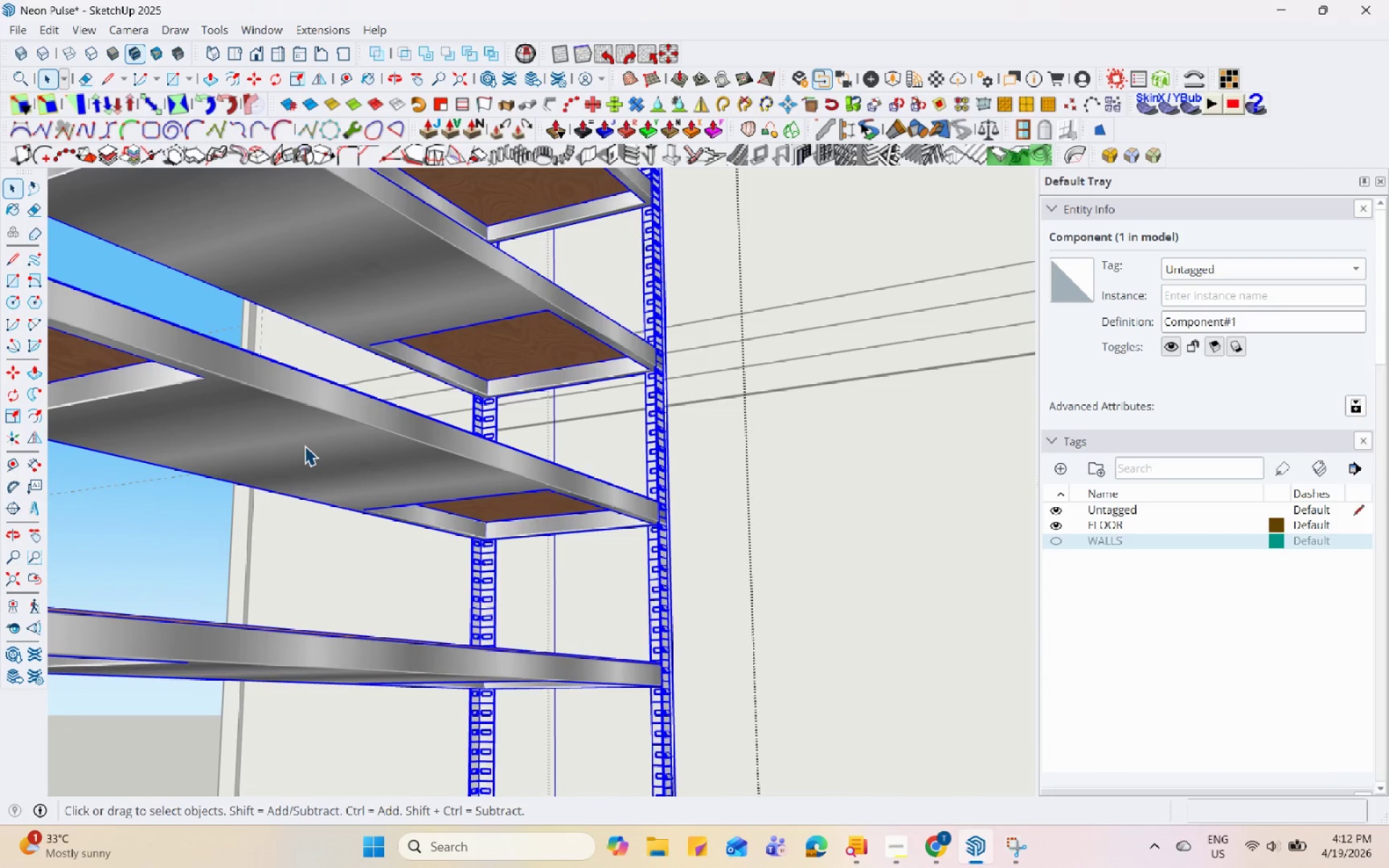 
triple_click([305, 445])
 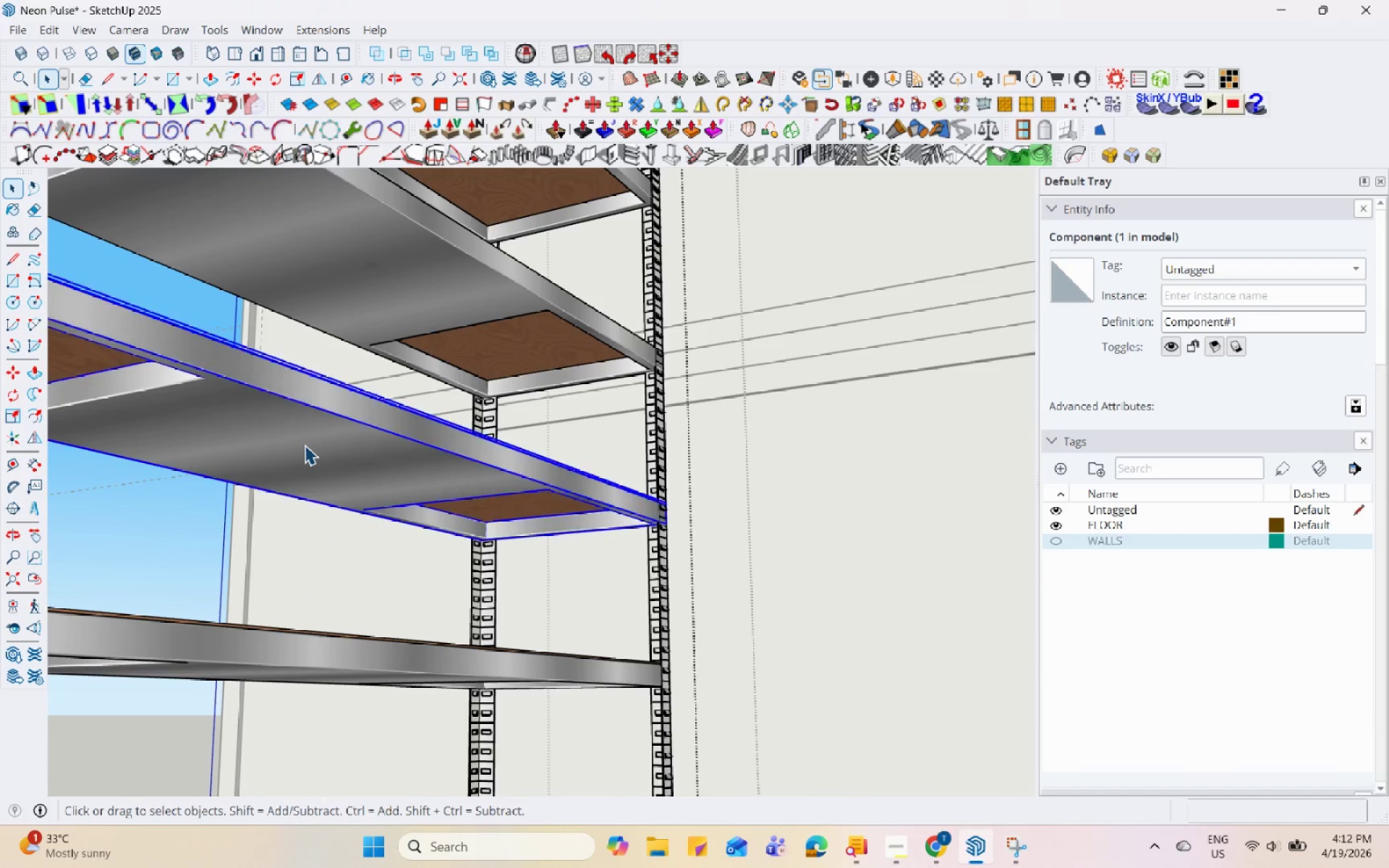 
triple_click([305, 445])
 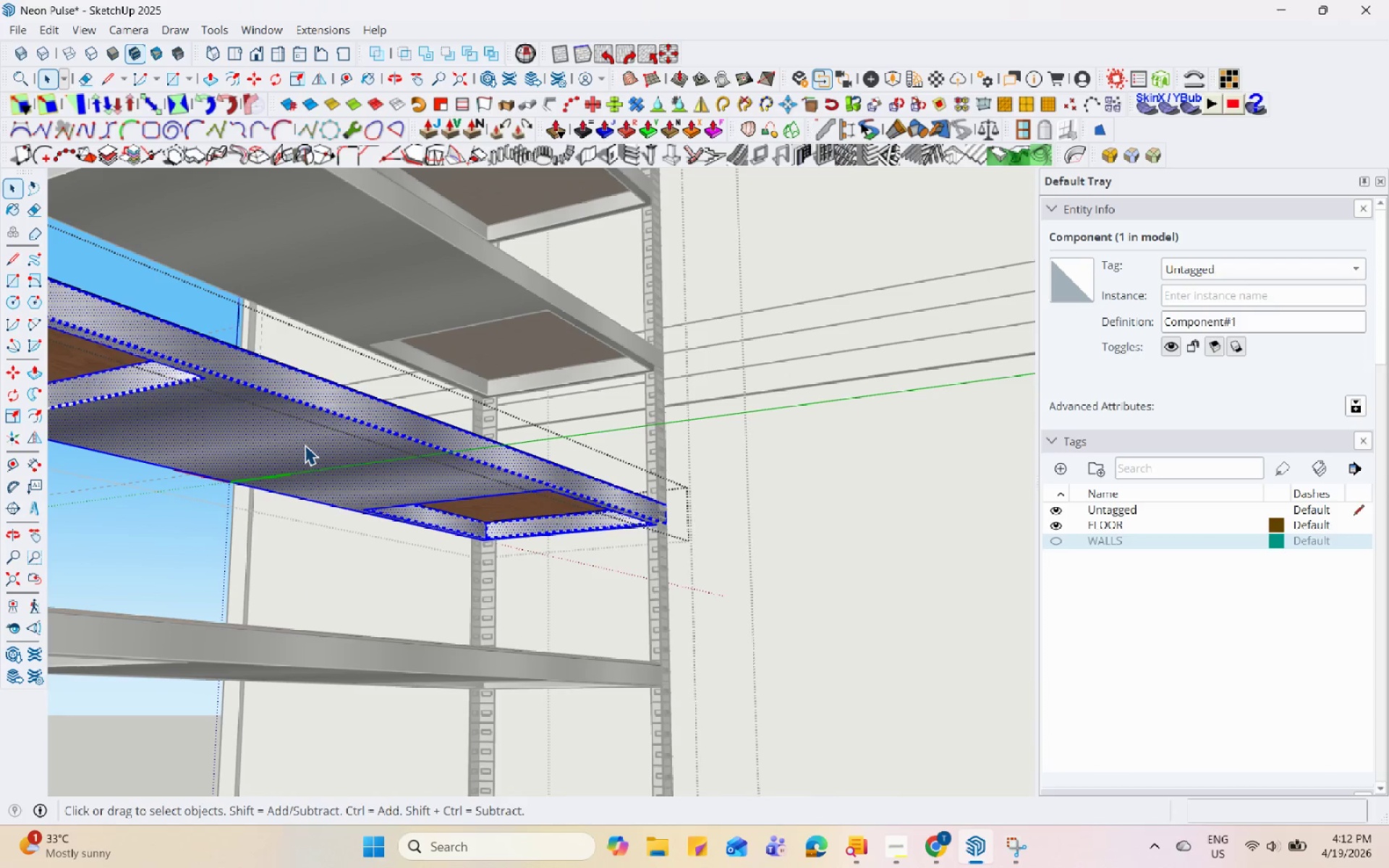 
triple_click([304, 445])
 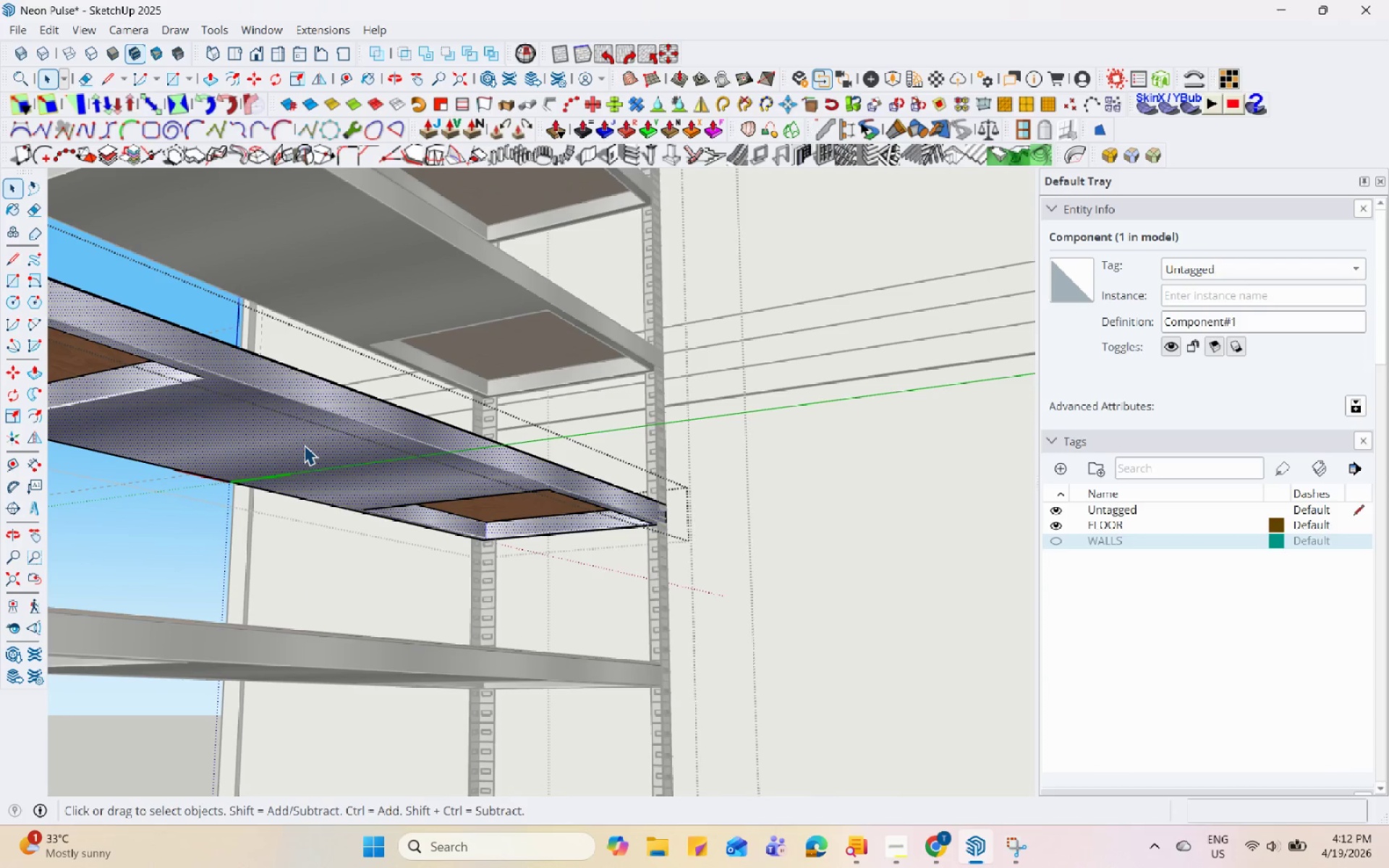 
triple_click([304, 445])
 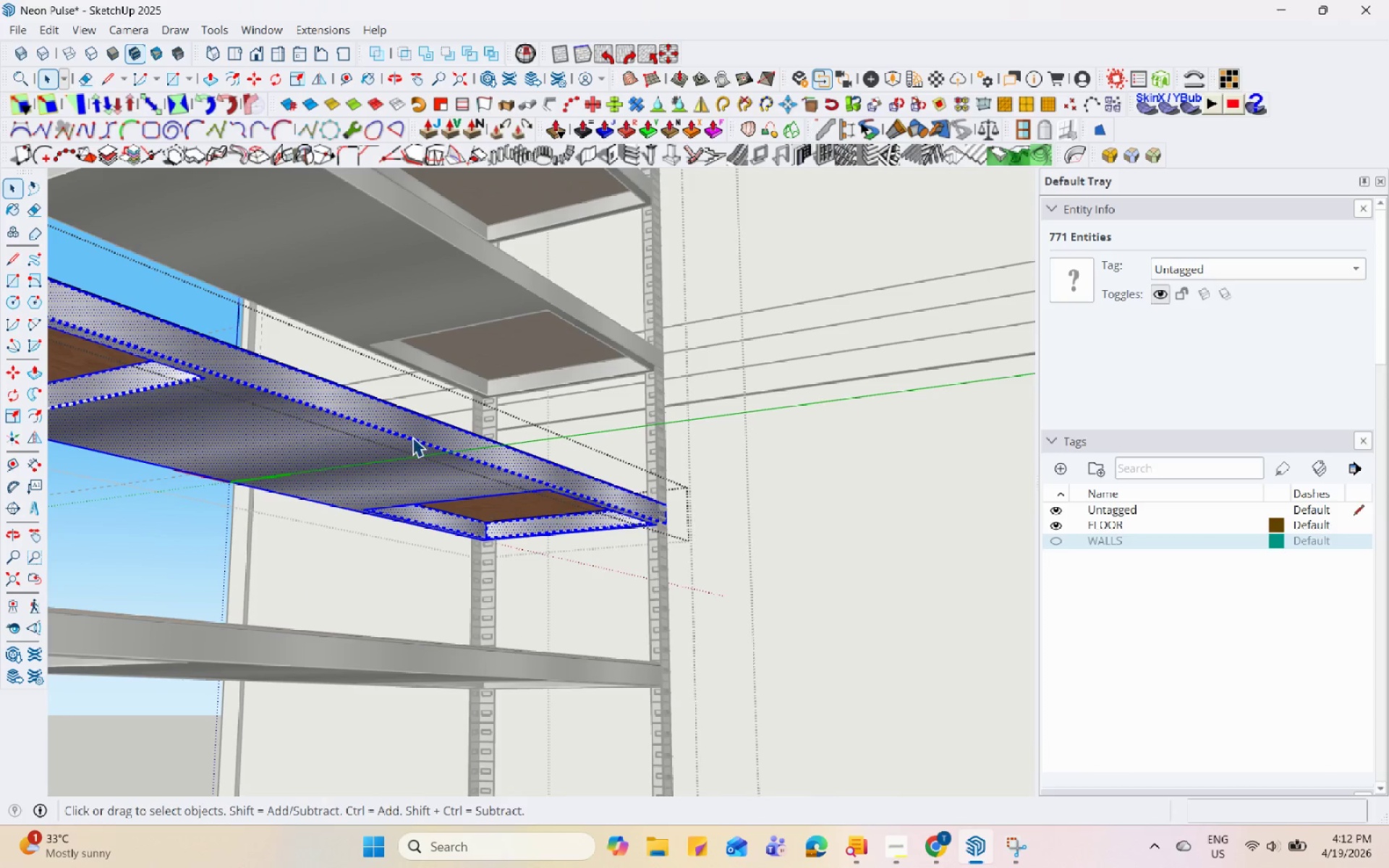 
key(Escape)
 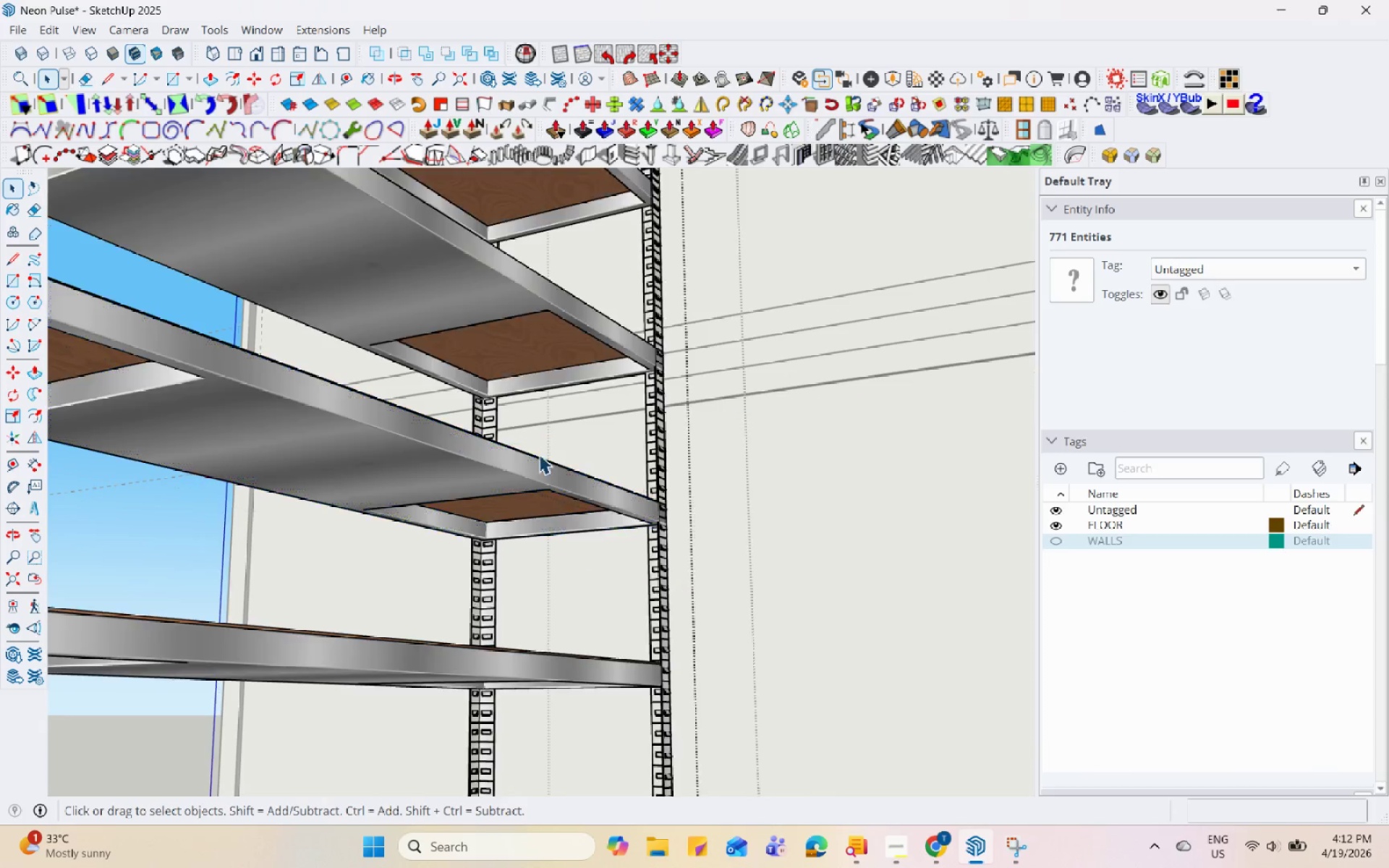 
key(Escape)
 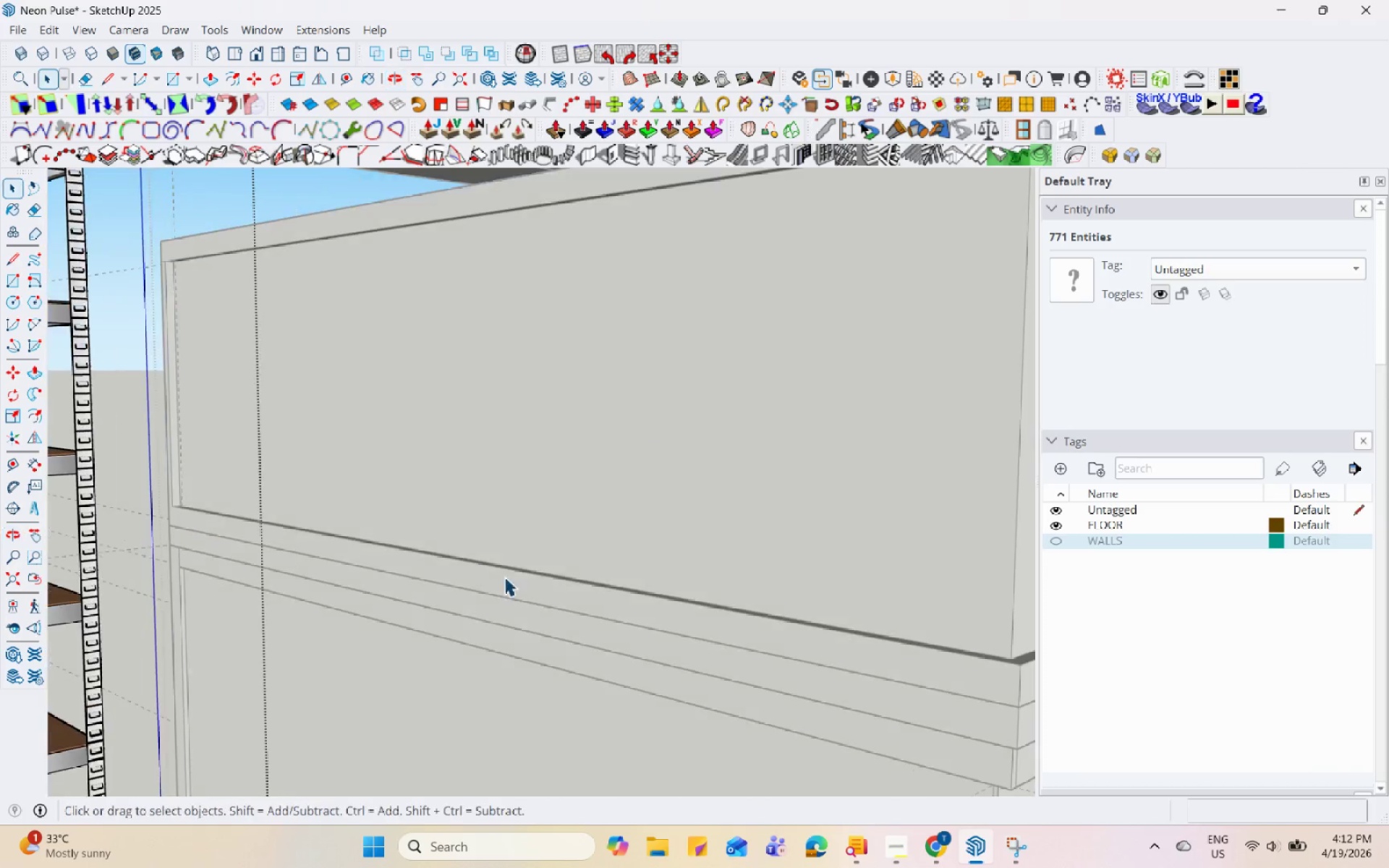 
scroll: coordinate [574, 378], scroll_direction: down, amount: 11.0
 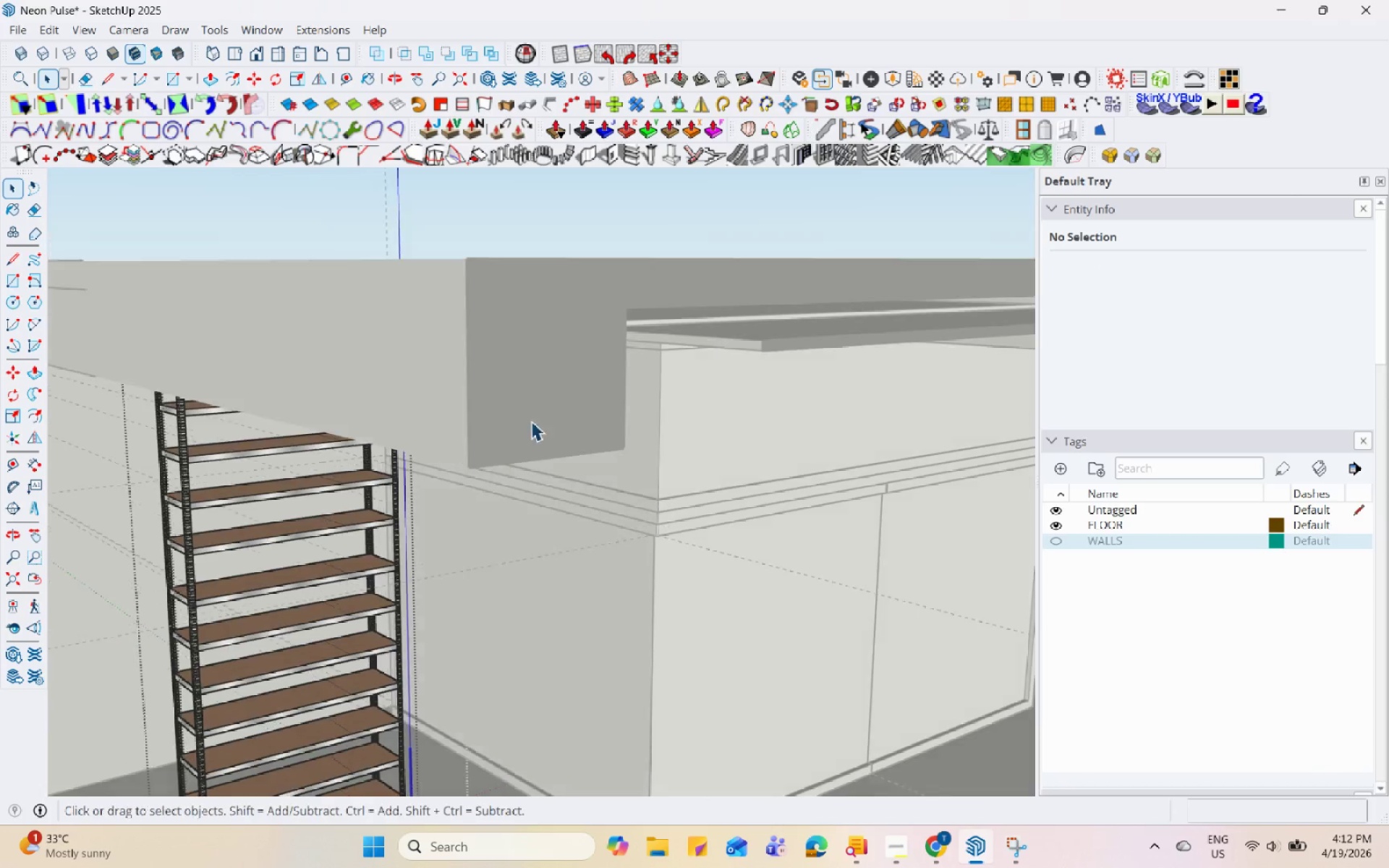 
key(Escape)
 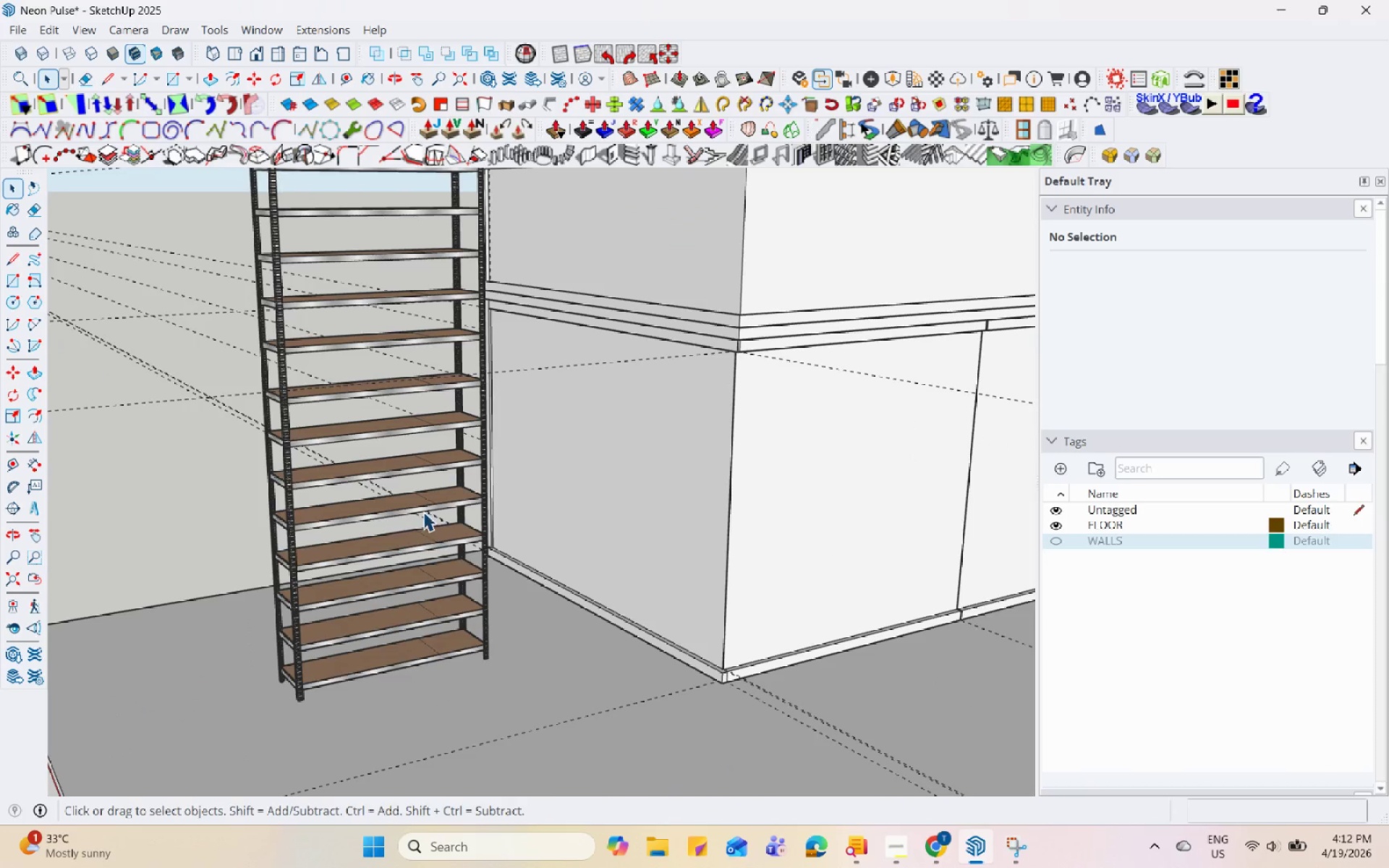 
key(Escape)
 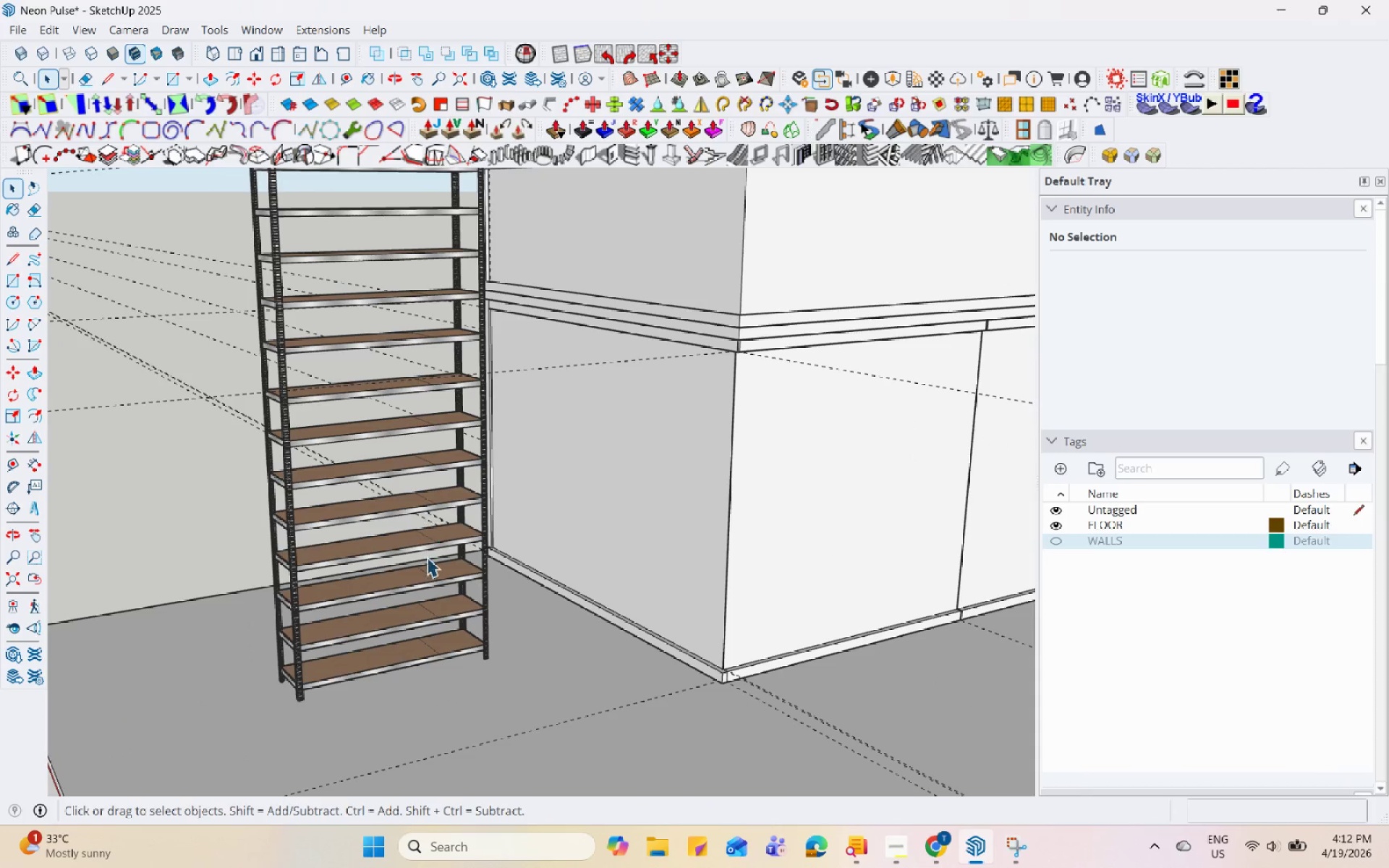 
scroll: coordinate [352, 623], scroll_direction: down, amount: 9.0
 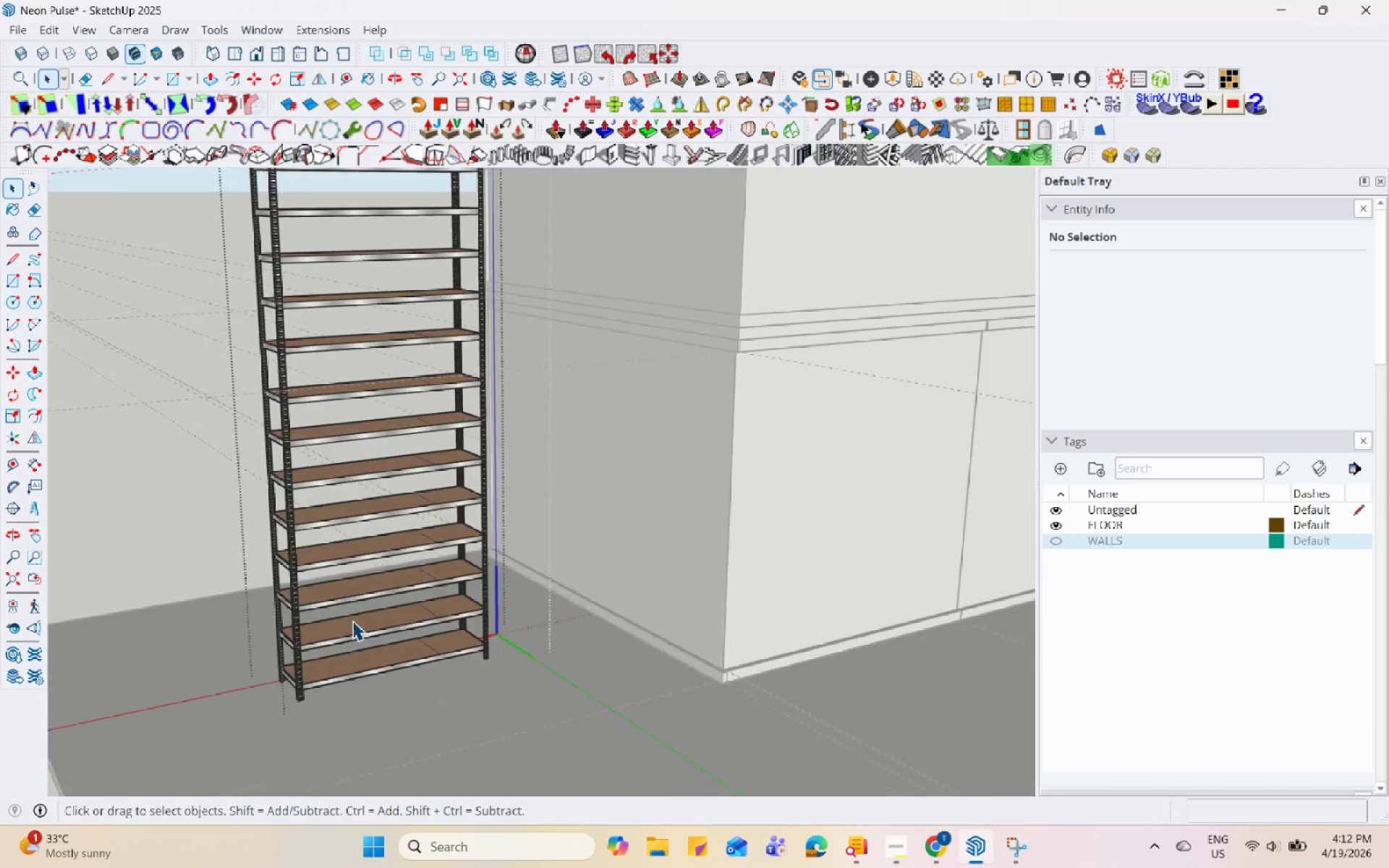 
left_click_drag(start_coordinate=[427, 557], to_coordinate=[423, 558])
 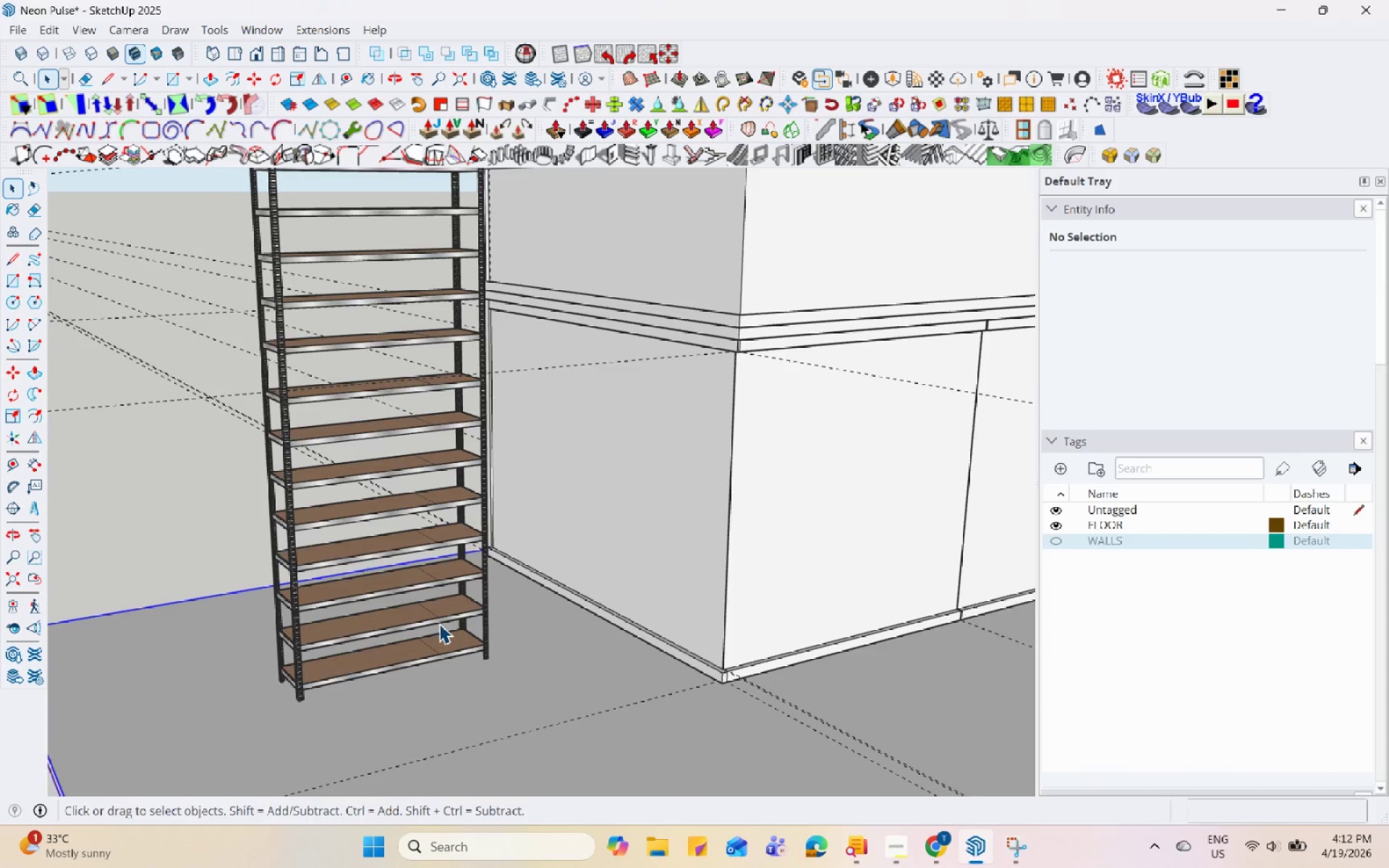 
left_click([398, 619])
 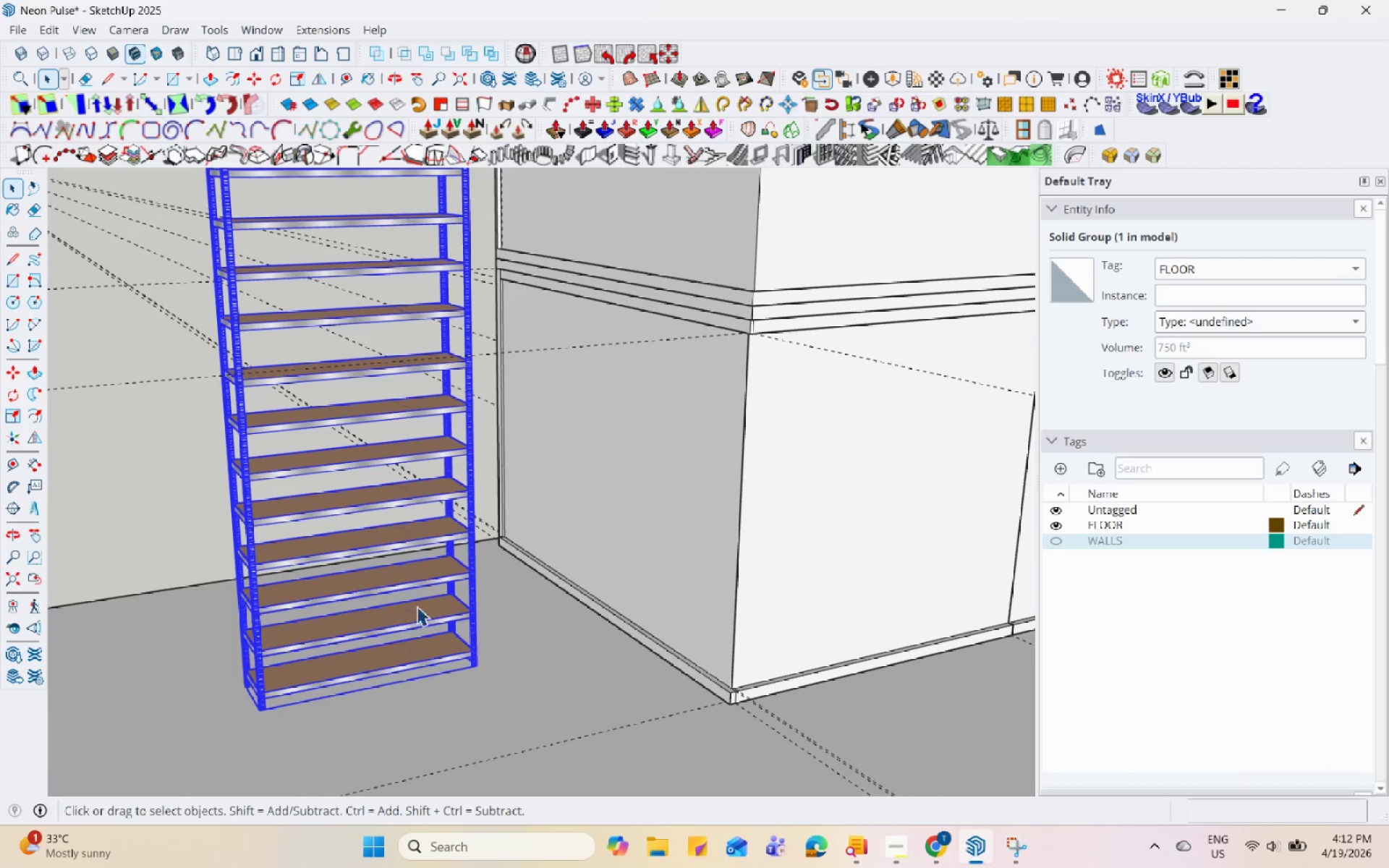 
scroll: coordinate [410, 576], scroll_direction: up, amount: 4.0
 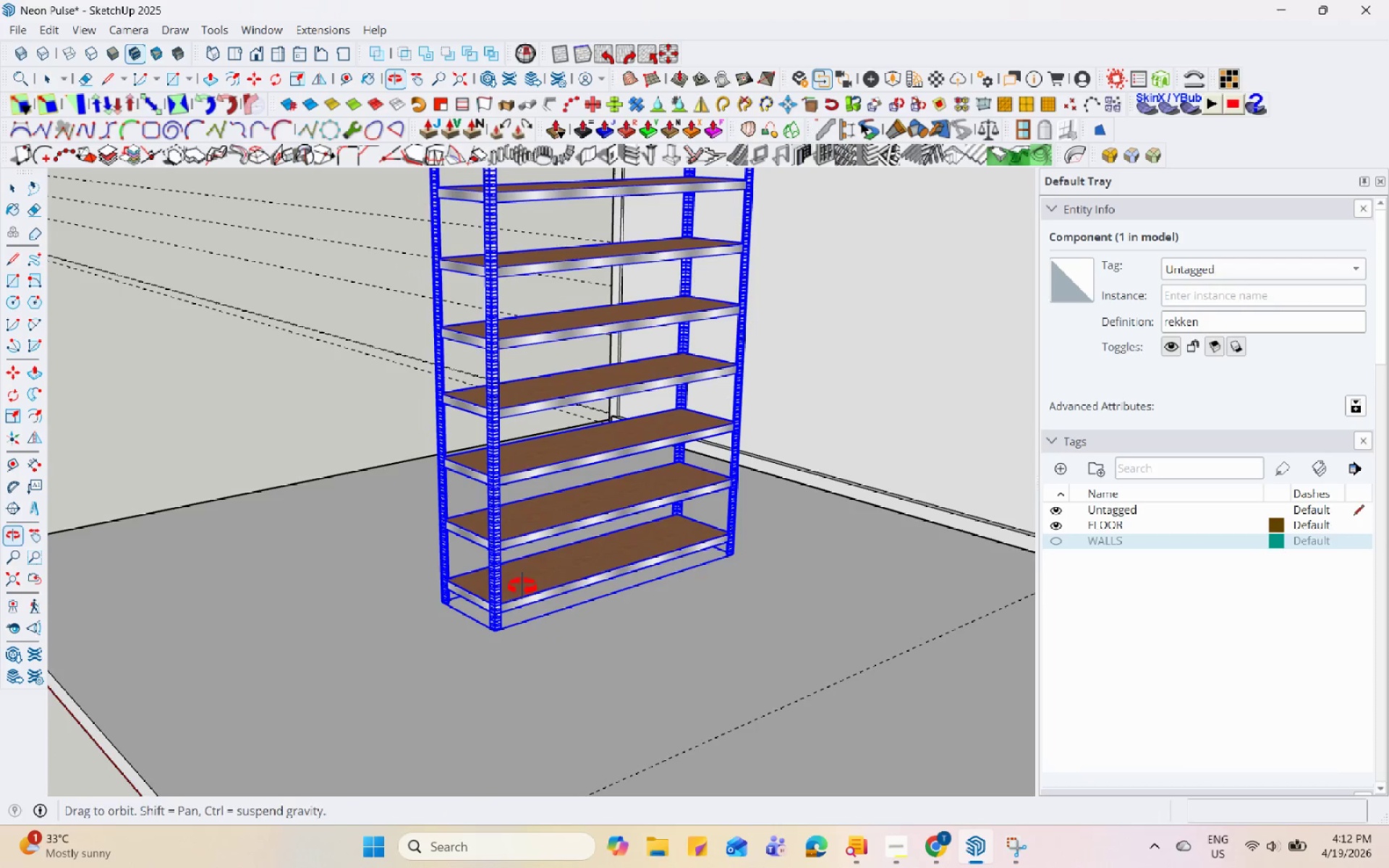 
key(M)
 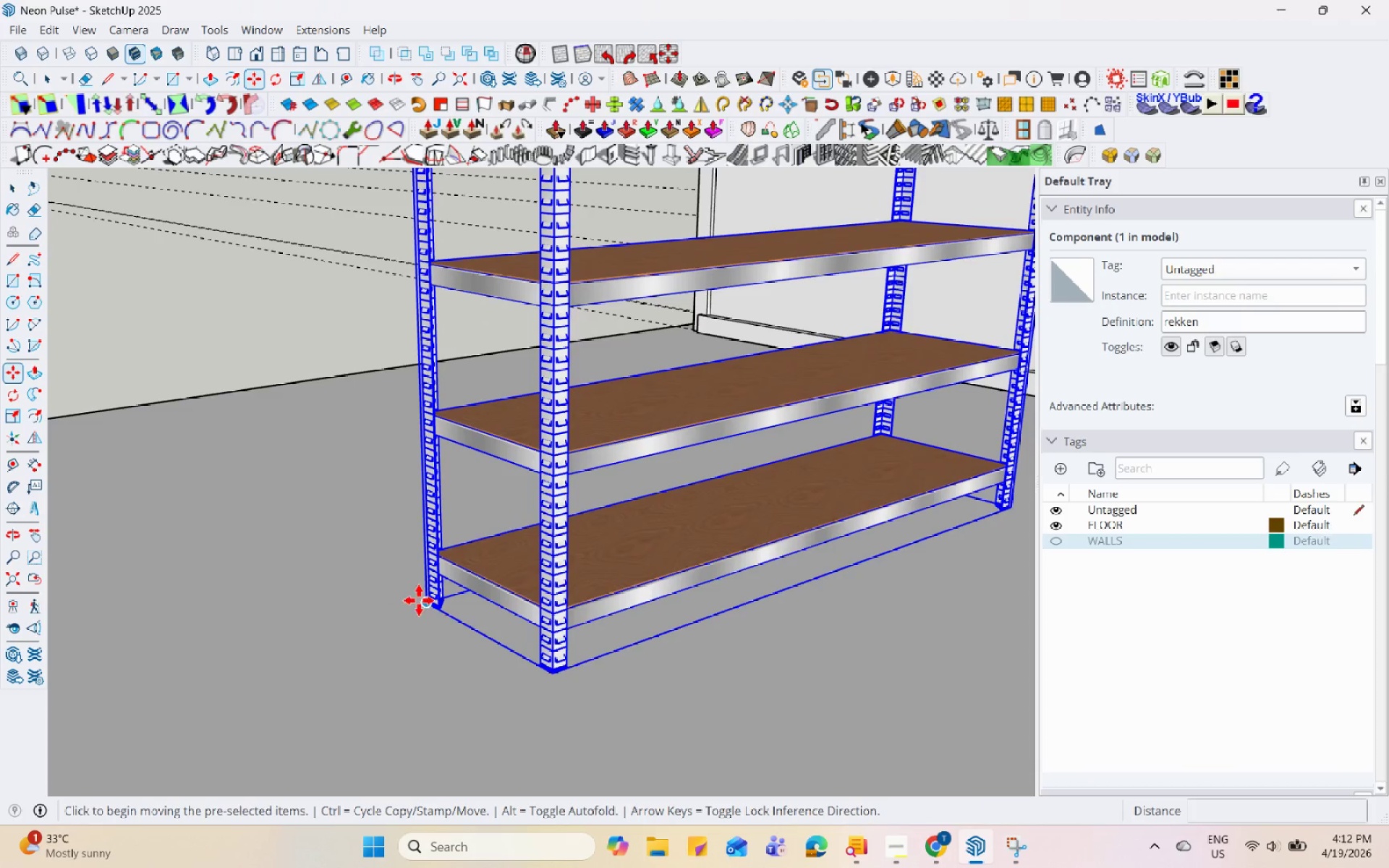 
scroll: coordinate [404, 618], scroll_direction: up, amount: 8.0
 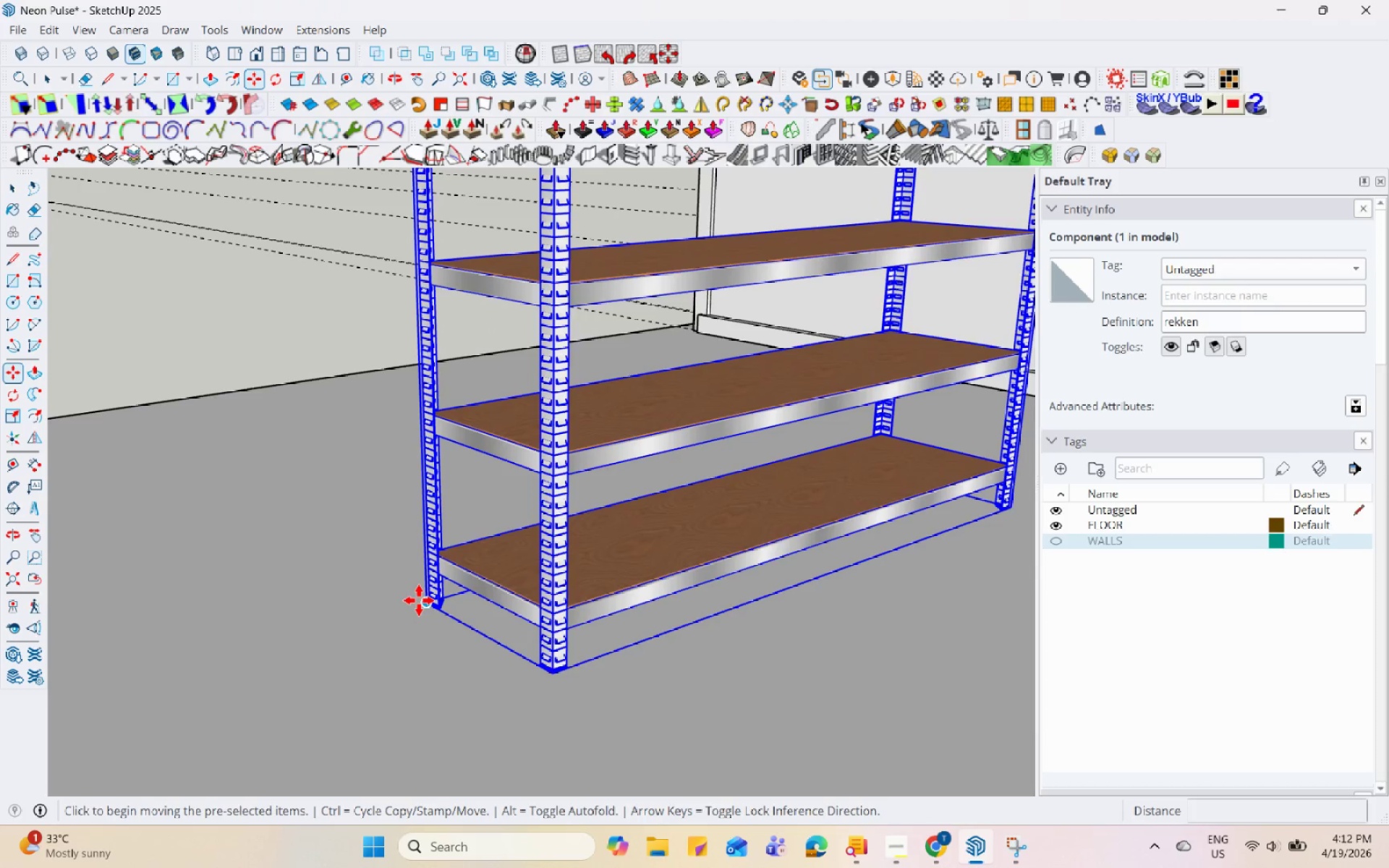 
left_click([419, 600])
 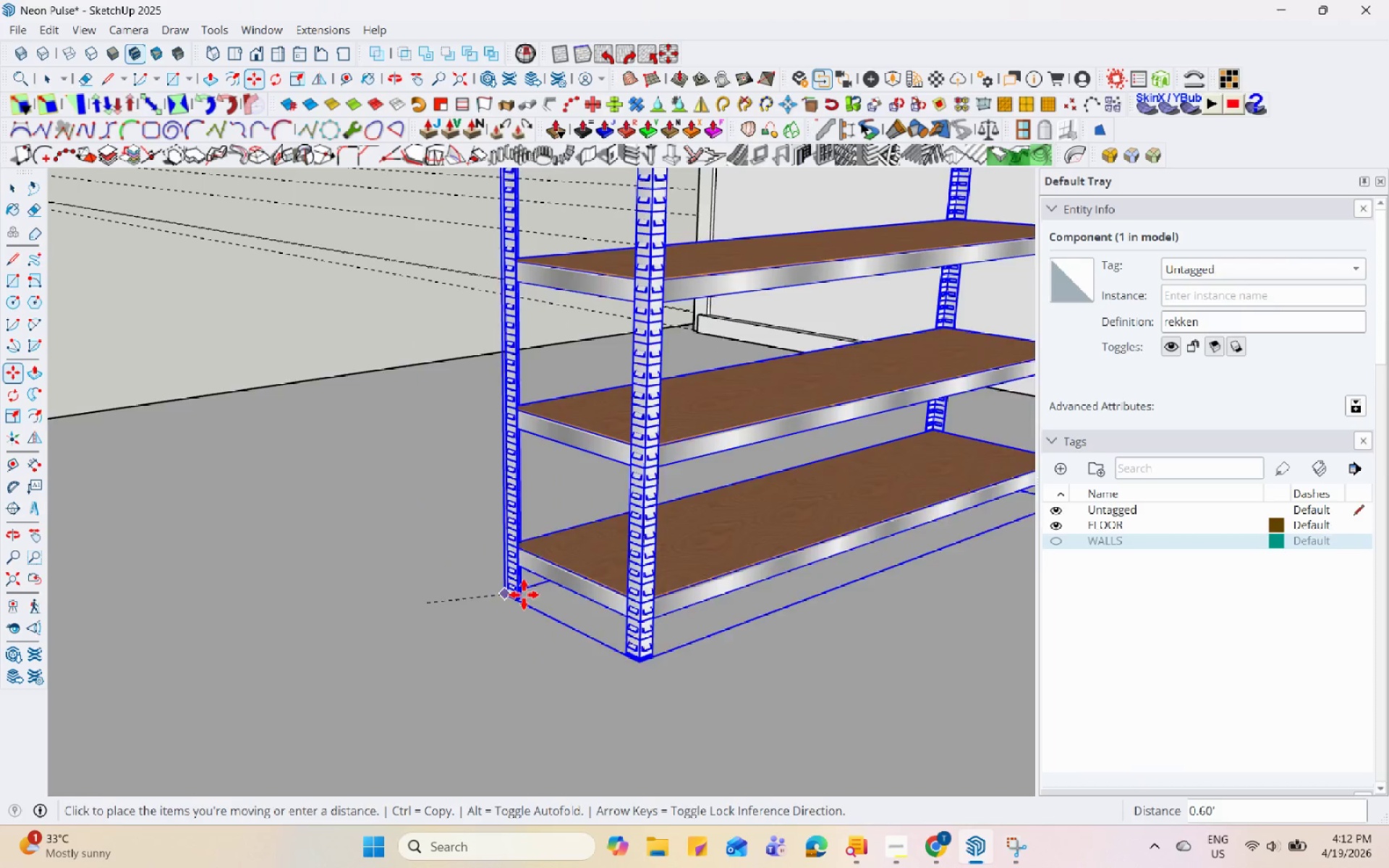 
scroll: coordinate [522, 598], scroll_direction: down, amount: 13.0
 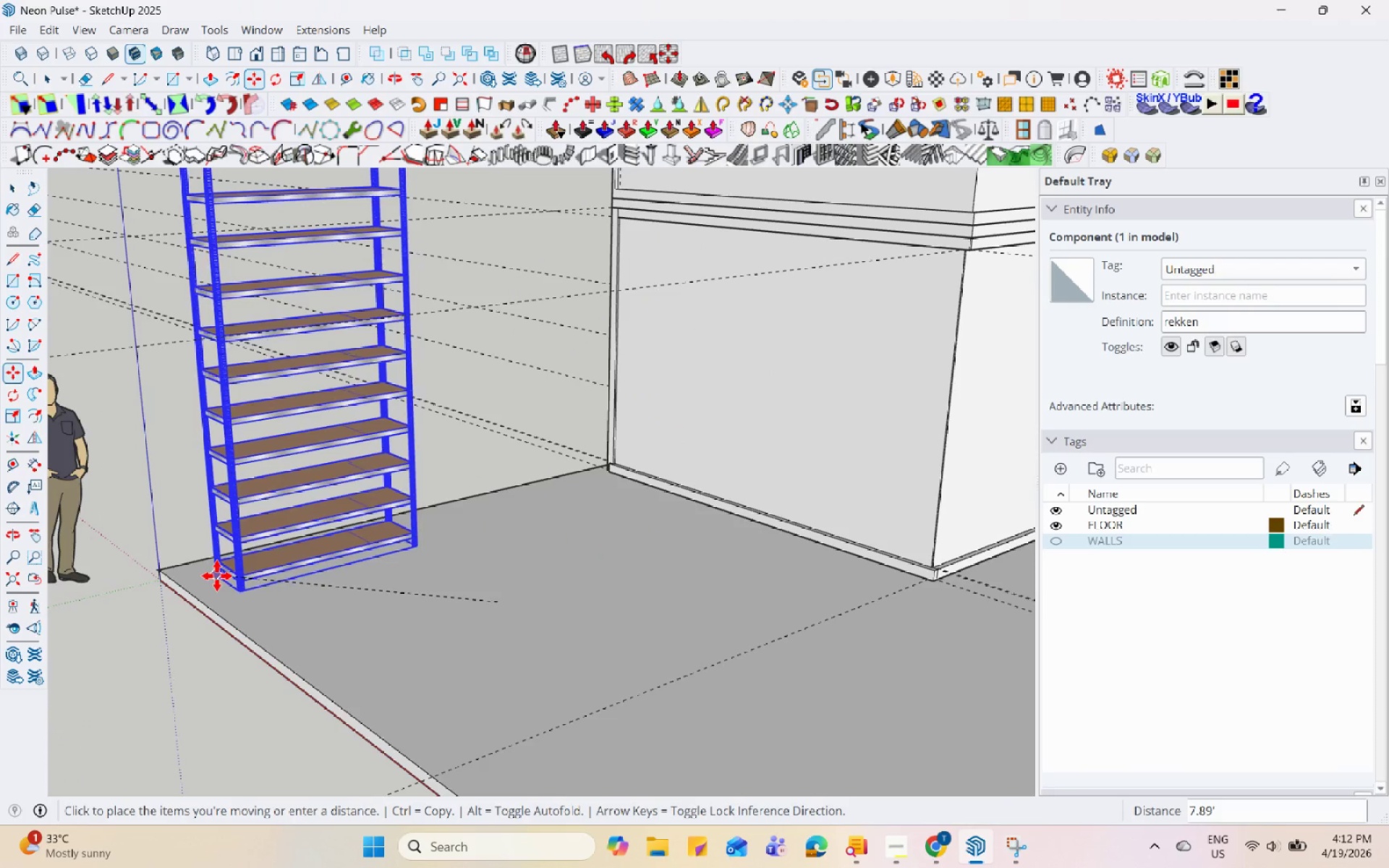 
left_click([217, 576])
 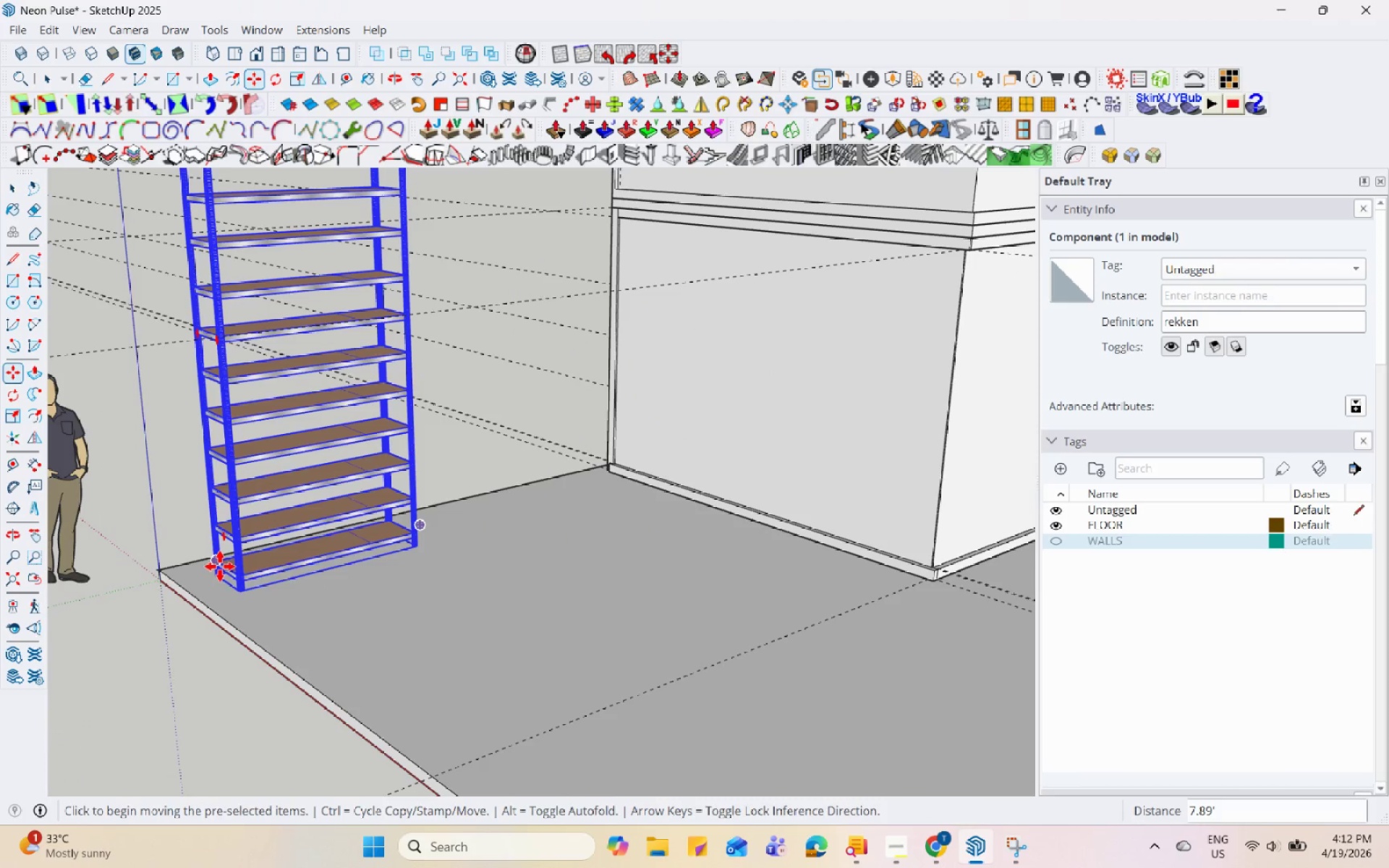 
key(Control+ControlLeft)
 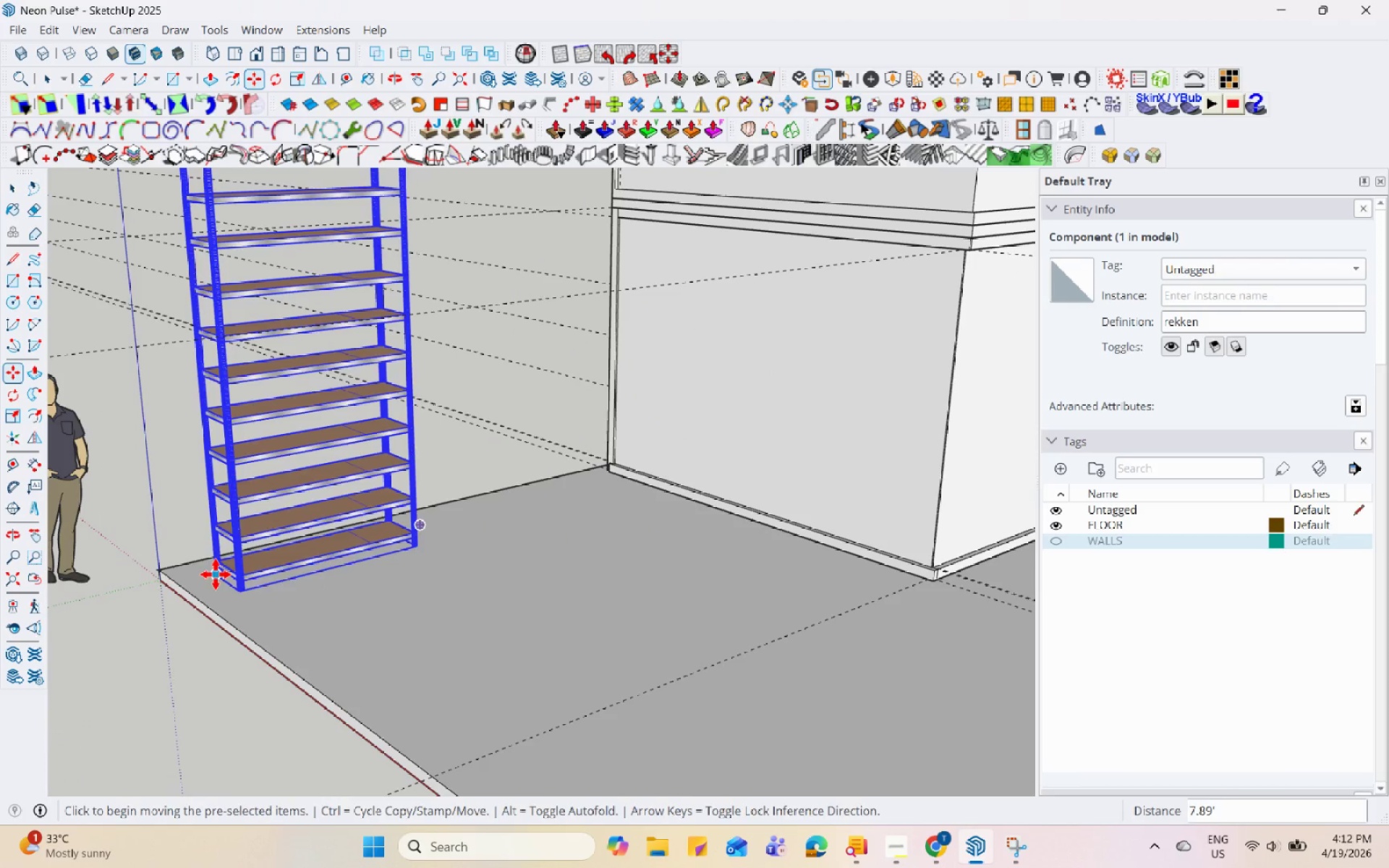 
left_click([214, 574])
 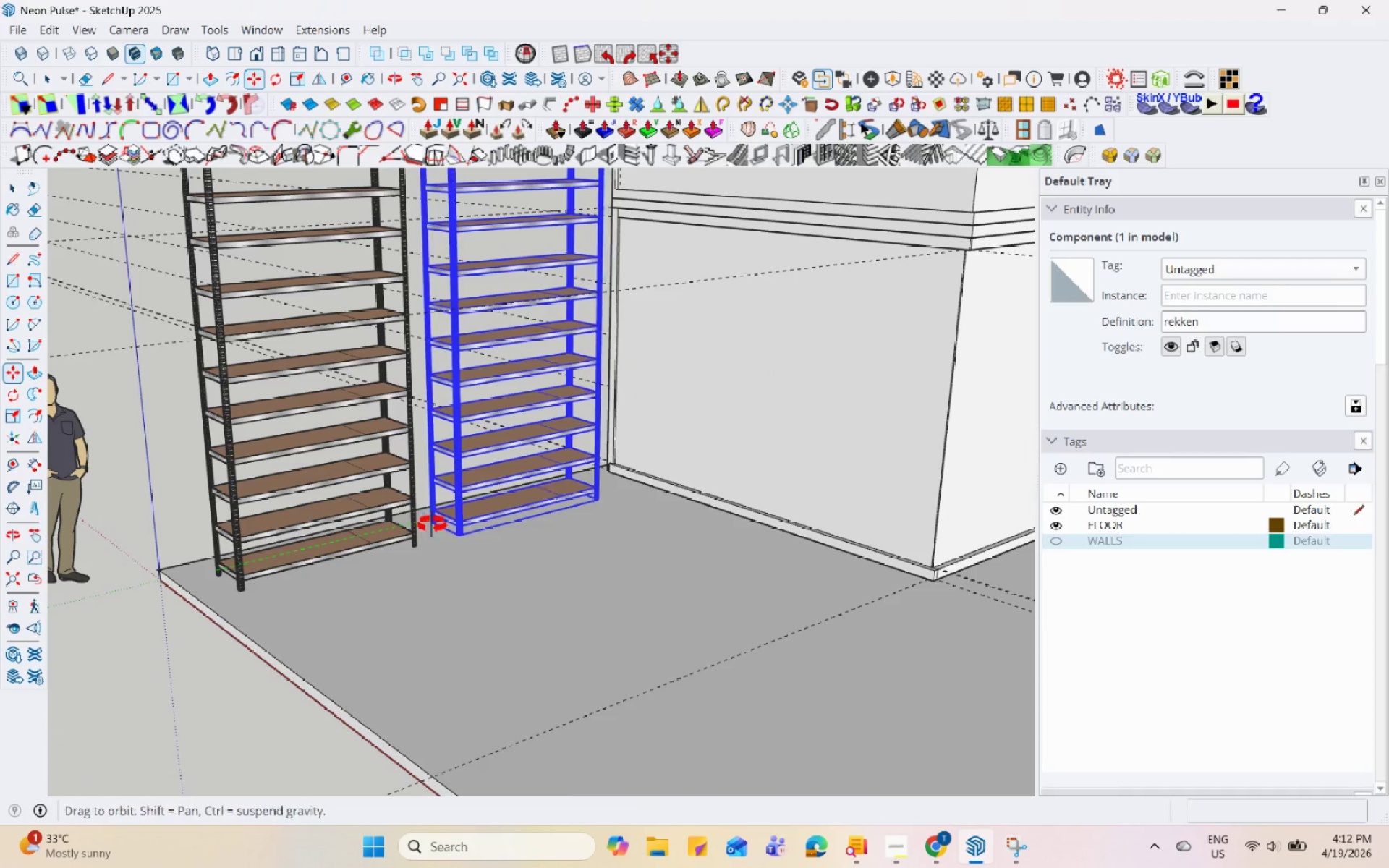 
scroll: coordinate [411, 495], scroll_direction: up, amount: 4.0
 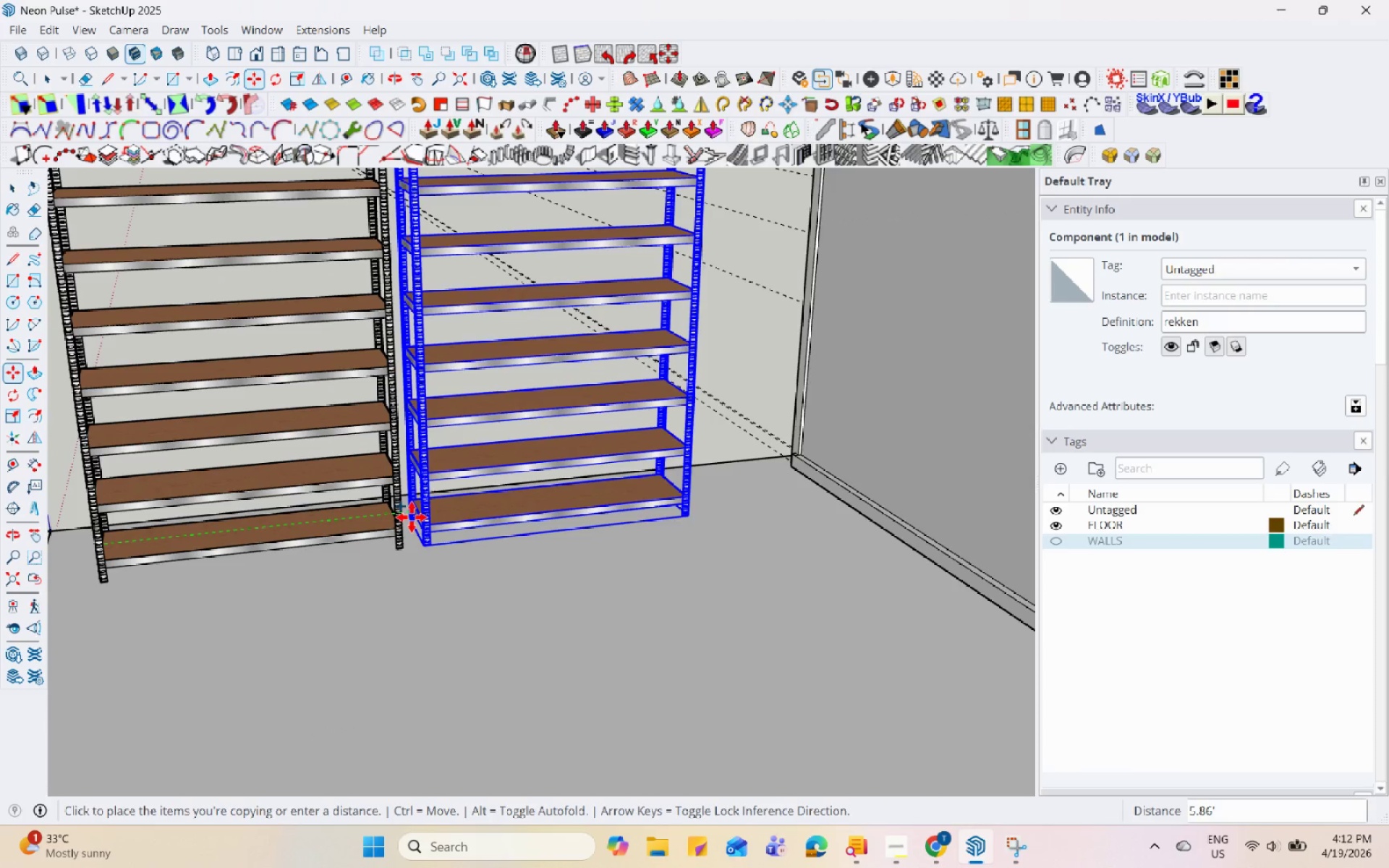 
left_click([409, 517])
 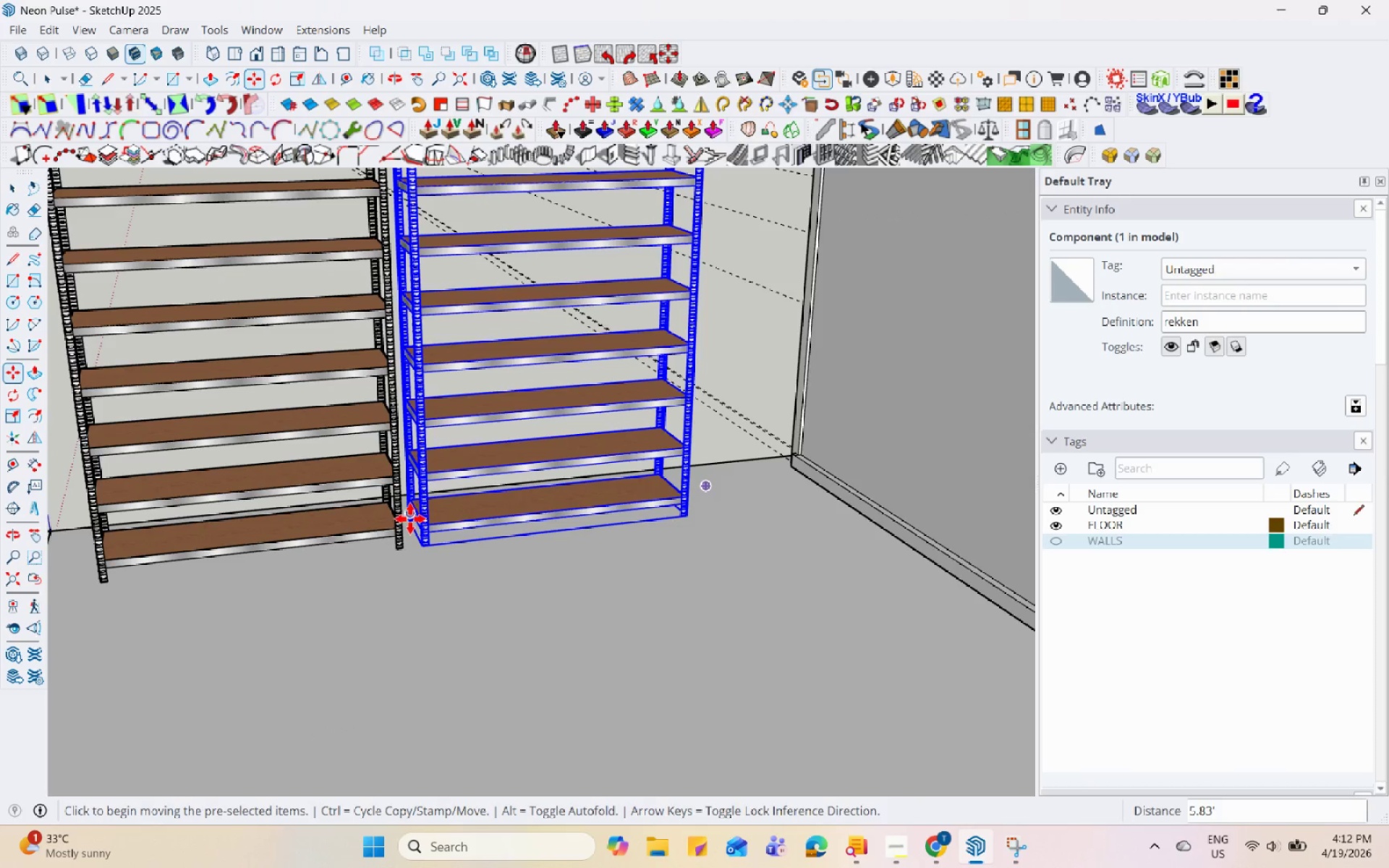 
left_click([406, 516])
 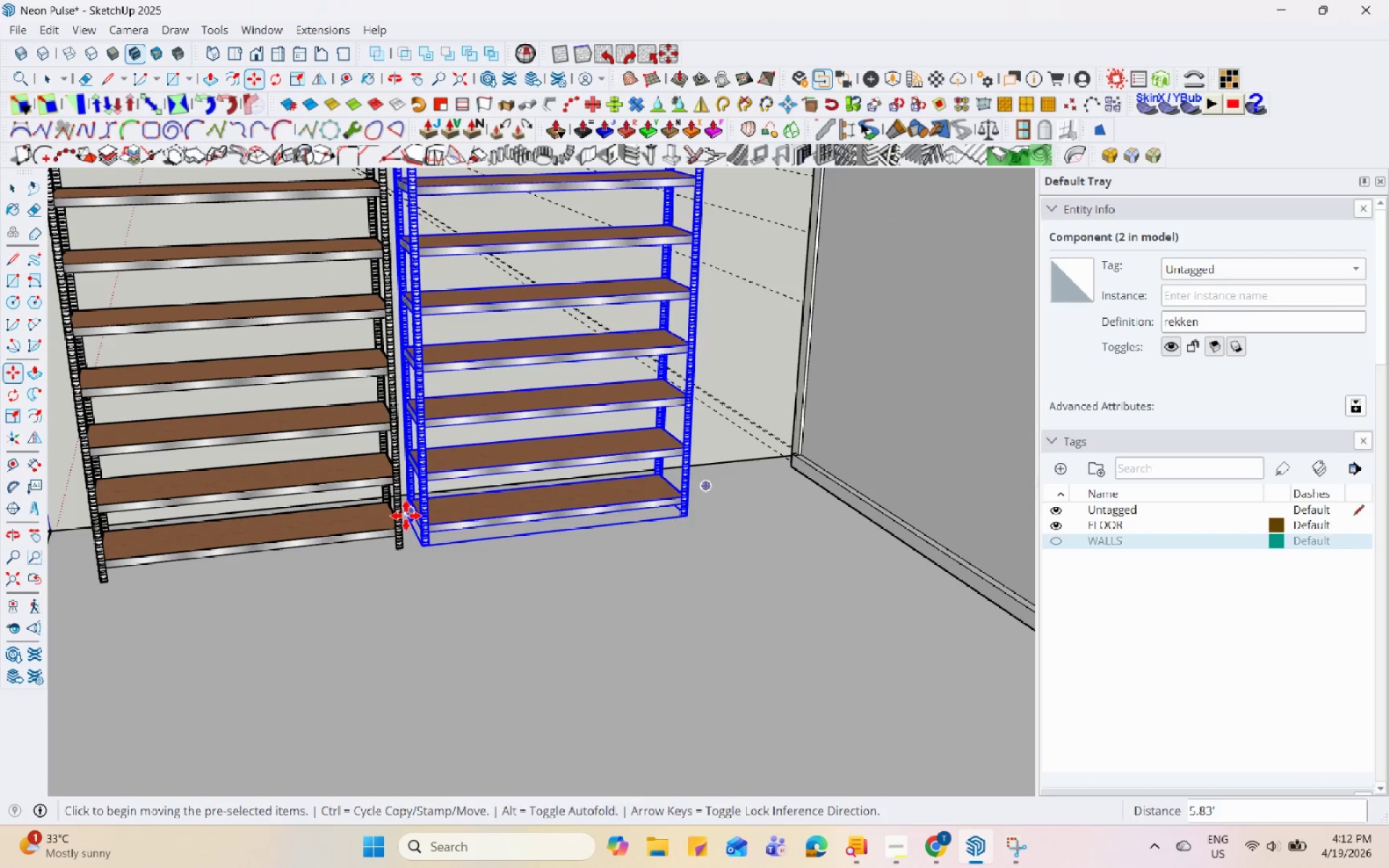 
key(Control+ControlLeft)
 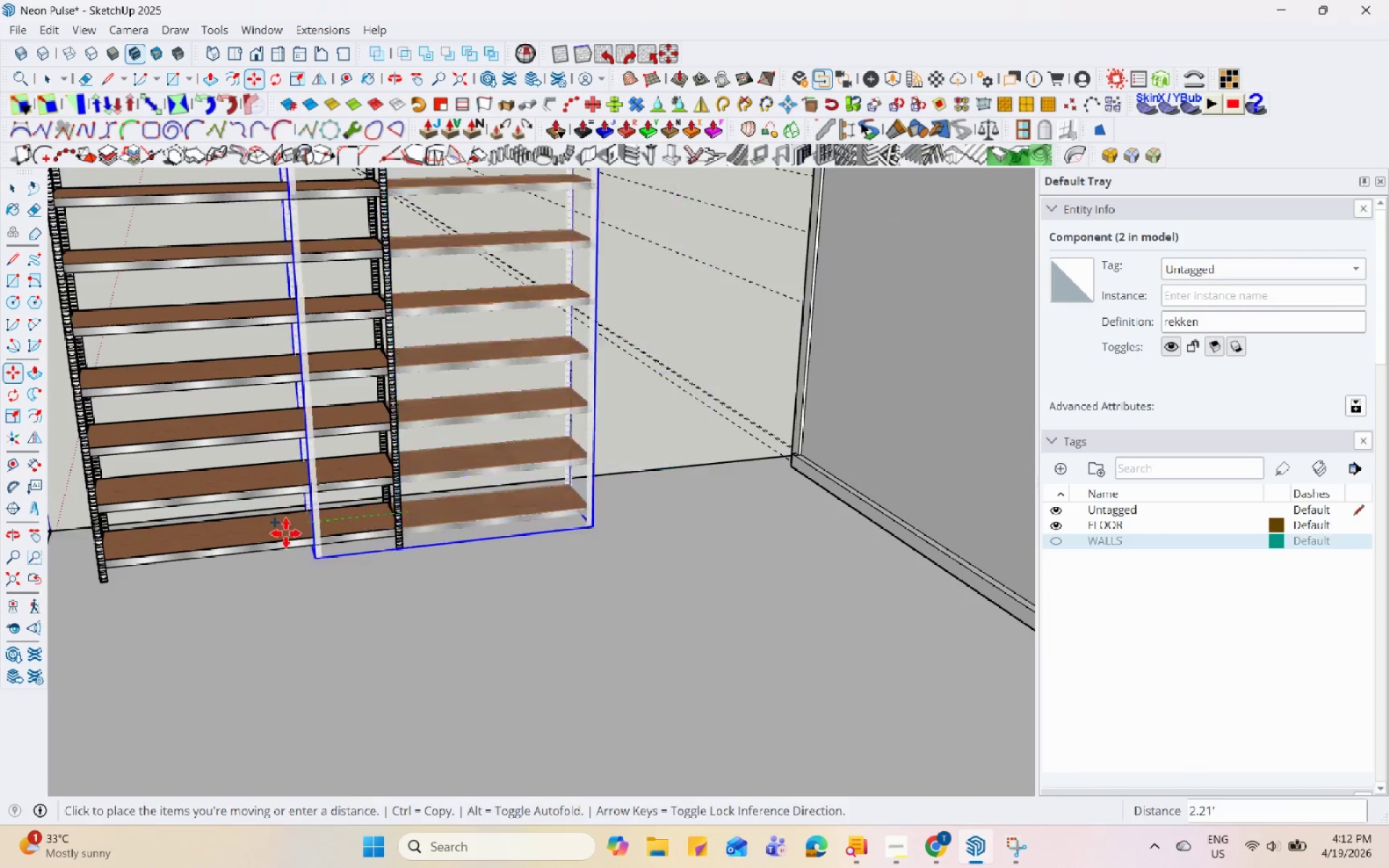 
key(Space)
 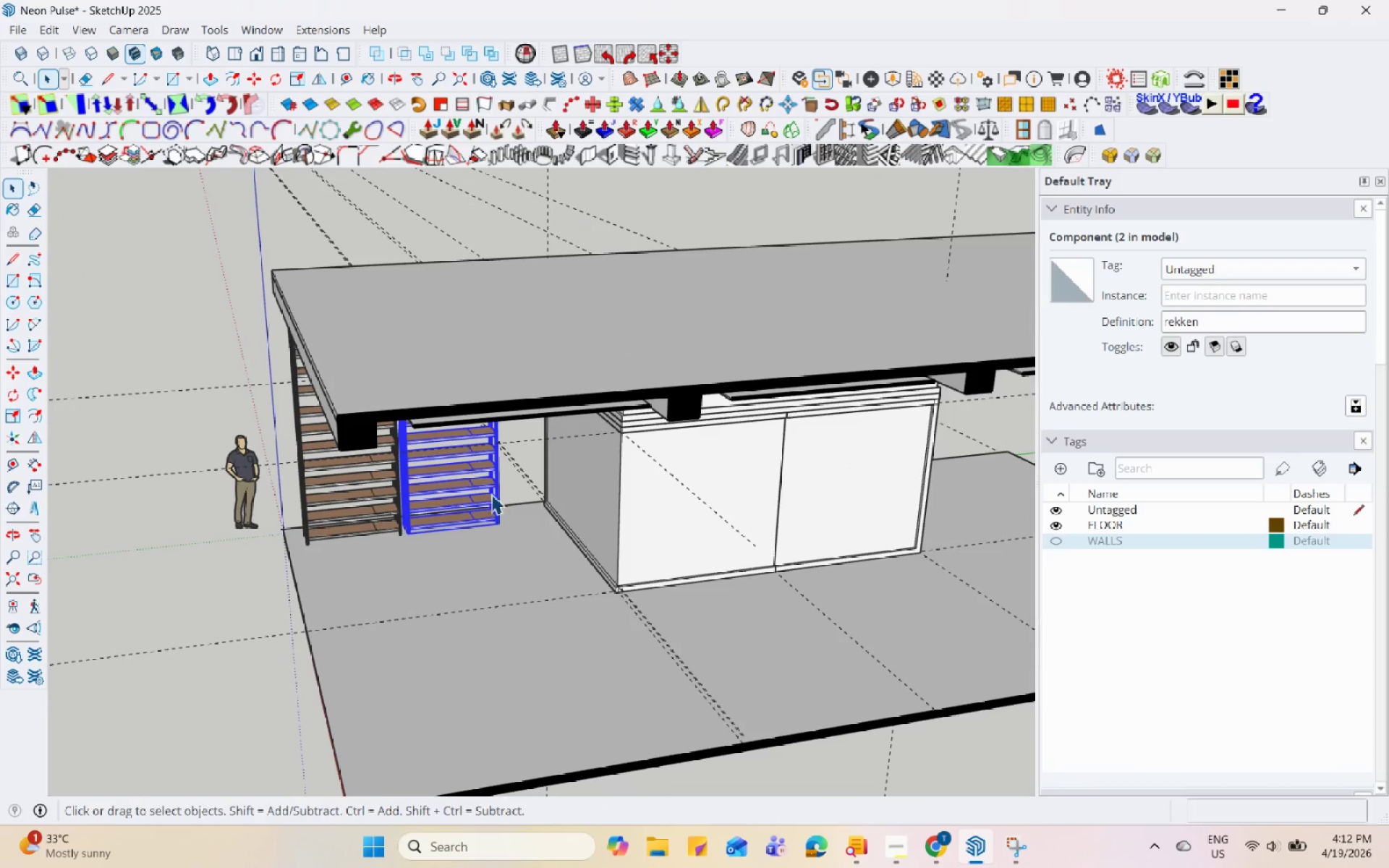 
left_click([472, 460])
 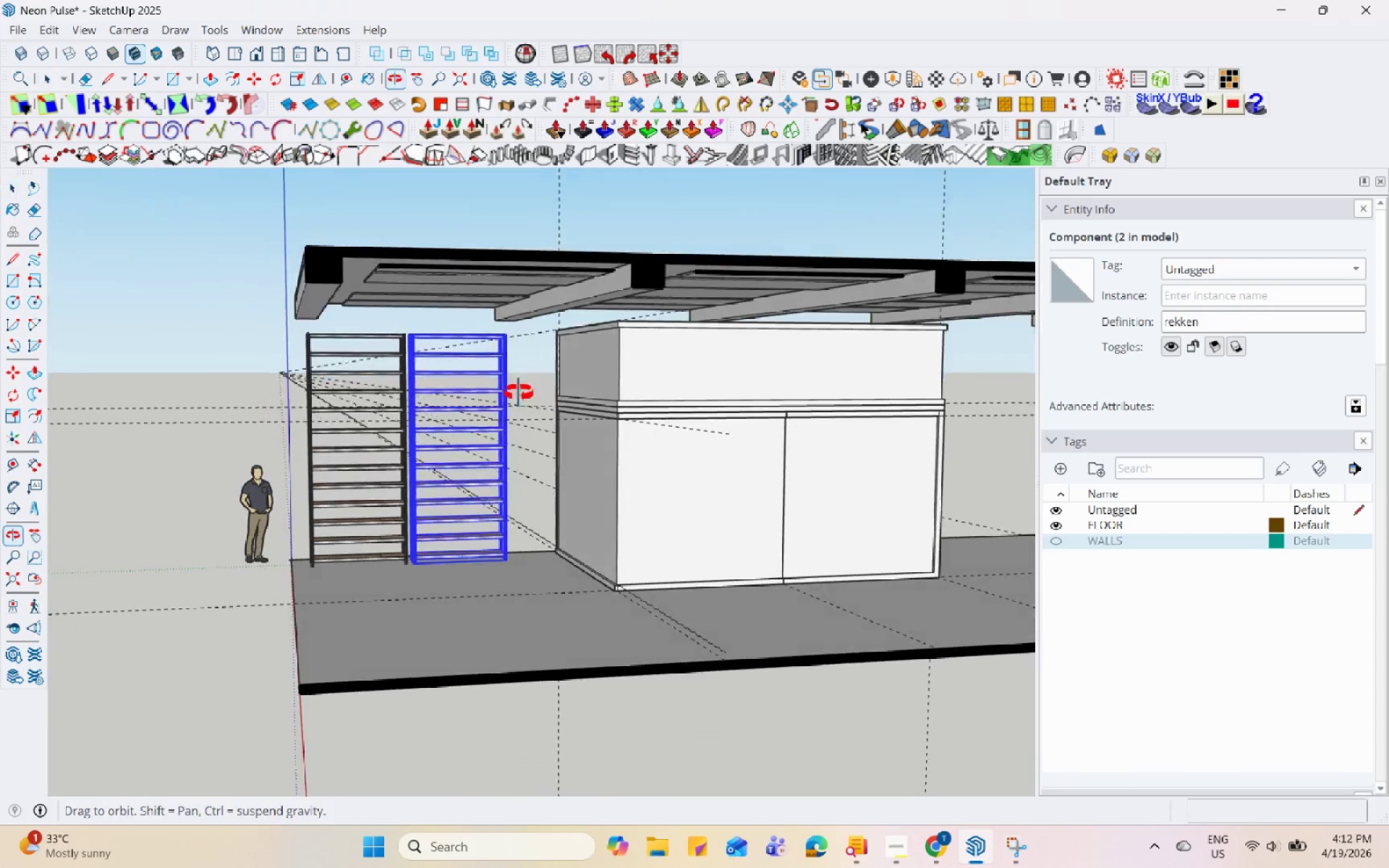 
scroll: coordinate [496, 516], scroll_direction: down, amount: 12.0
 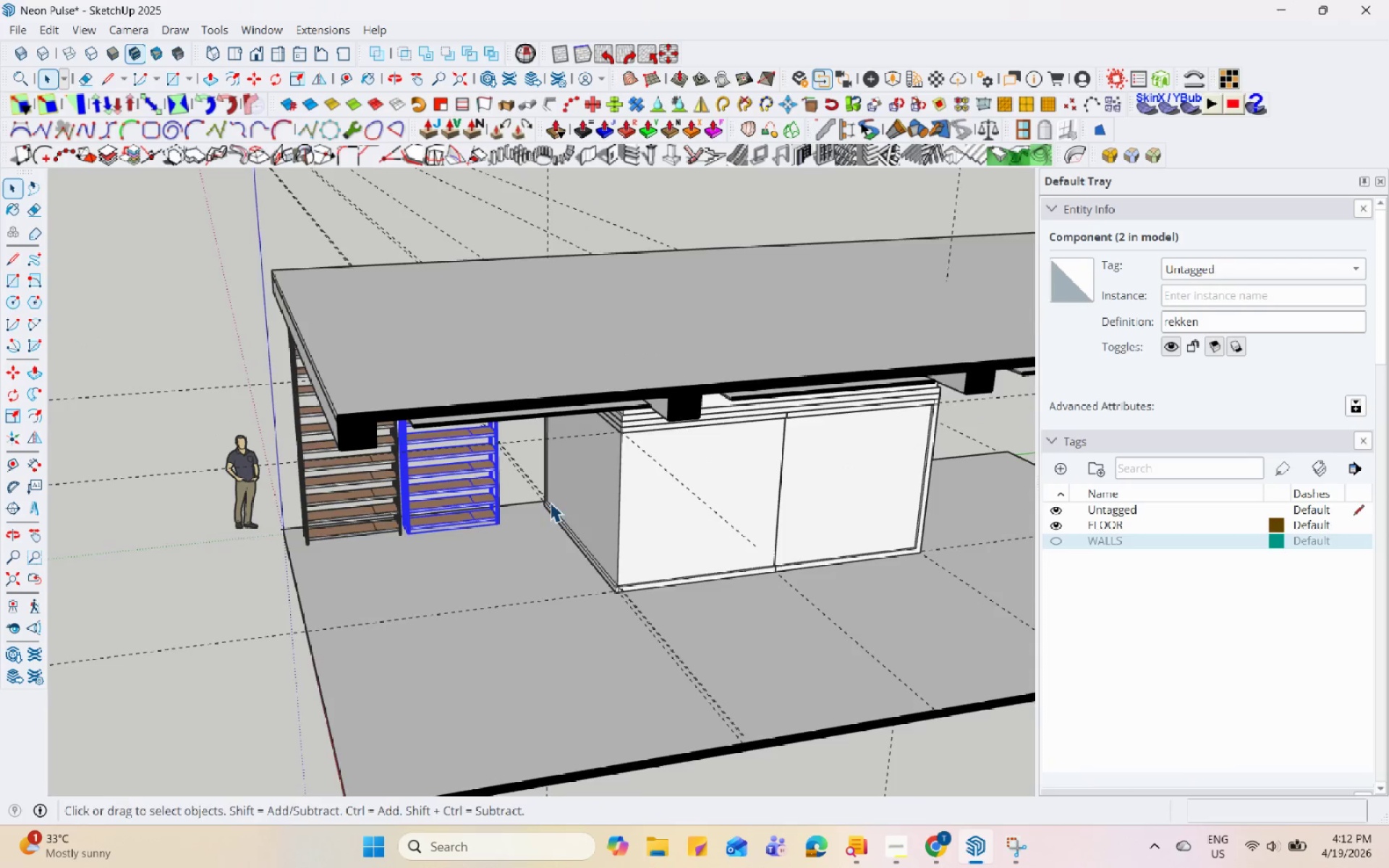 
hold_key(key=ControlLeft, duration=0.42)
 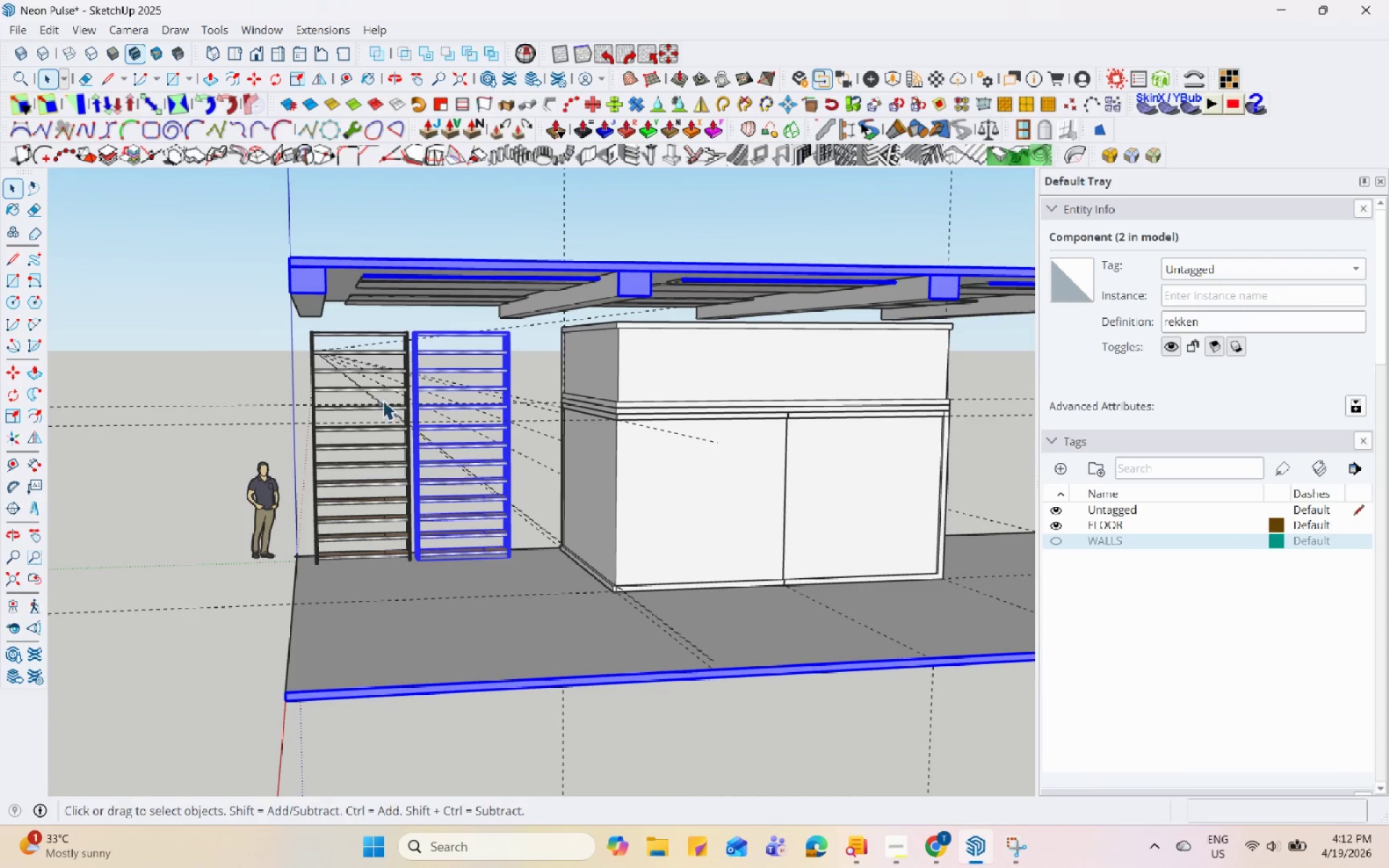 
left_click([385, 399])
 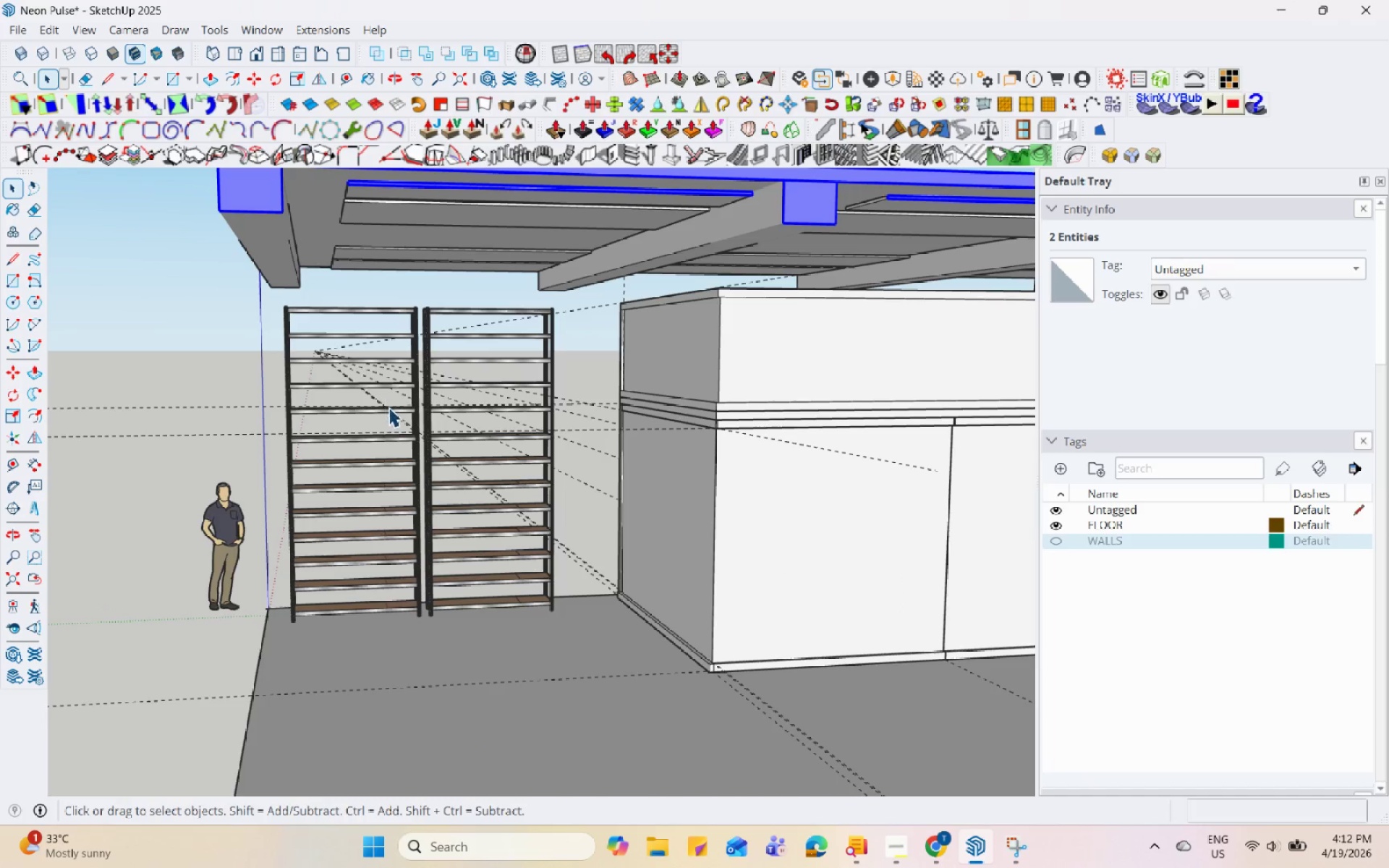 
scroll: coordinate [382, 400], scroll_direction: up, amount: 4.0
 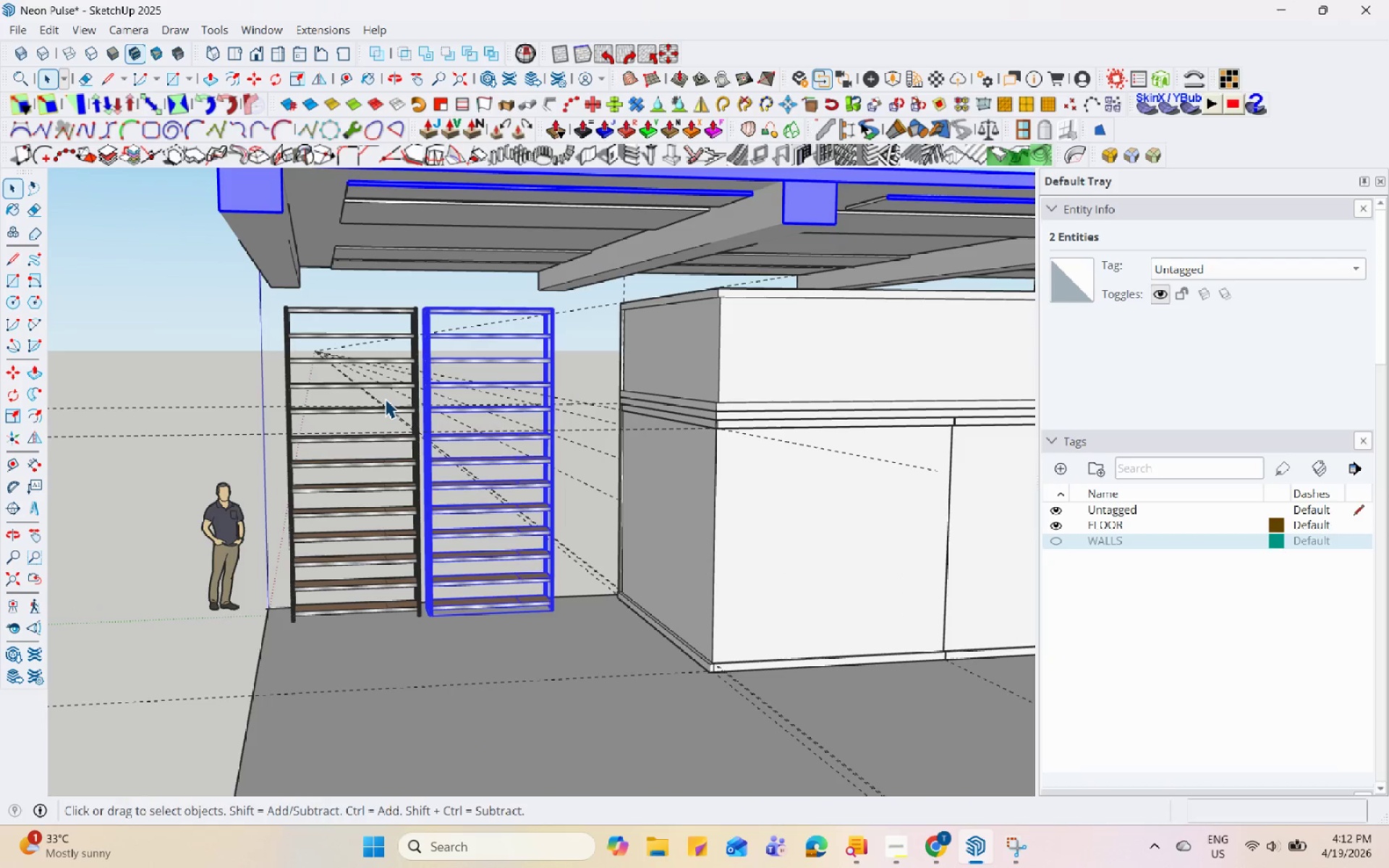 
double_click([388, 409])
 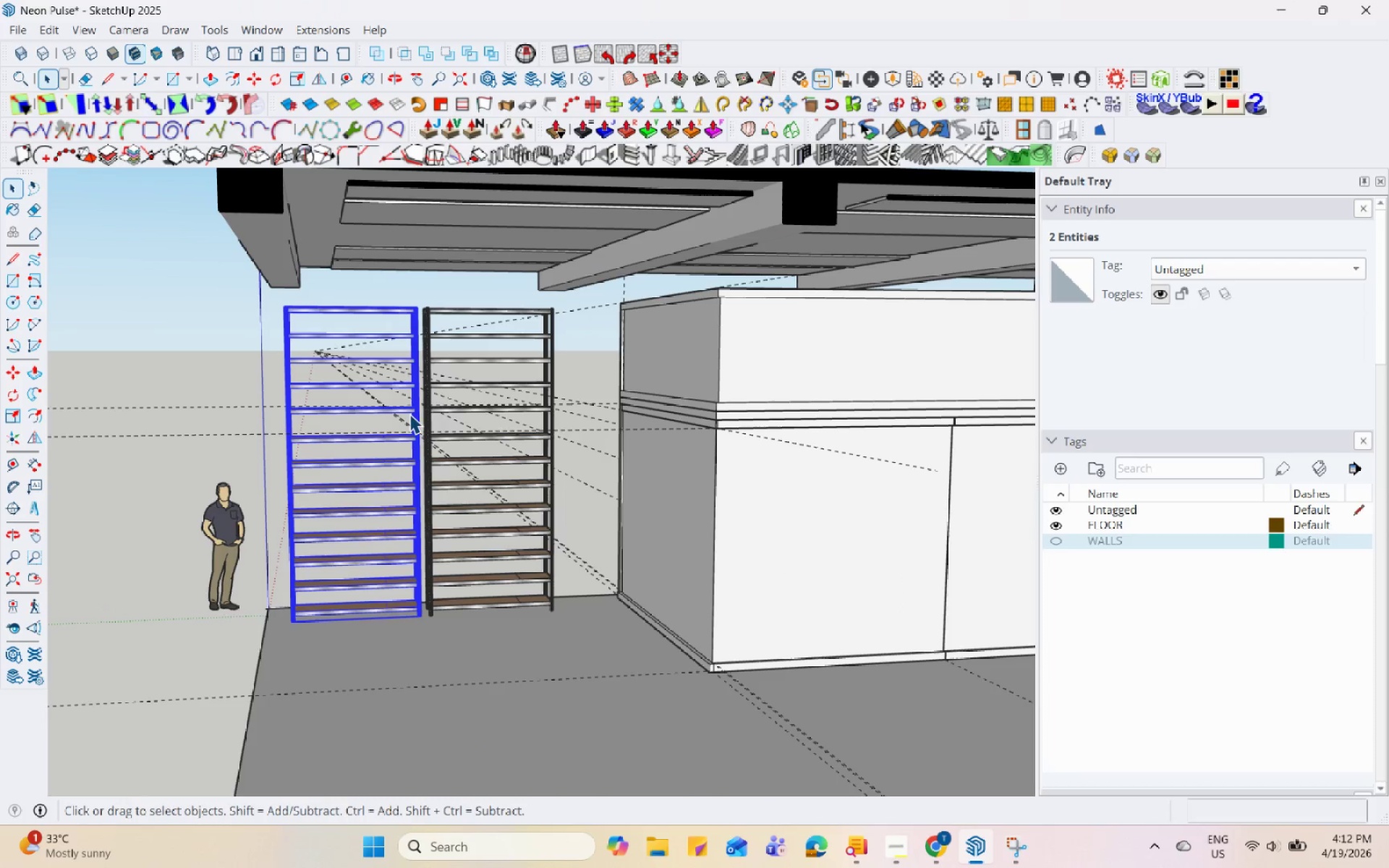 
hold_key(key=ControlLeft, duration=1.64)
left_click([517, 401])
 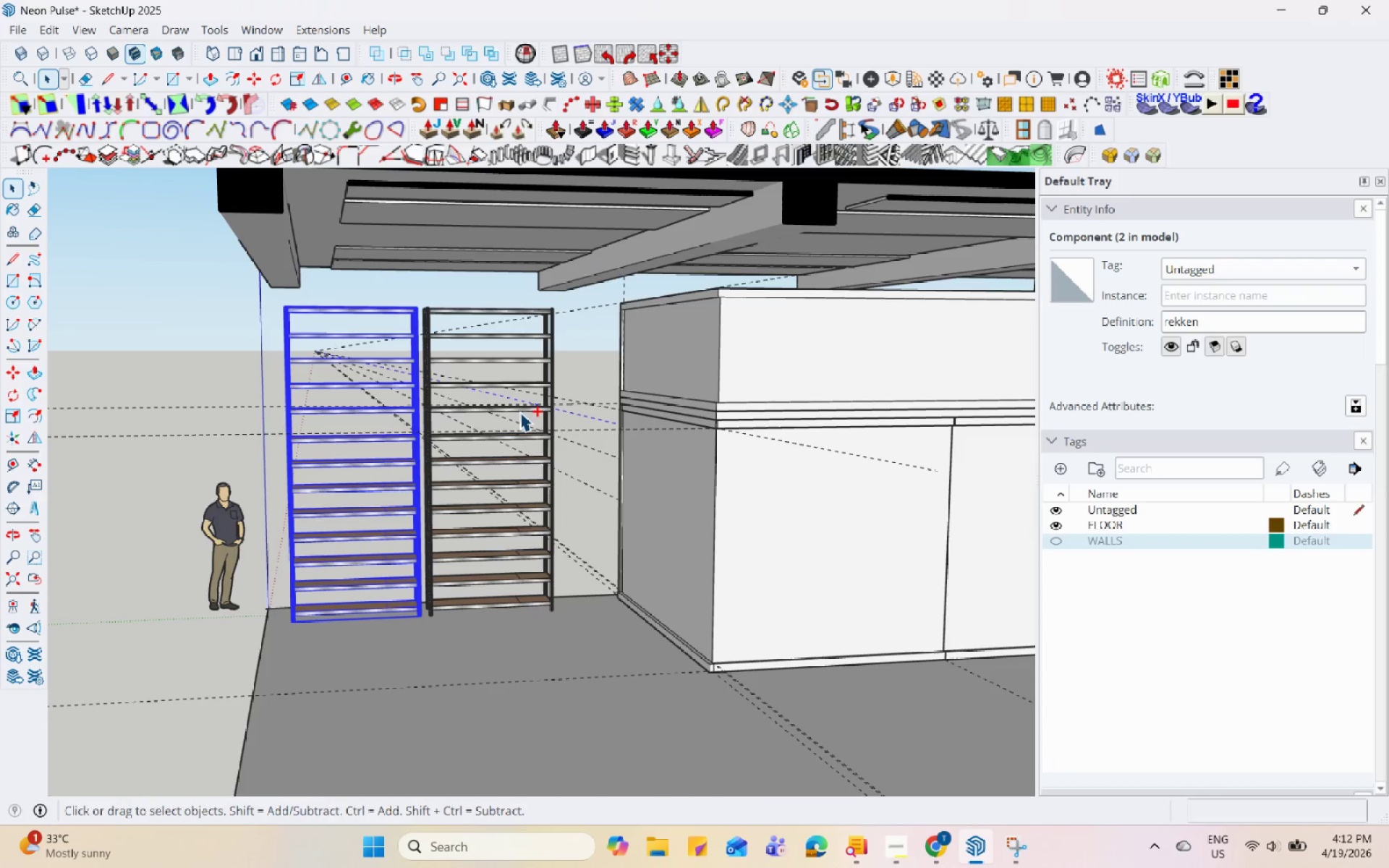 
hold_key(key=ShiftLeft, duration=0.56)
left_click([519, 412])
 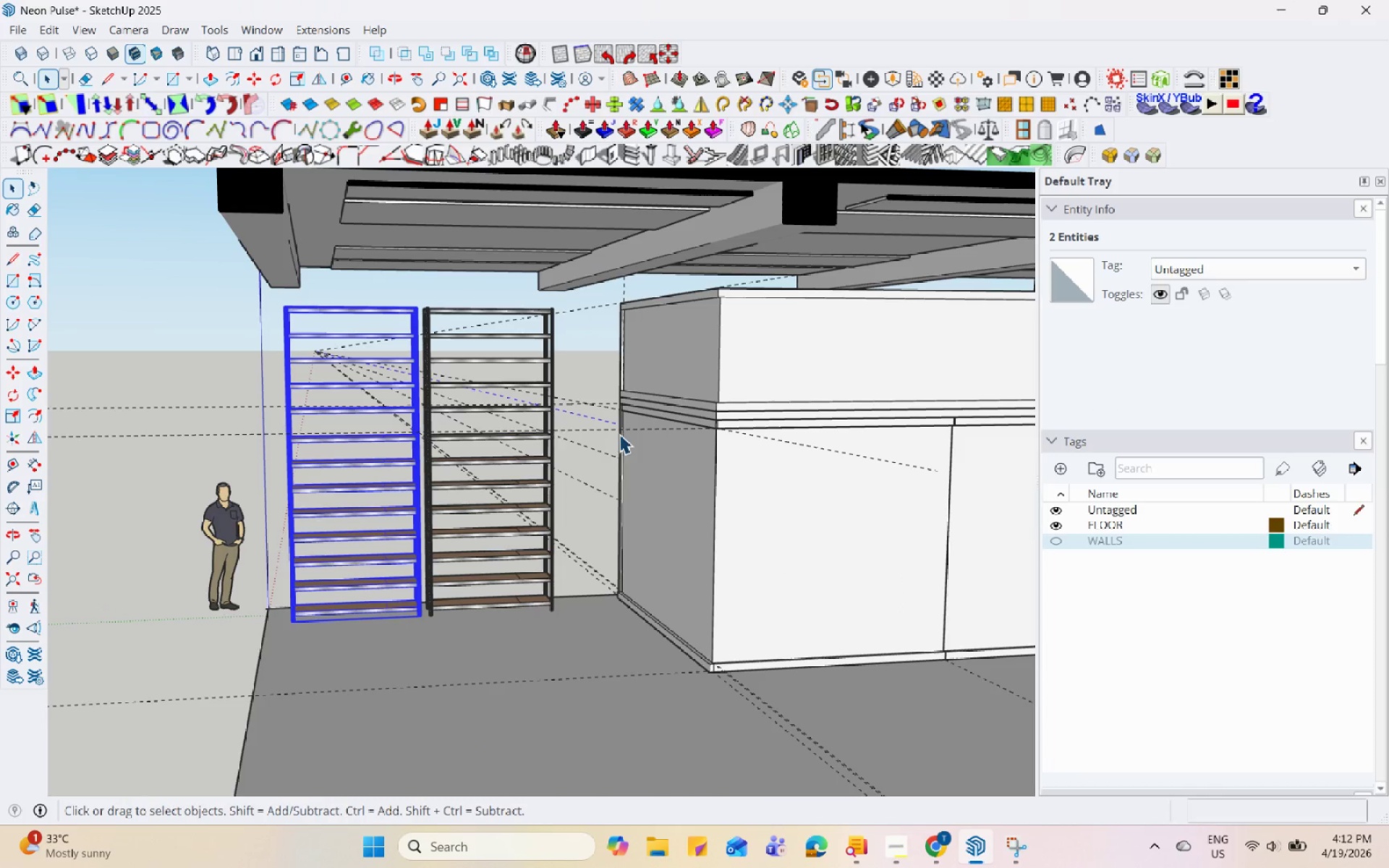 
left_click([509, 434])
 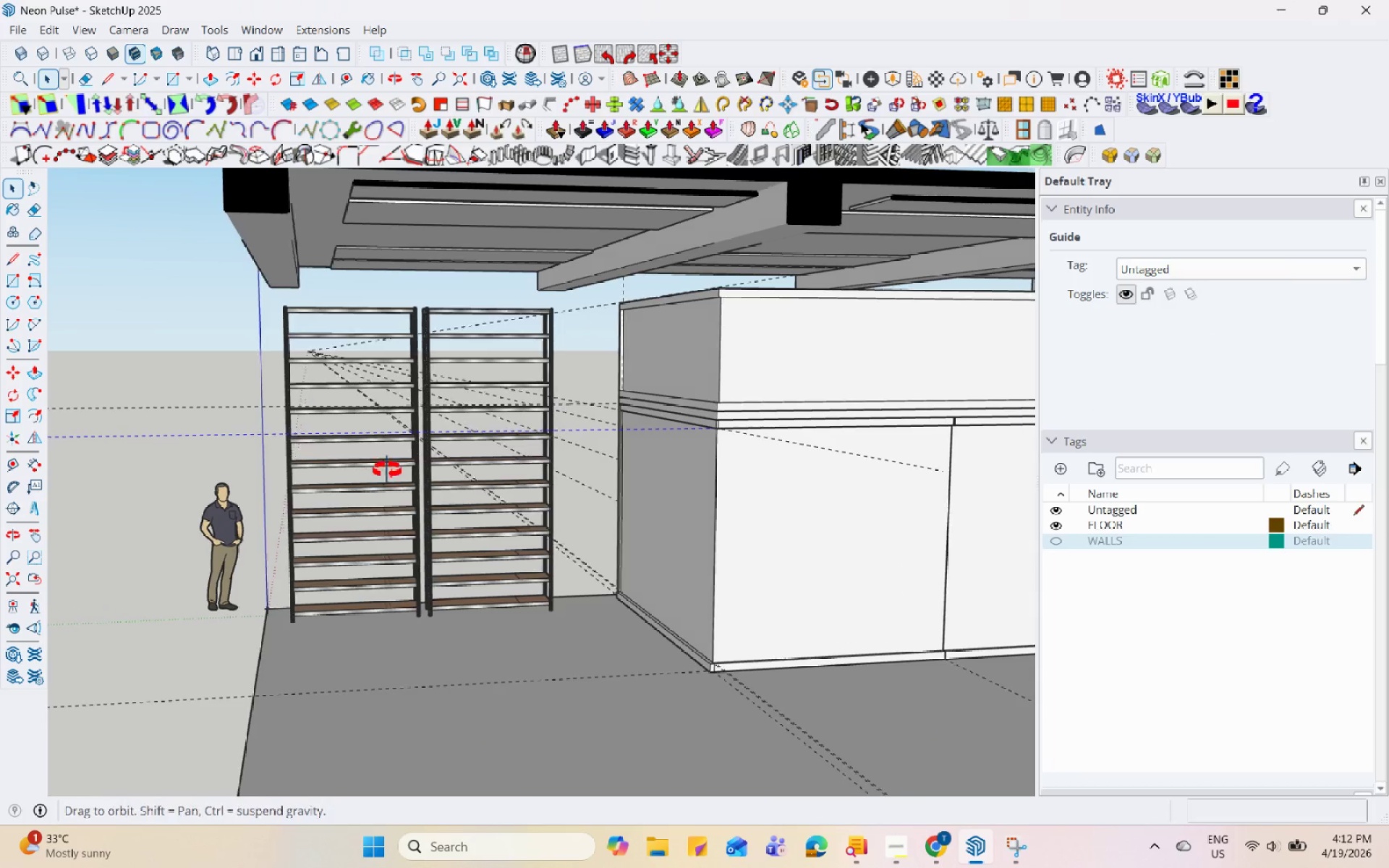 
left_click([399, 461])
 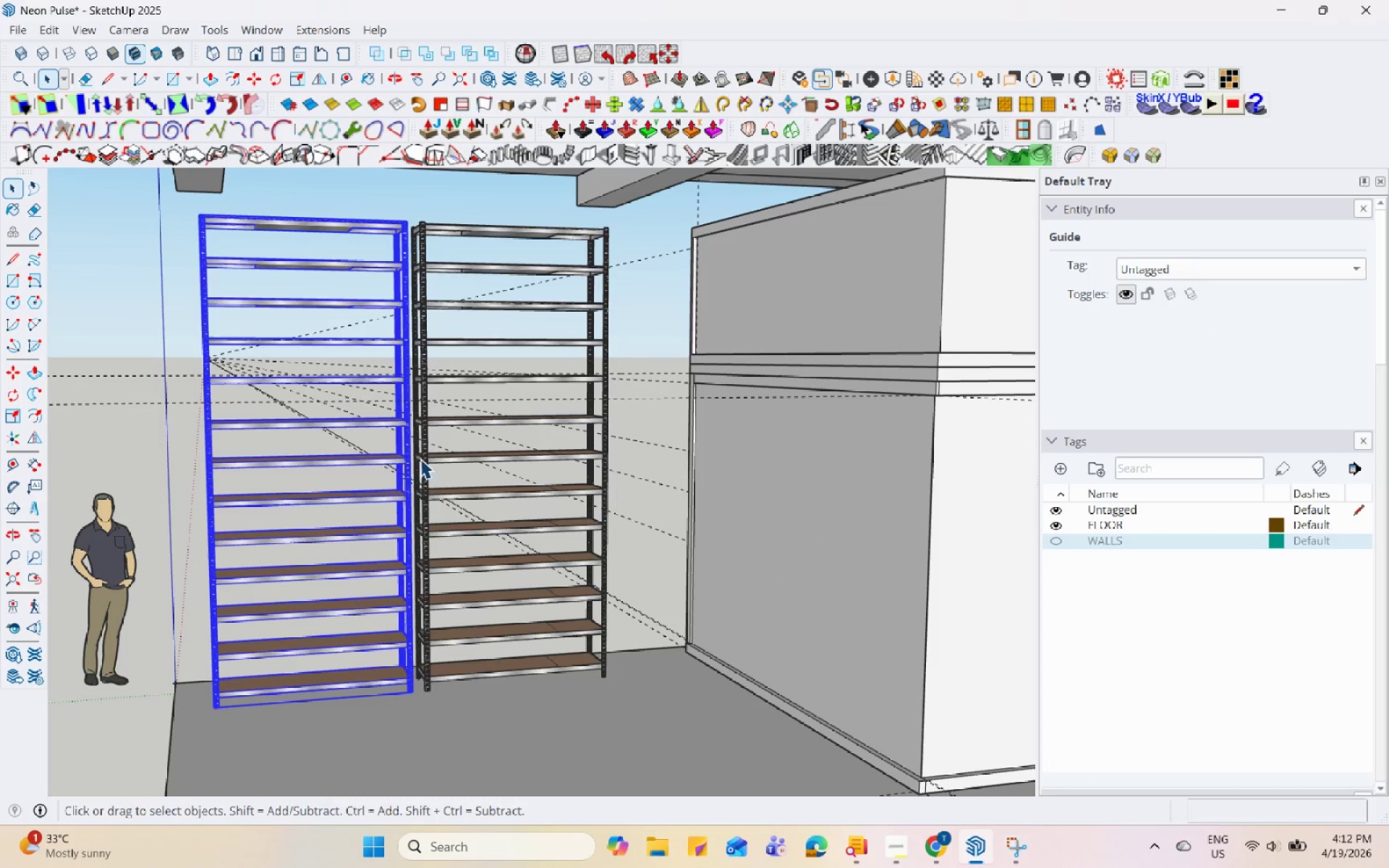 
scroll: coordinate [410, 474], scroll_direction: up, amount: 4.0
 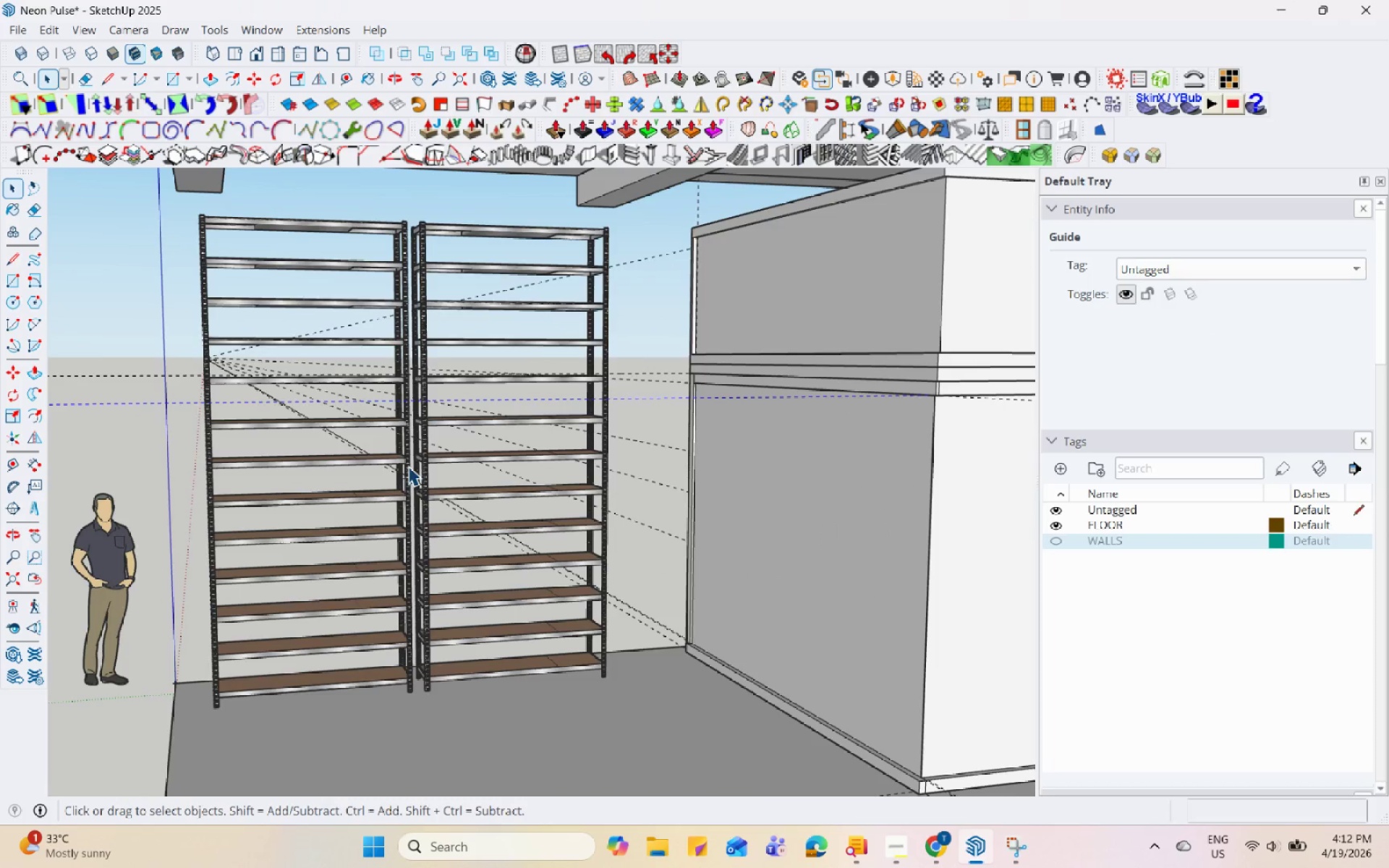 
hold_key(key=ControlLeft, duration=0.47)
double_click([443, 458])
 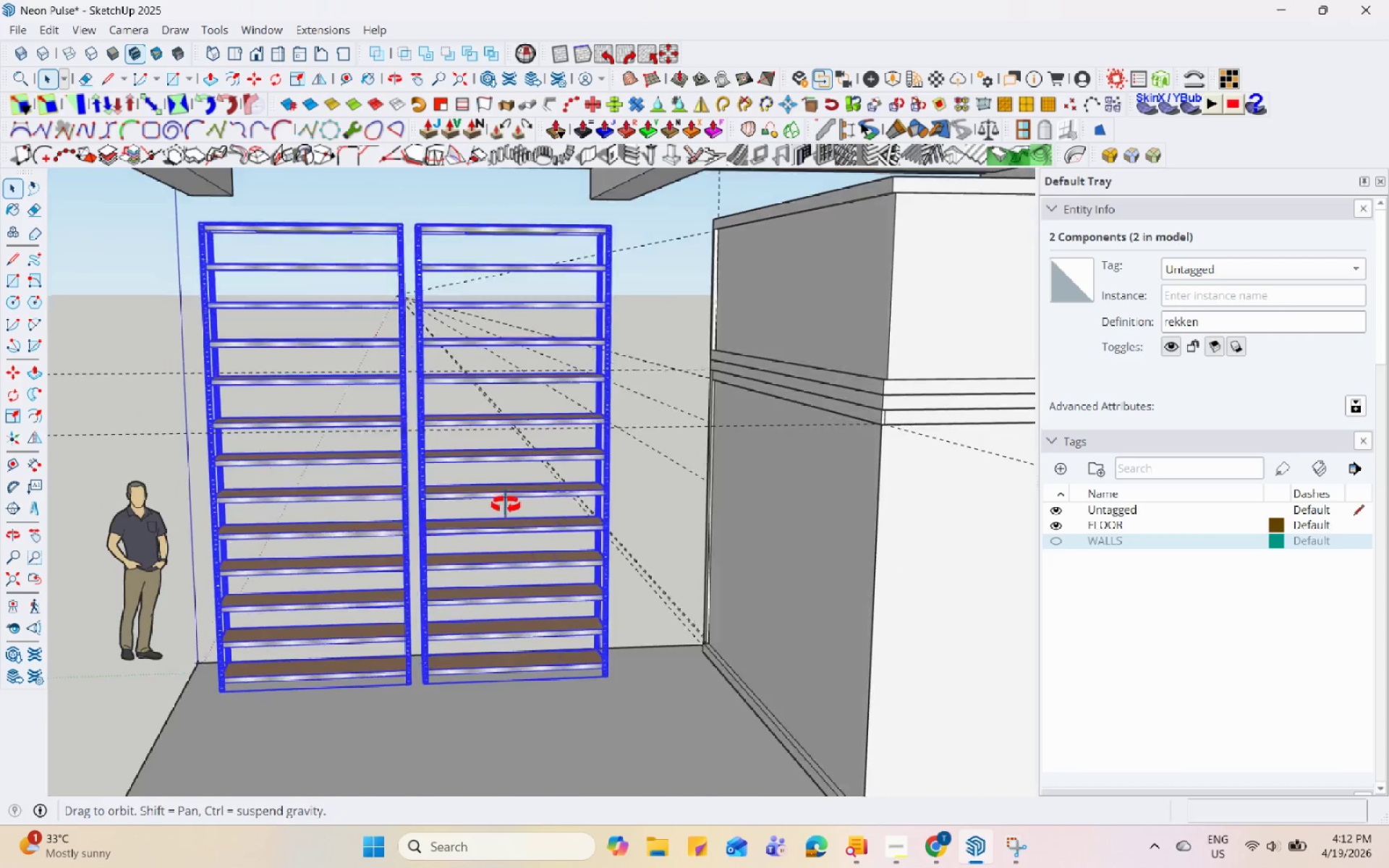 
key(S)
 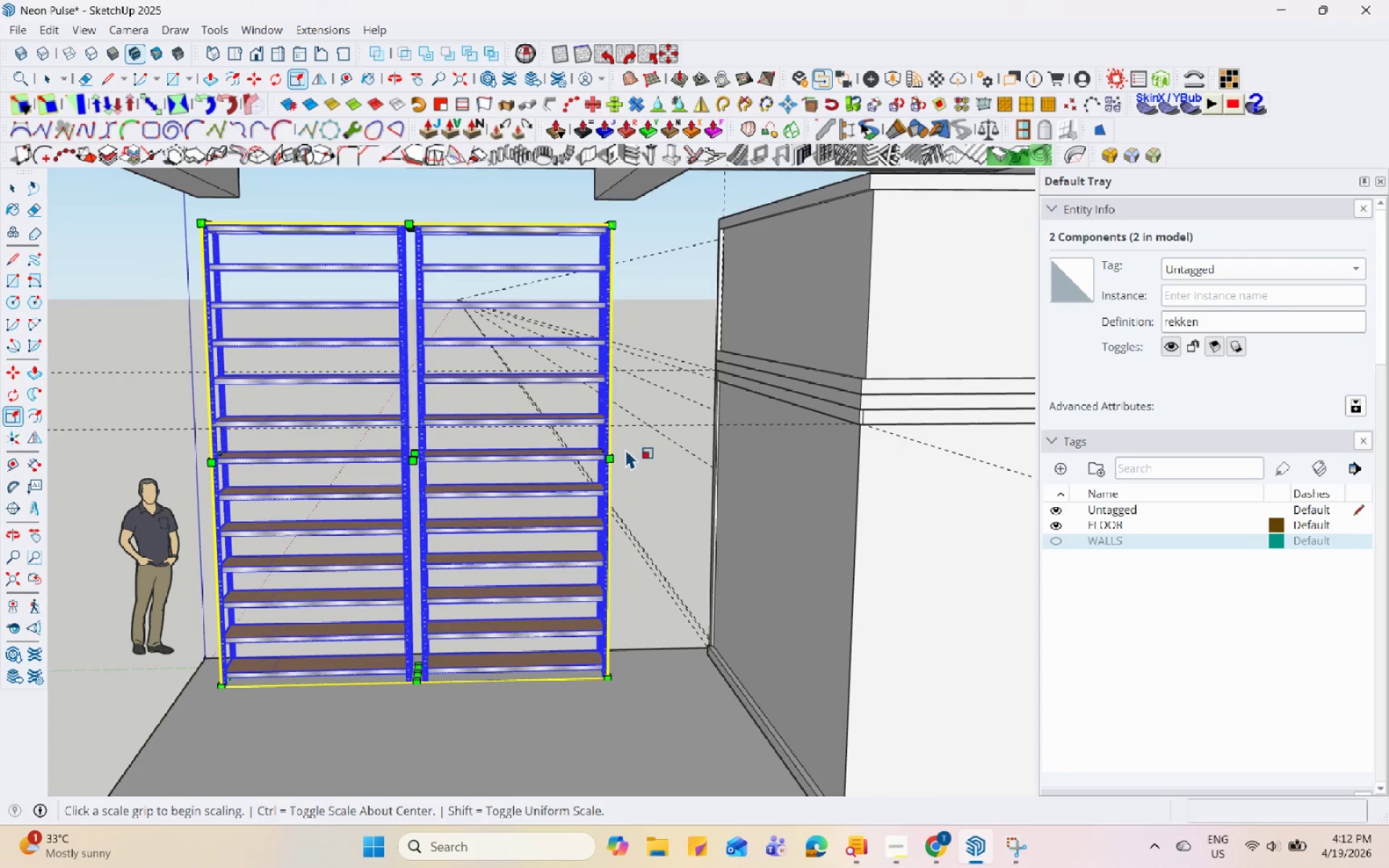 
scroll: coordinate [618, 452], scroll_direction: up, amount: 1.0
 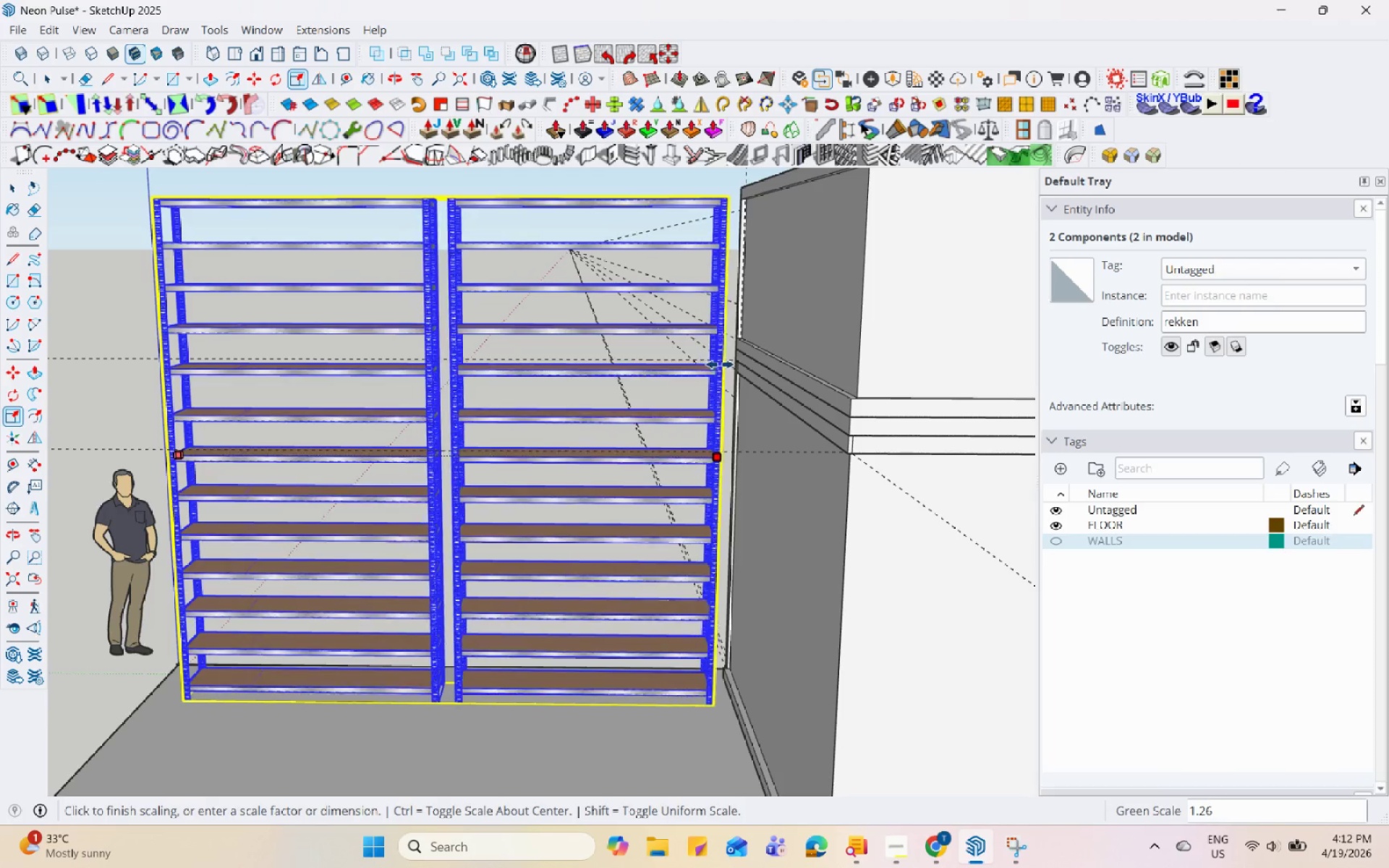 
key(Space)
 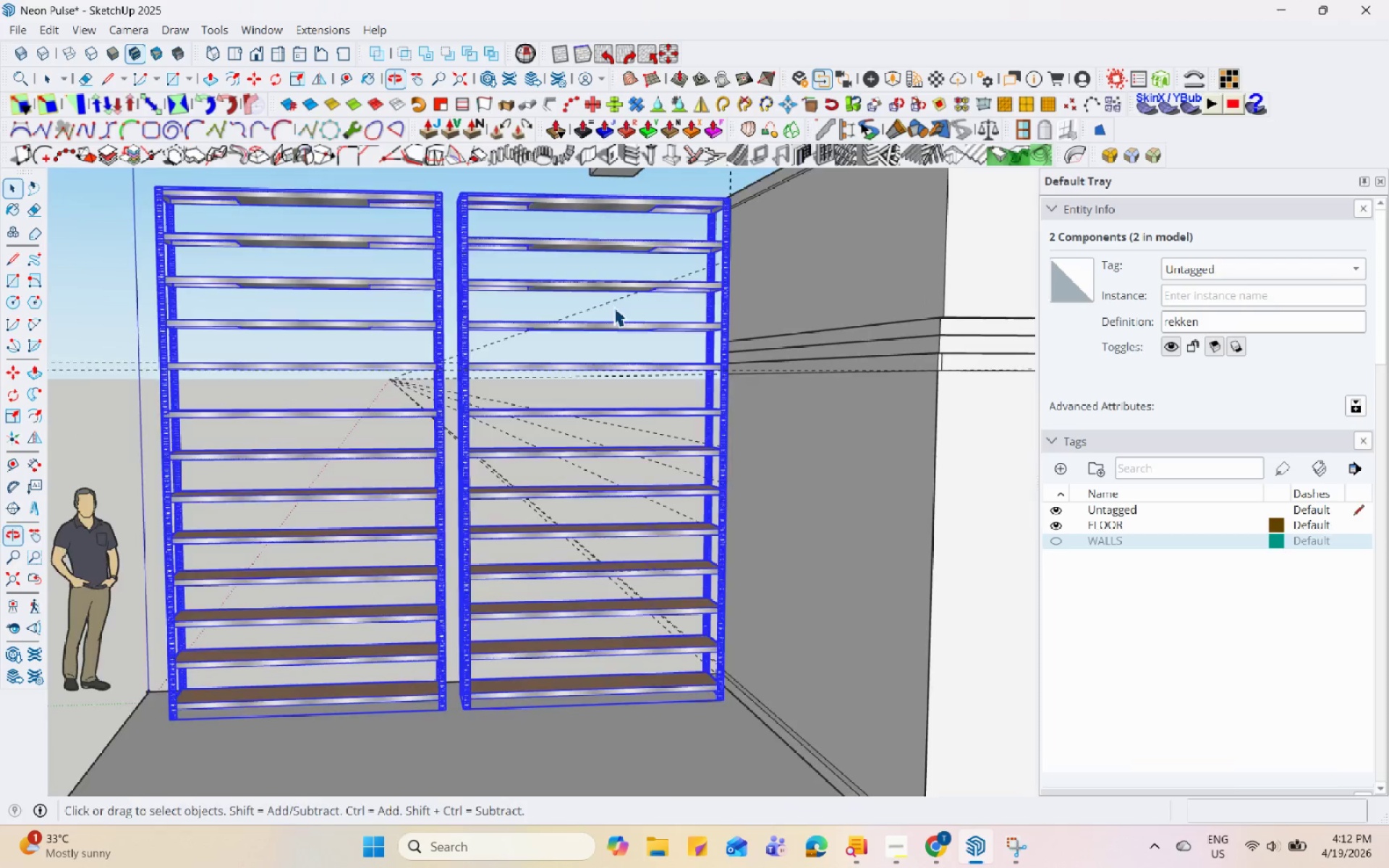 
scroll: coordinate [477, 495], scroll_direction: down, amount: 9.0
 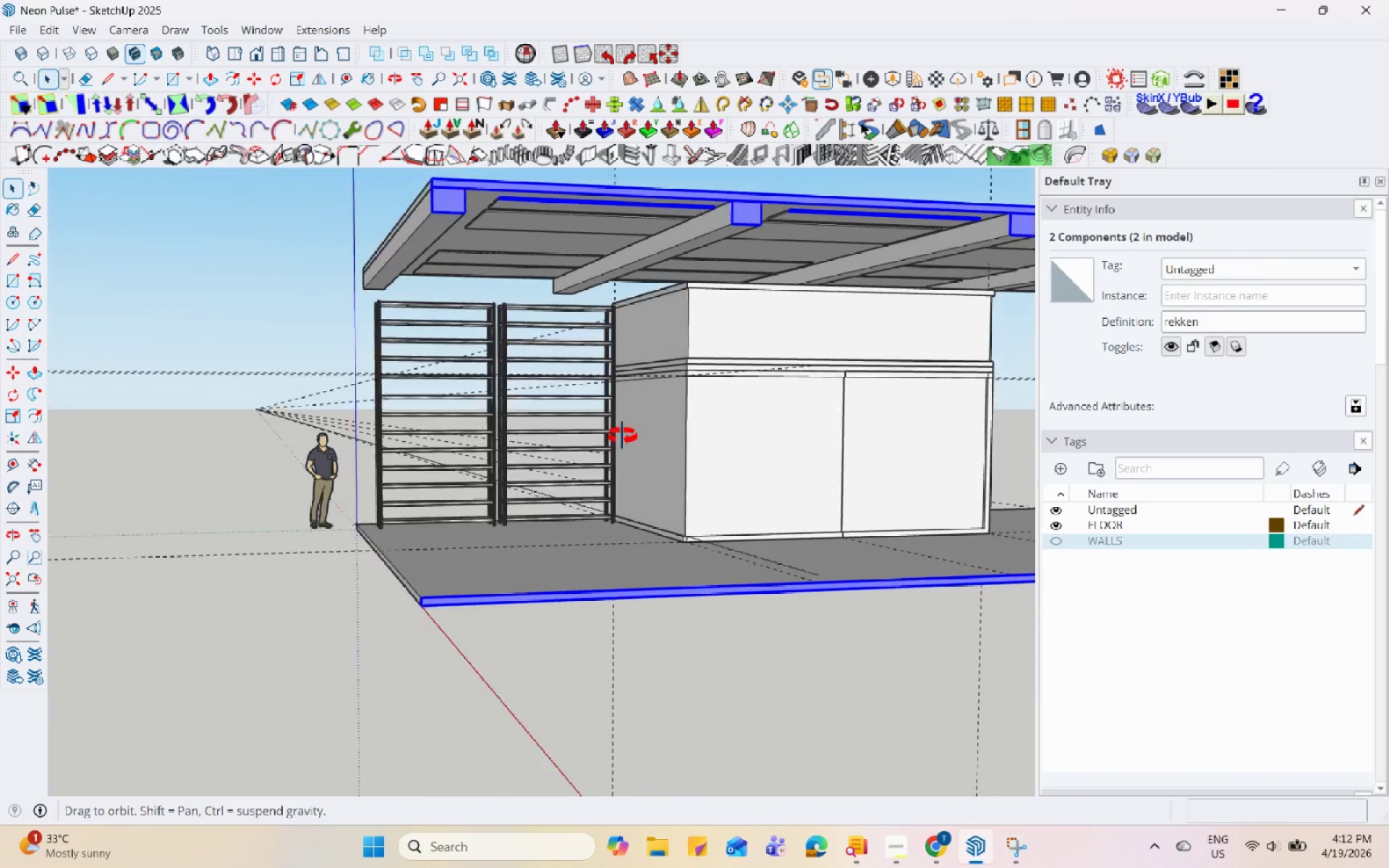 
double_click([405, 597])
 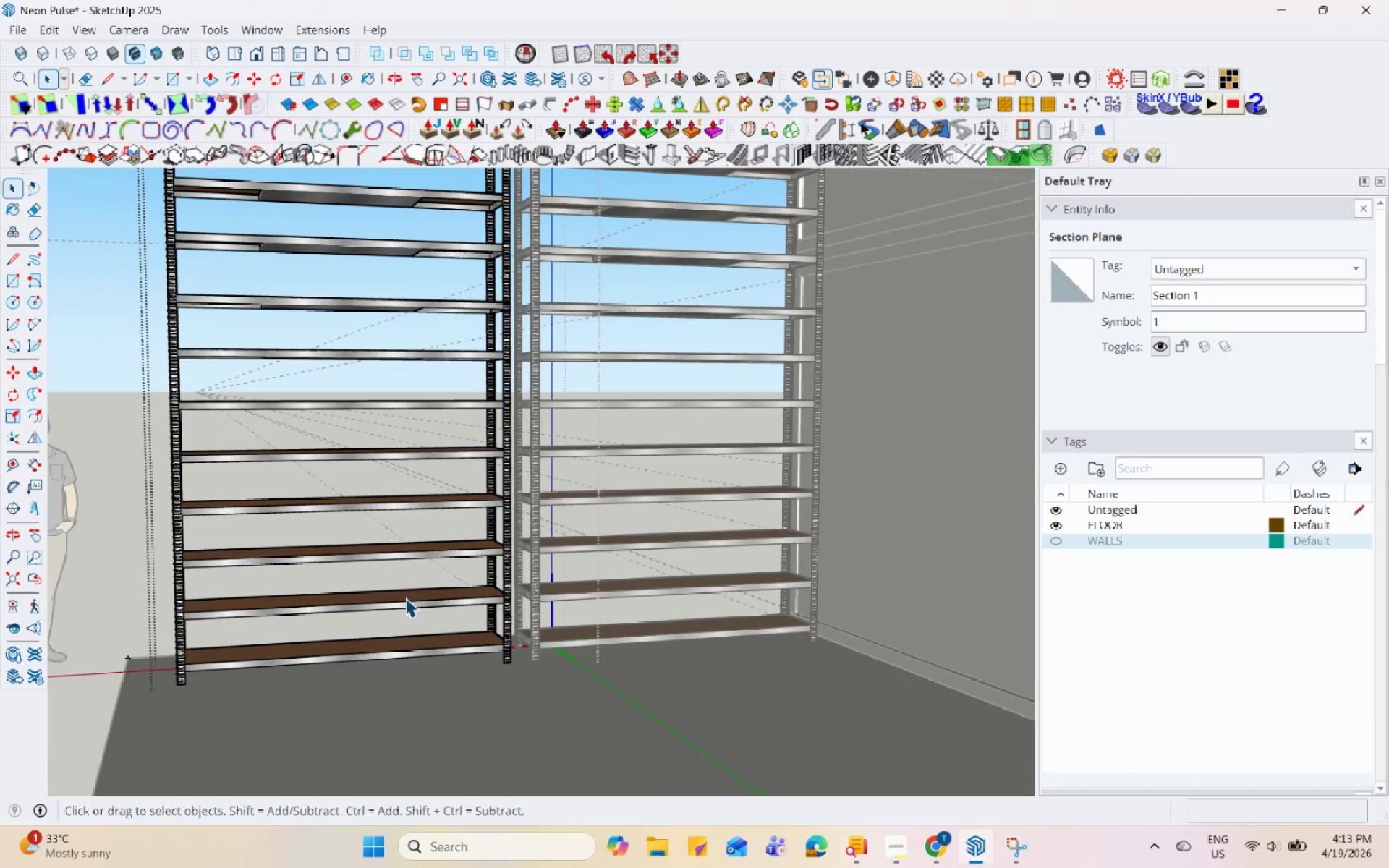 
scroll: coordinate [411, 606], scroll_direction: up, amount: 10.0
 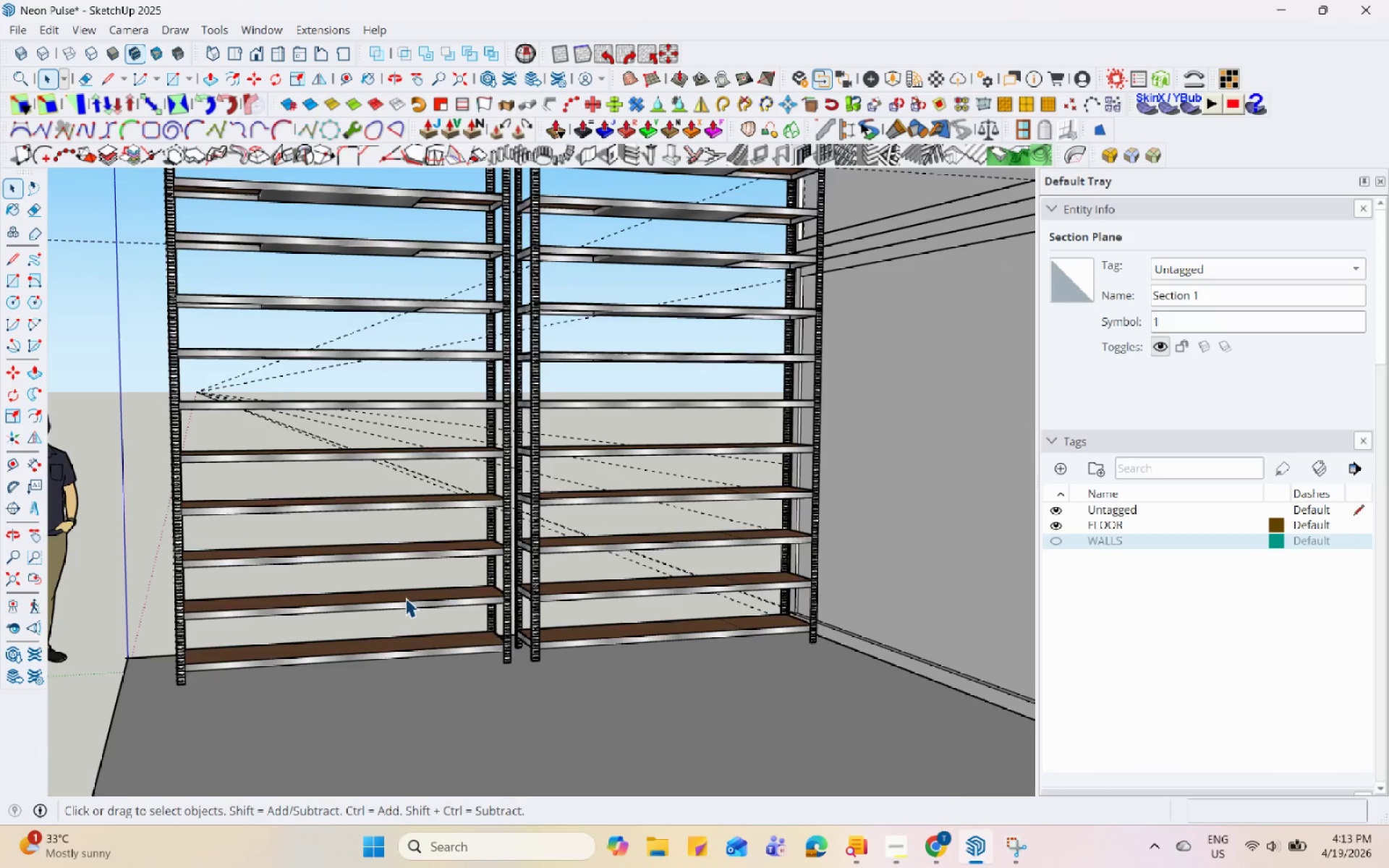 
triple_click([405, 597])
 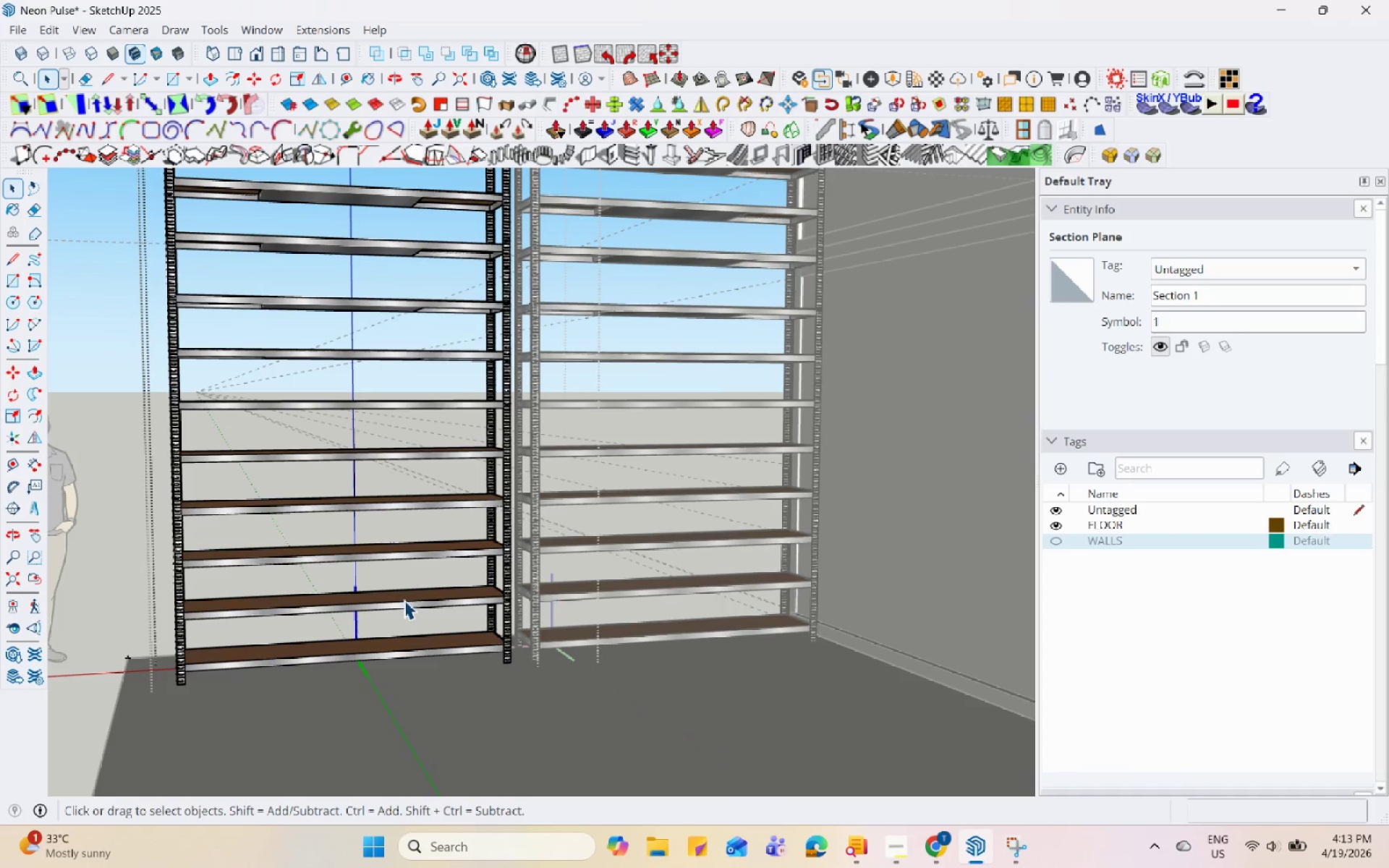 
triple_click([404, 601])
 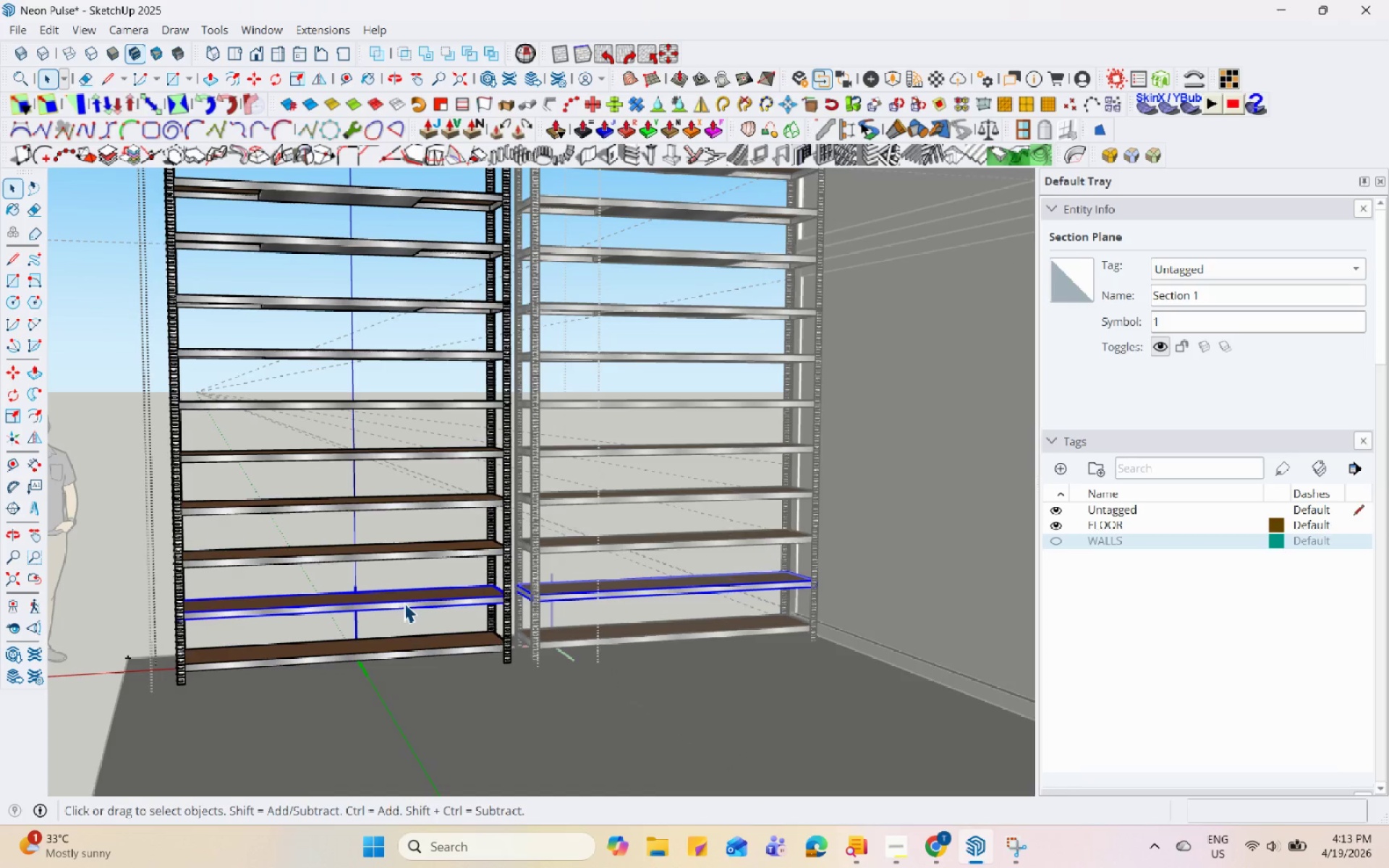 
right_click([404, 603])
 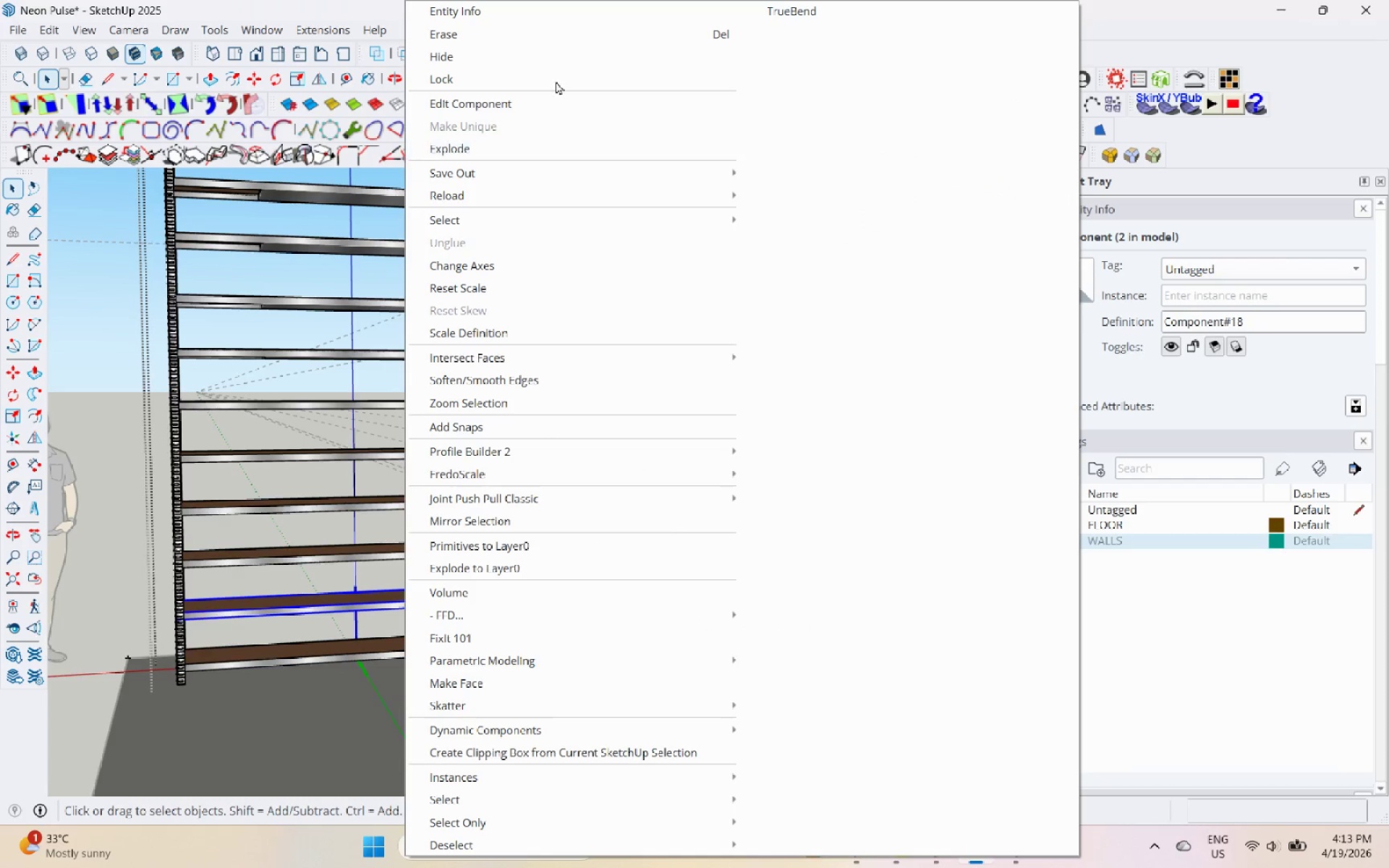 
left_click([569, 30])
 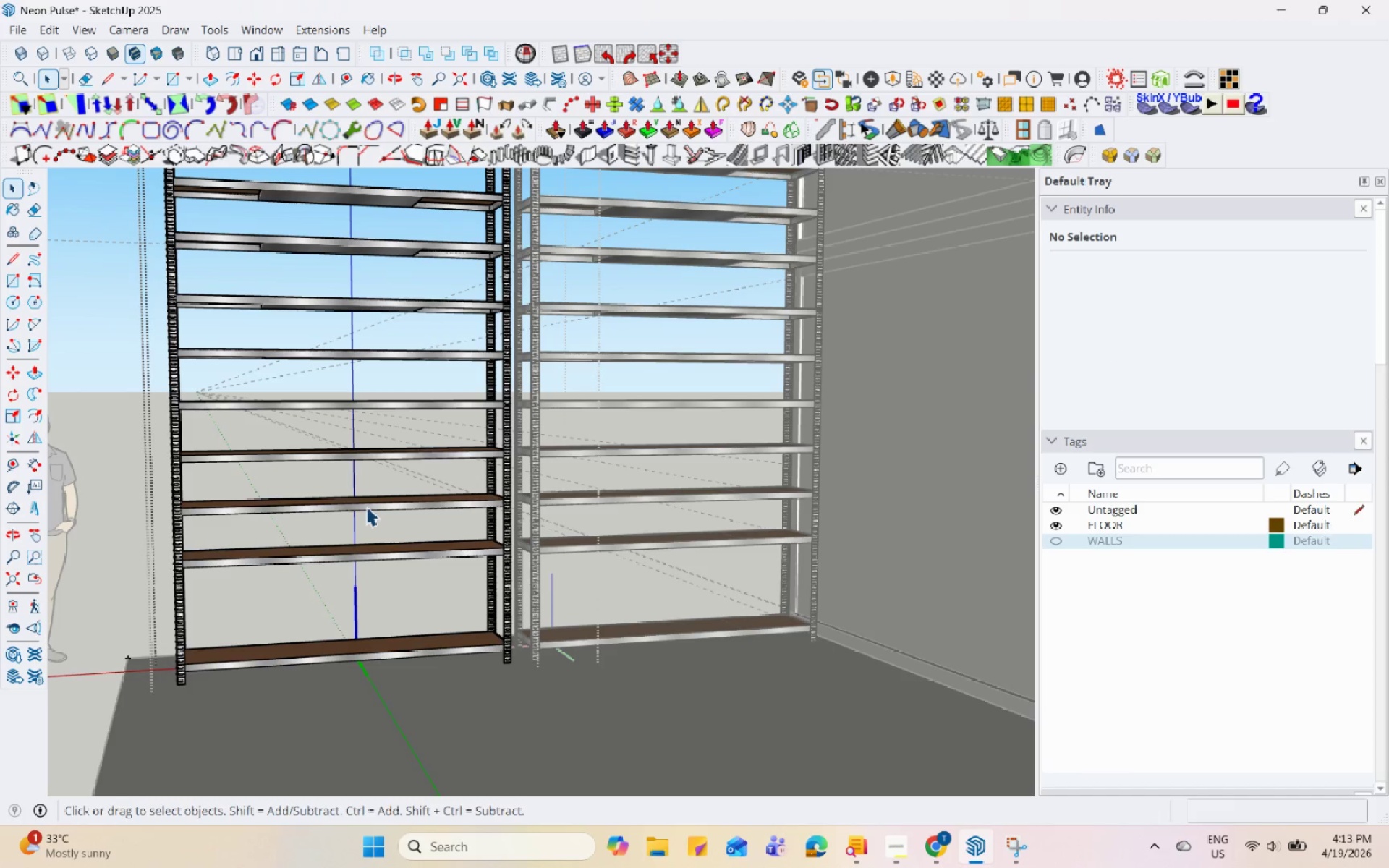 
right_click([365, 506])
 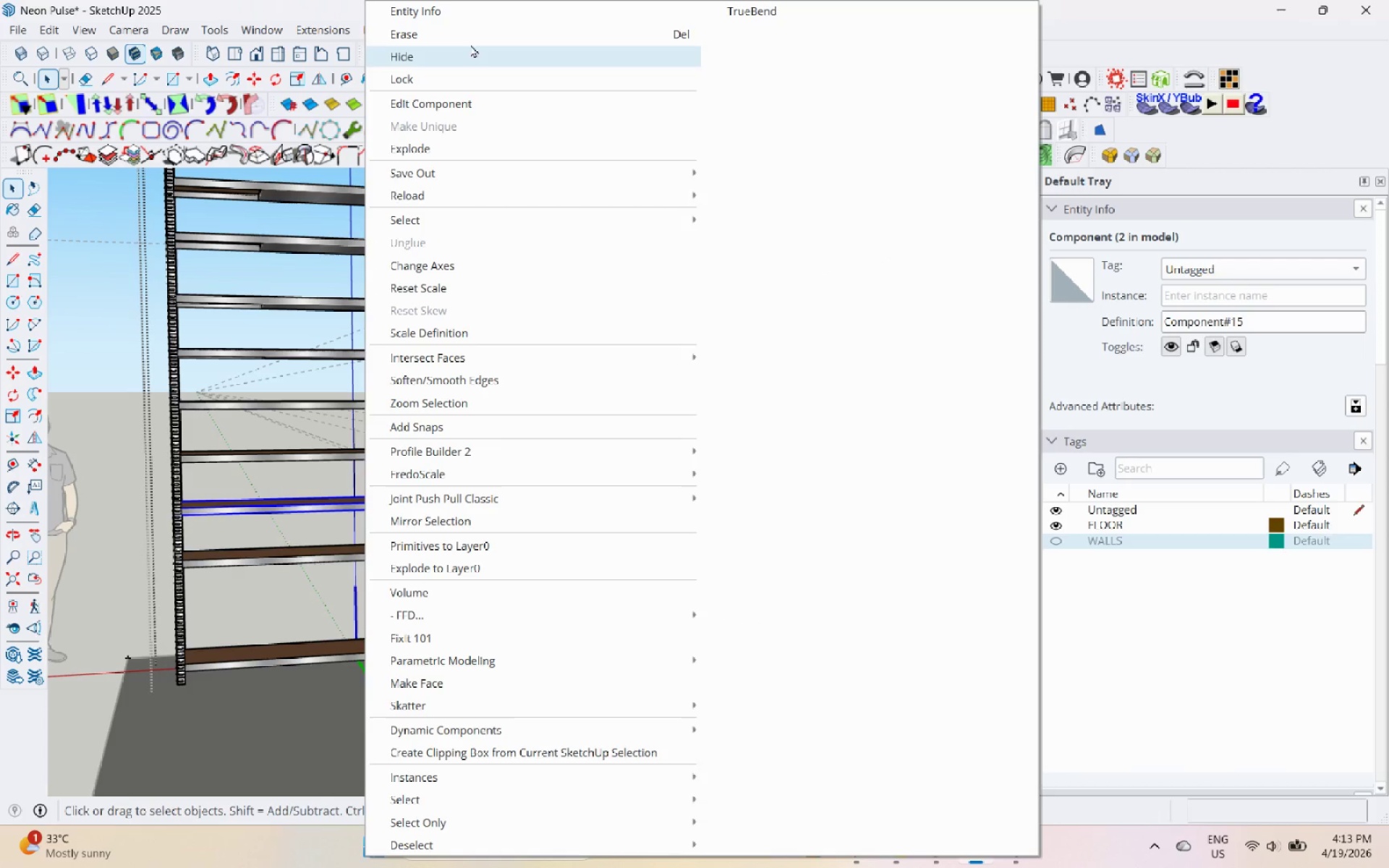 
left_click([473, 39])
 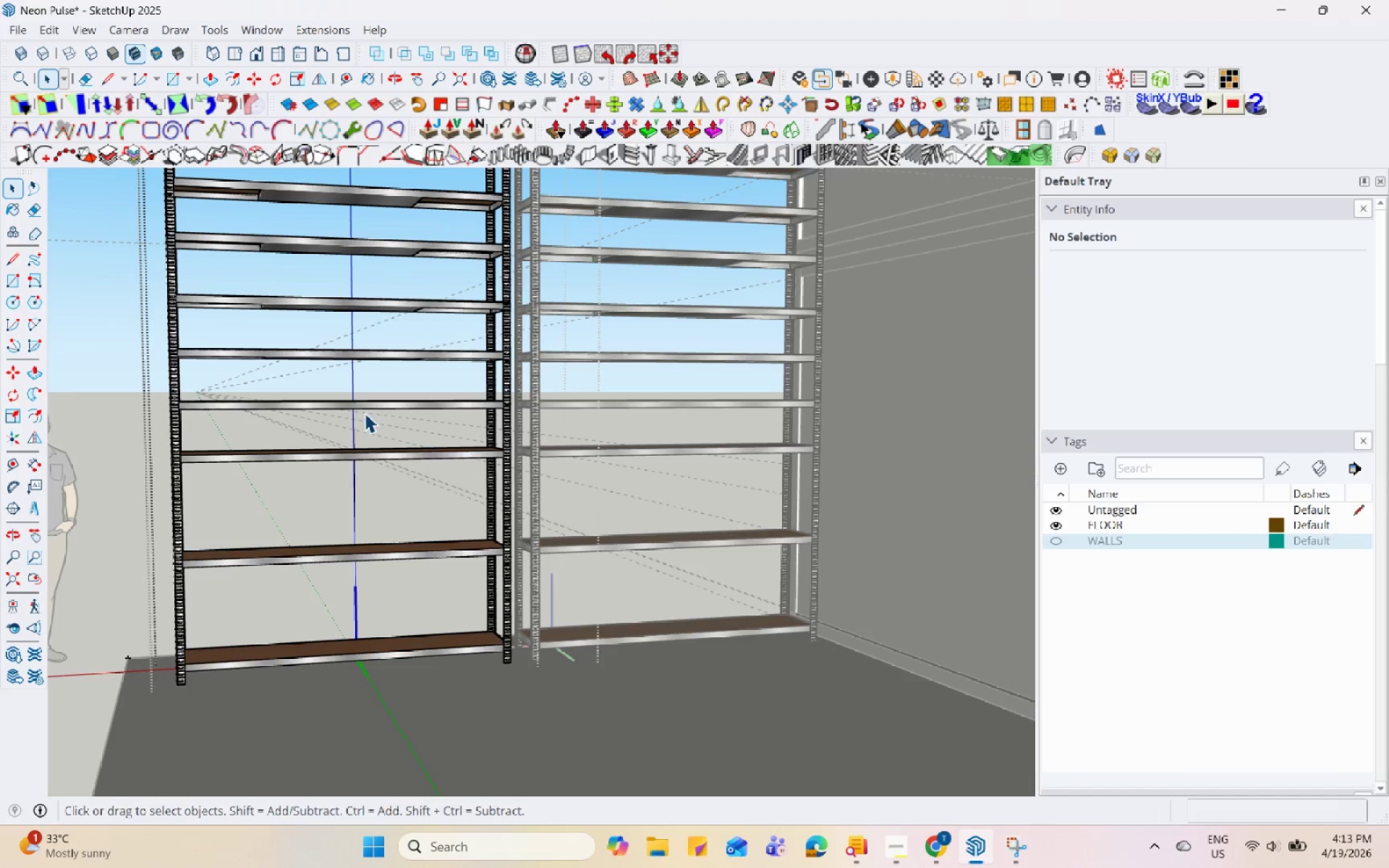 
left_click([370, 403])
 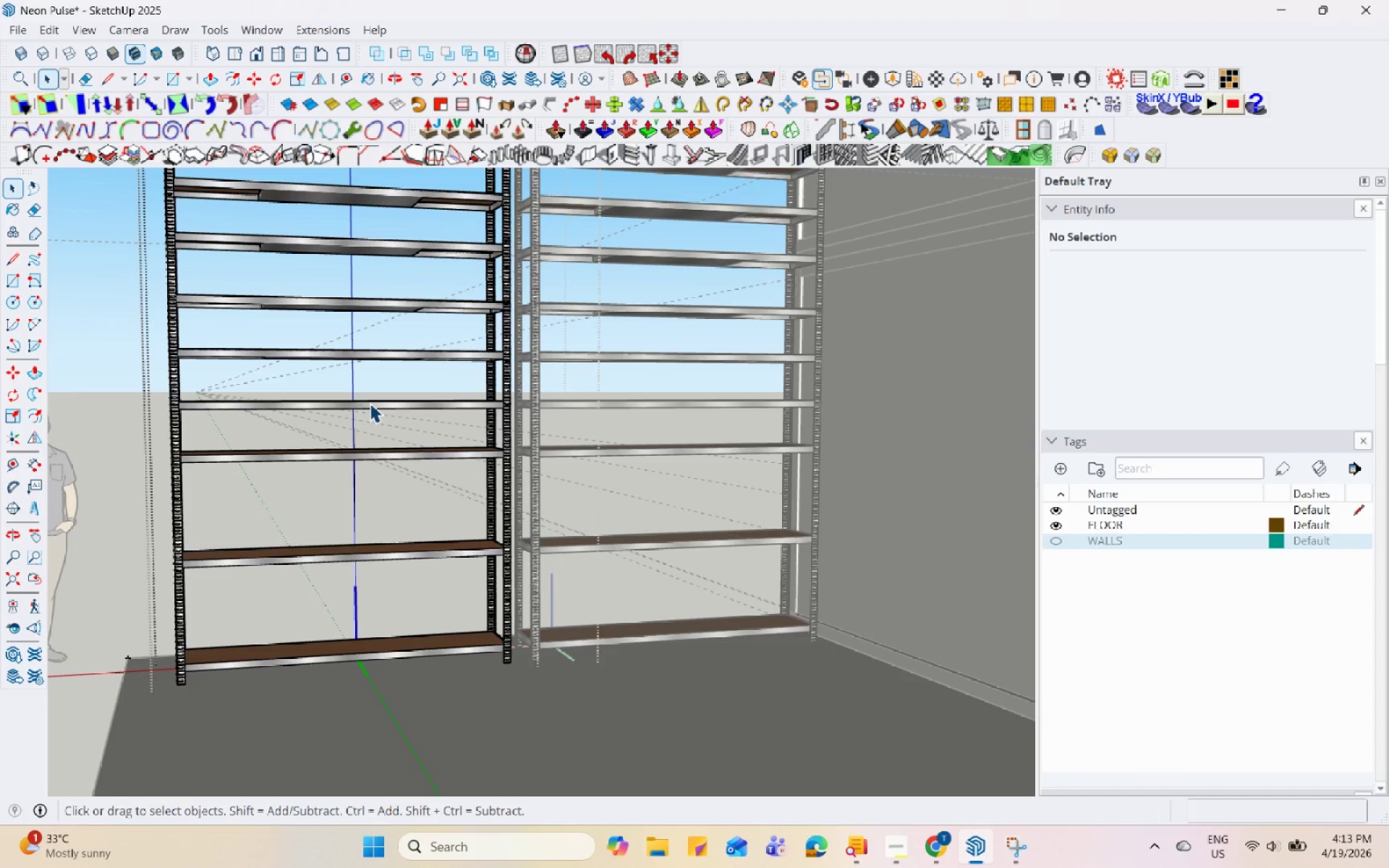 
right_click([370, 403])
 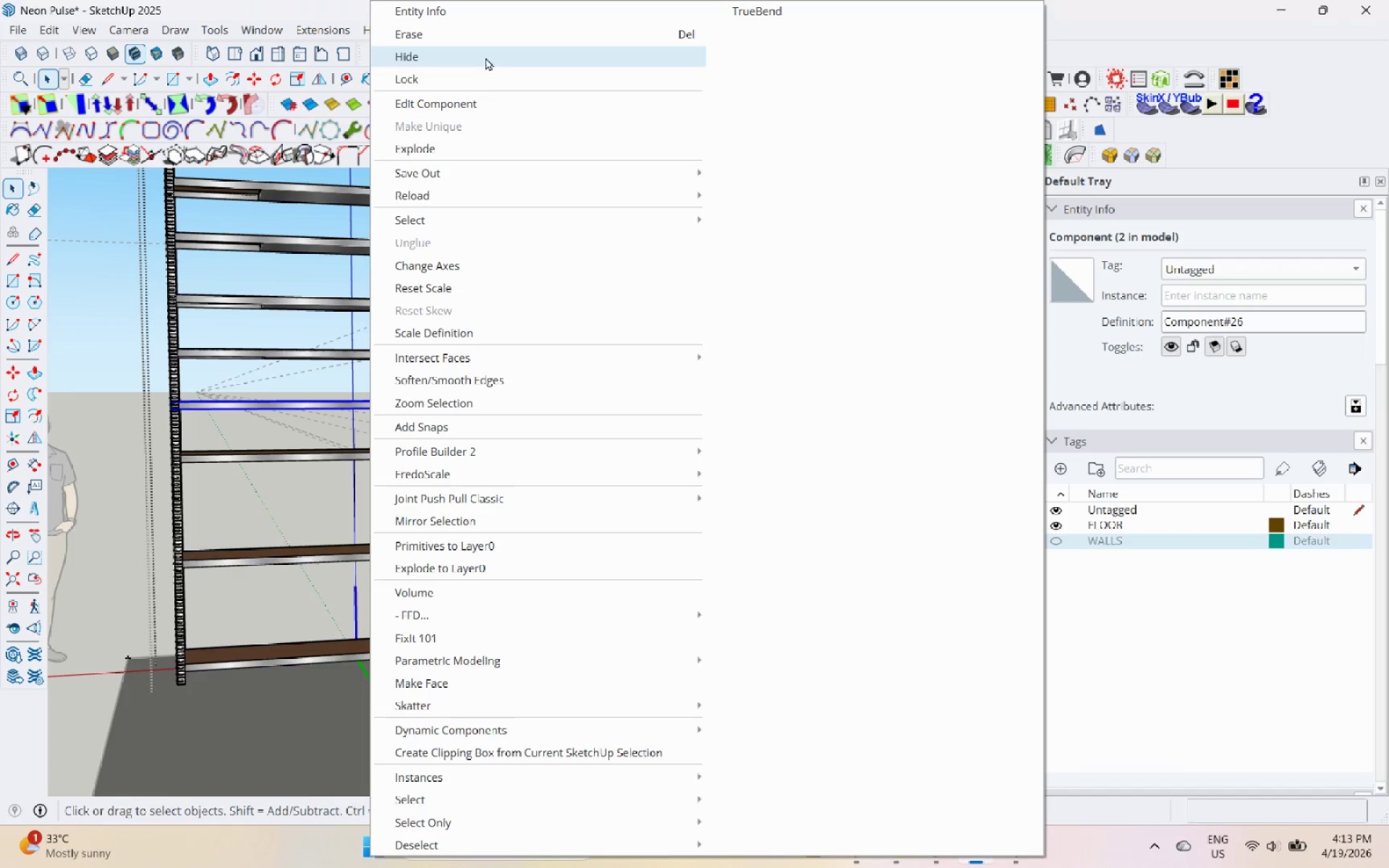 
left_click([501, 35])
 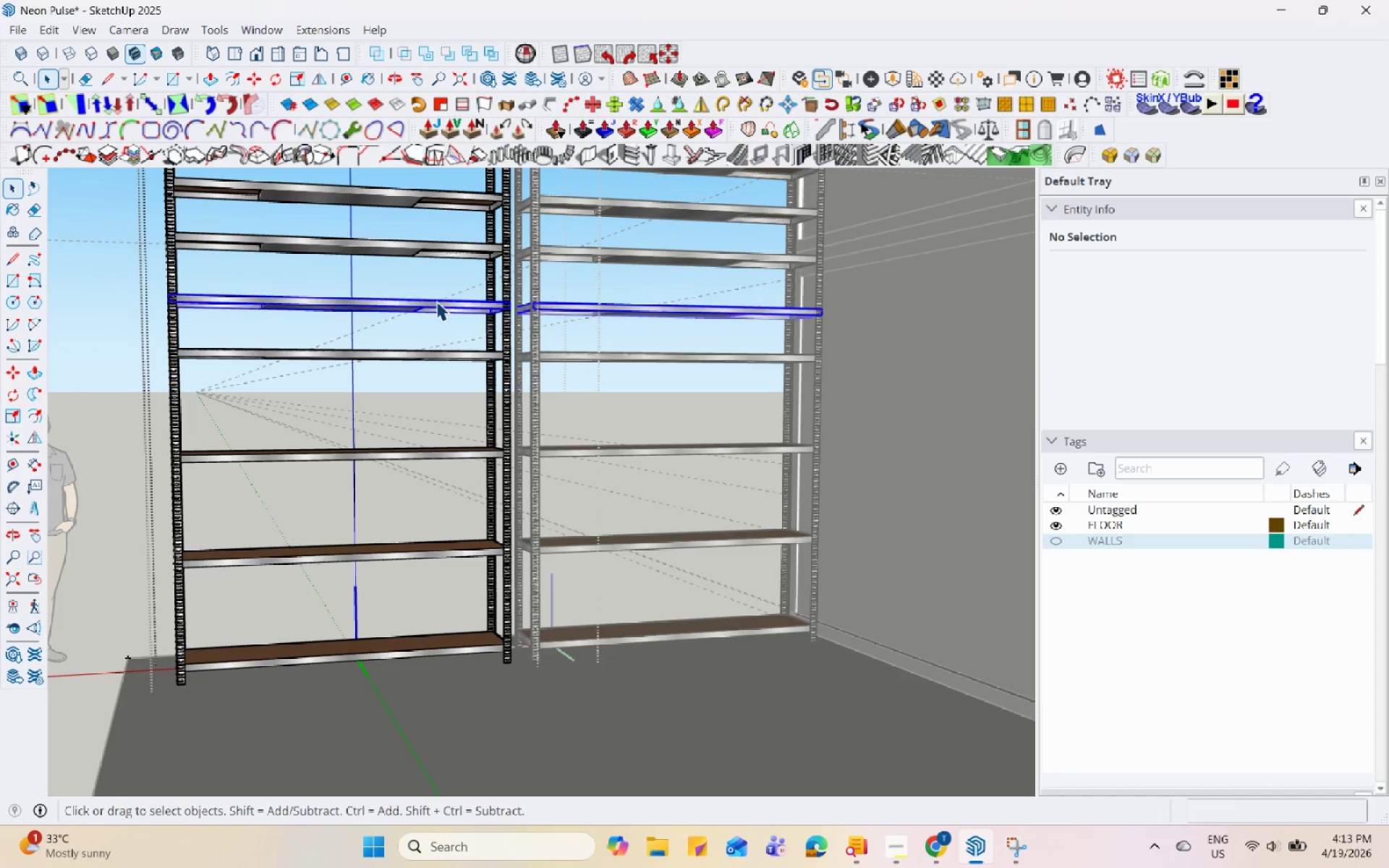 
right_click([436, 302])
 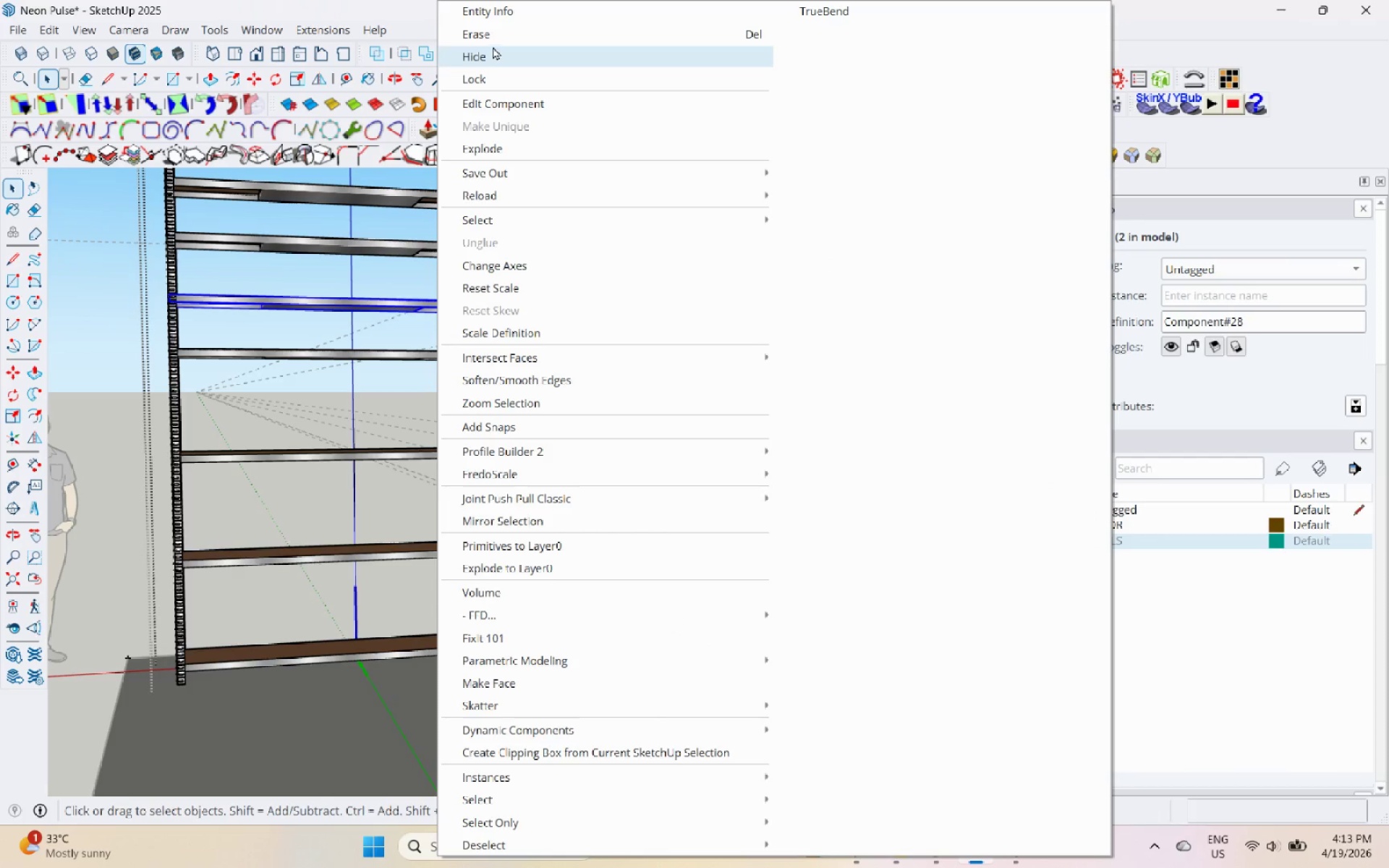 
left_click([503, 33])
 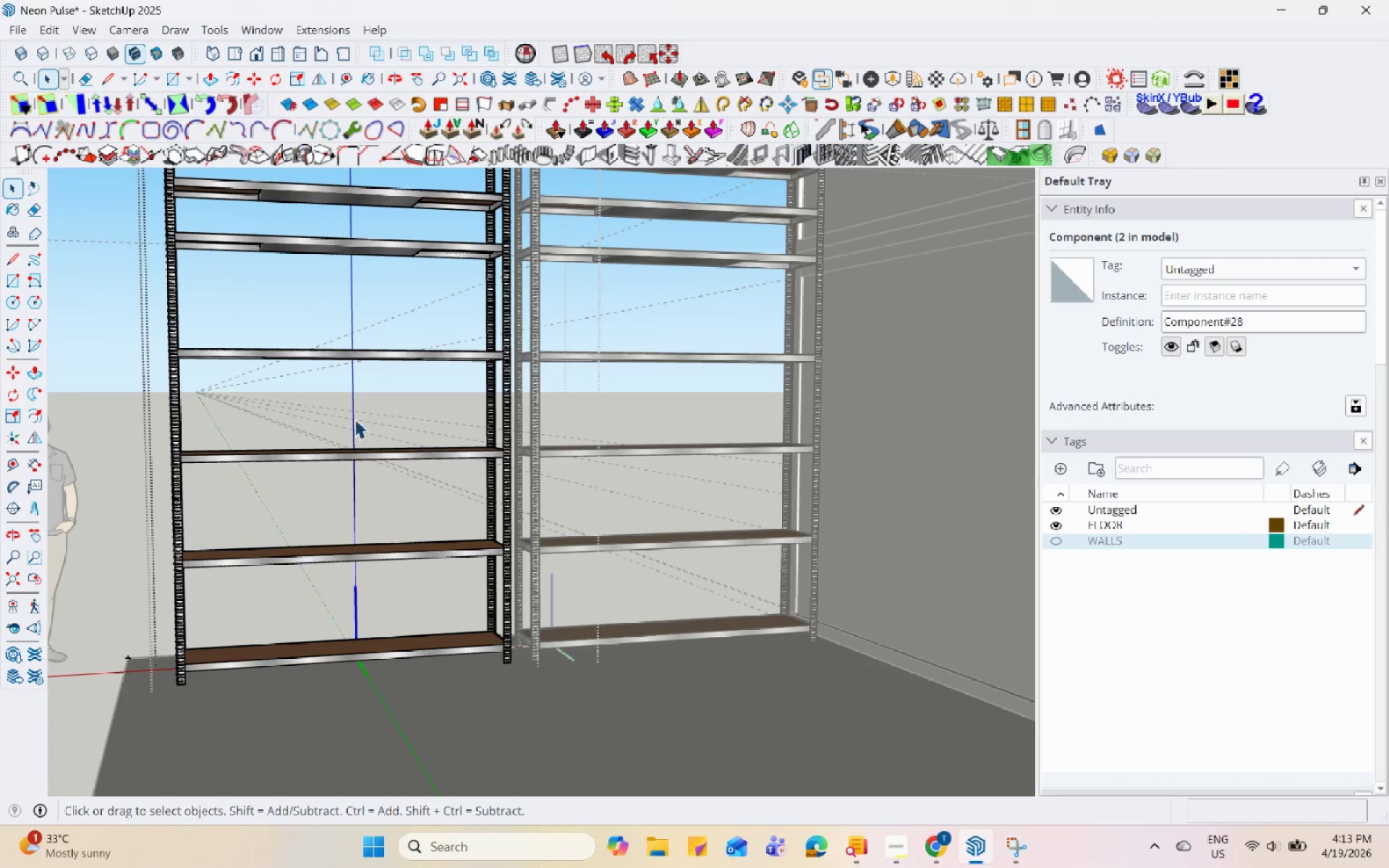 
scroll: coordinate [336, 478], scroll_direction: down, amount: 3.0
 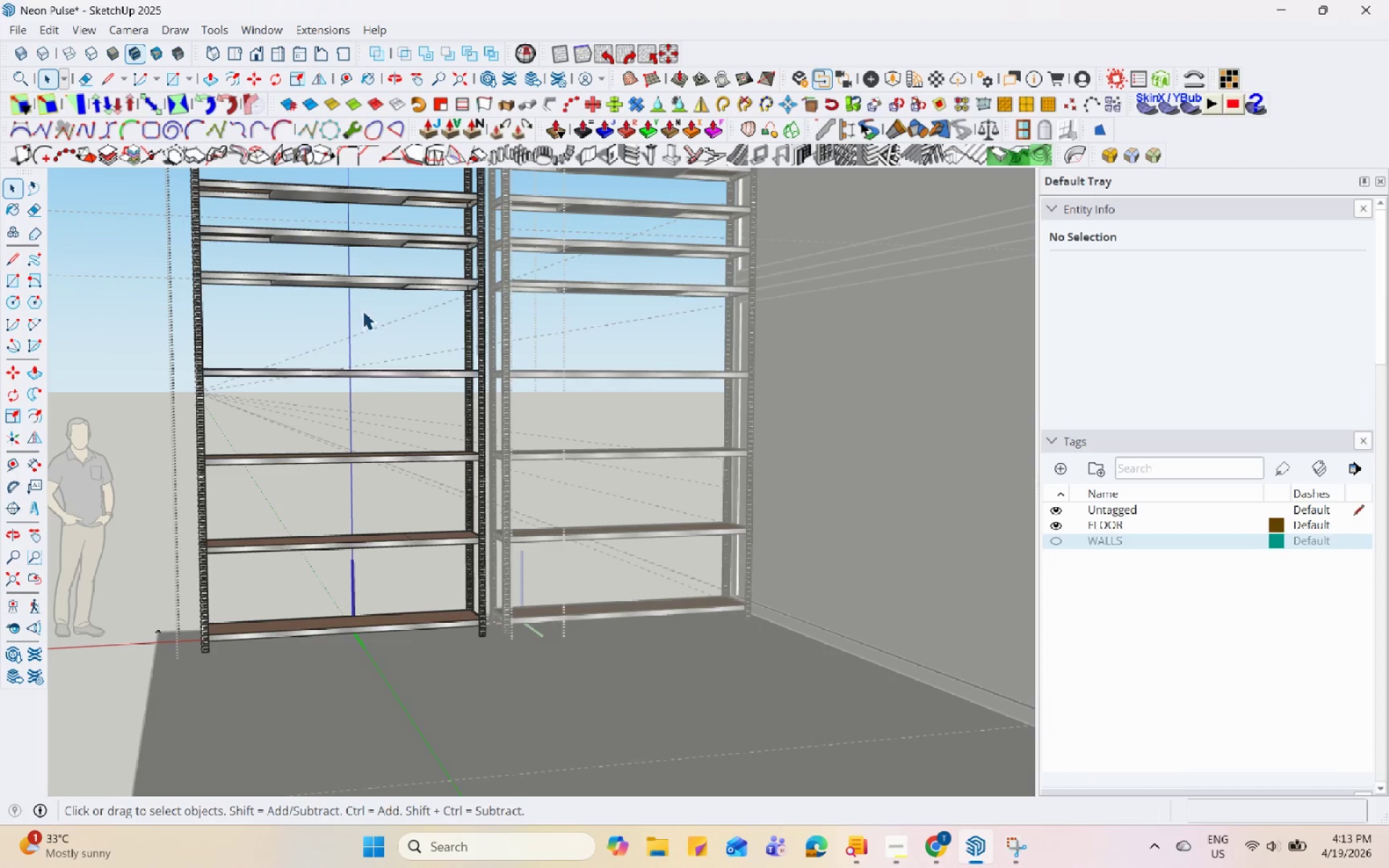 
left_click([402, 429])
 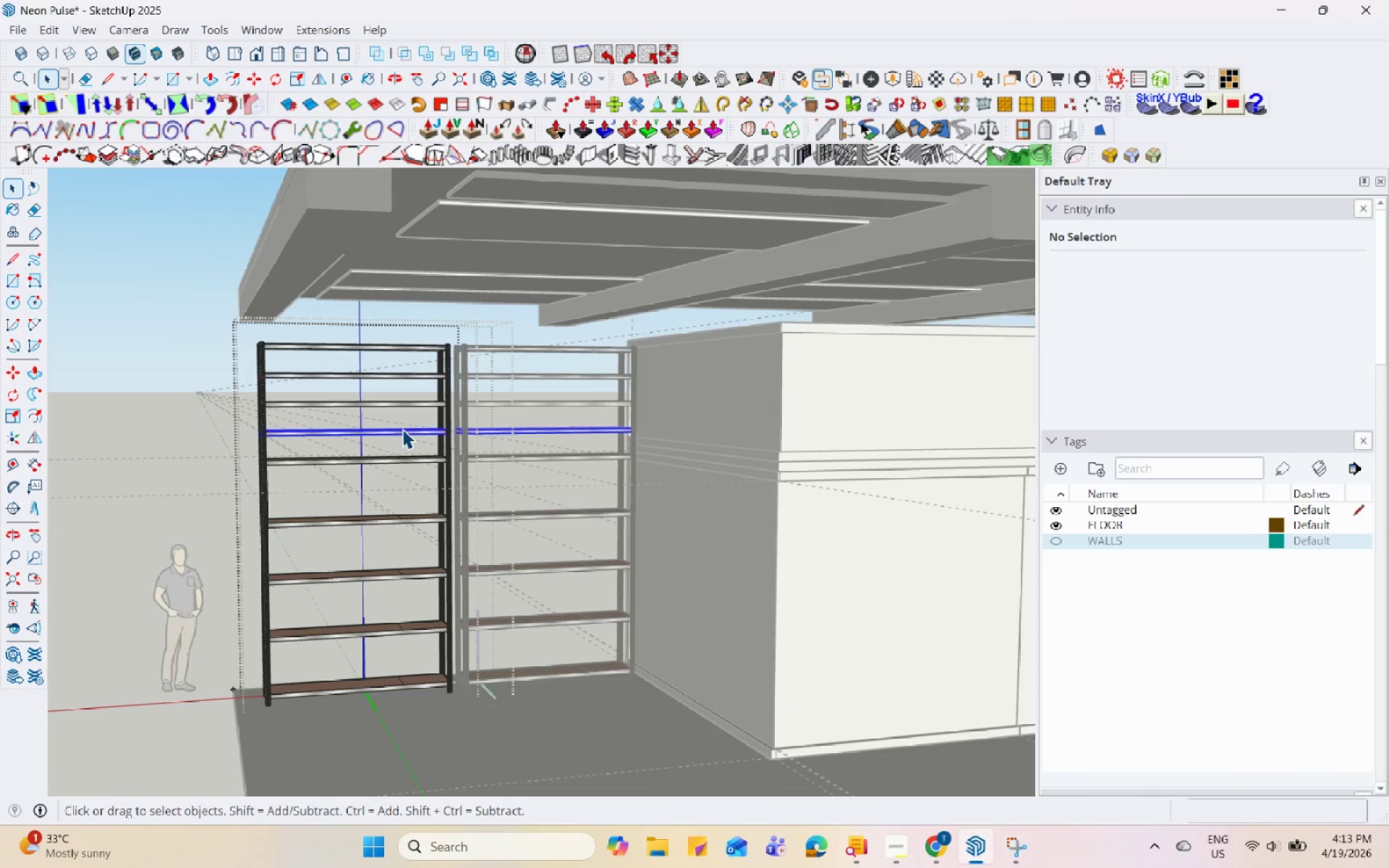 
scroll: coordinate [402, 424], scroll_direction: down, amount: 1.0
 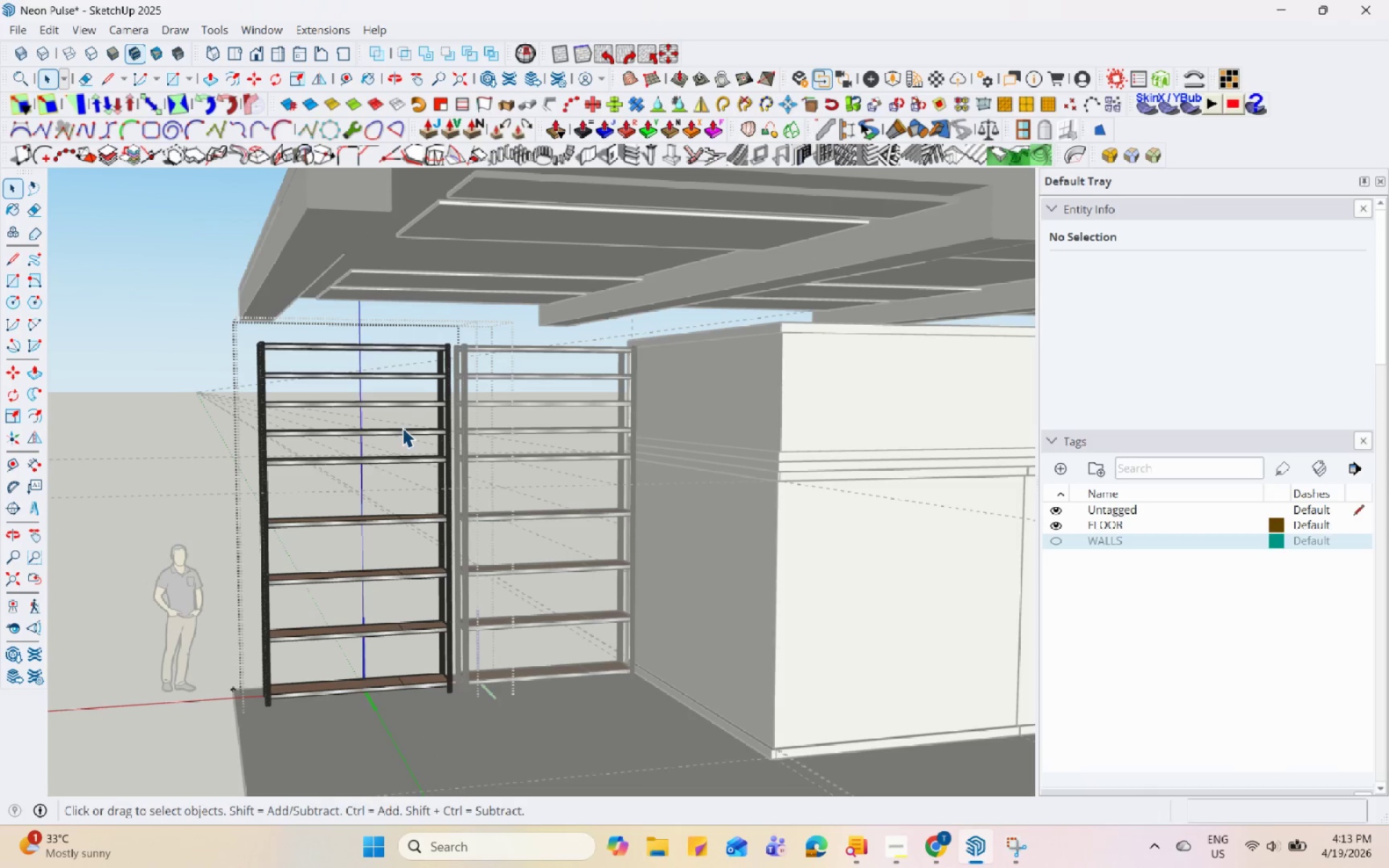 
right_click([402, 429])
 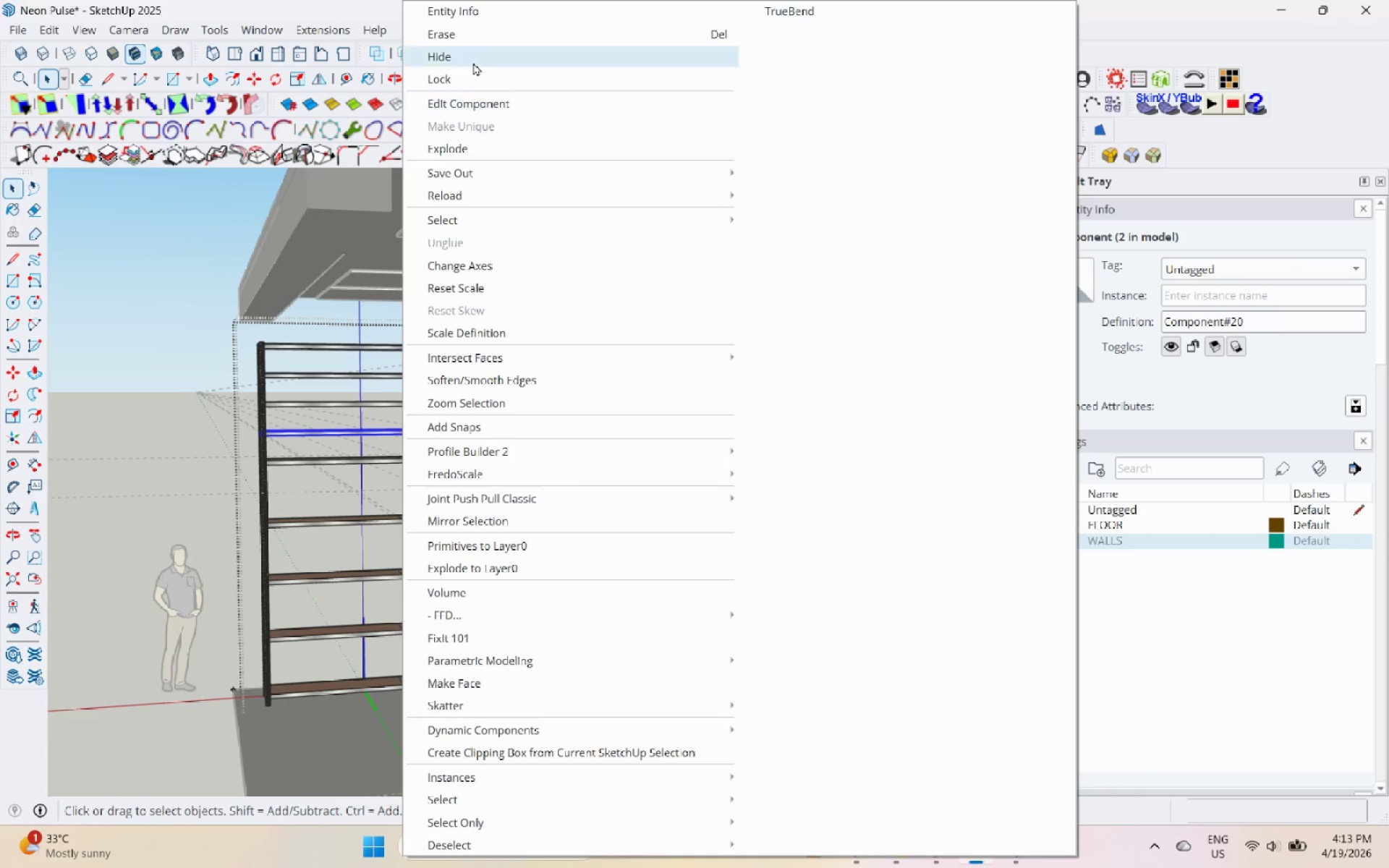 
left_click([481, 41])
 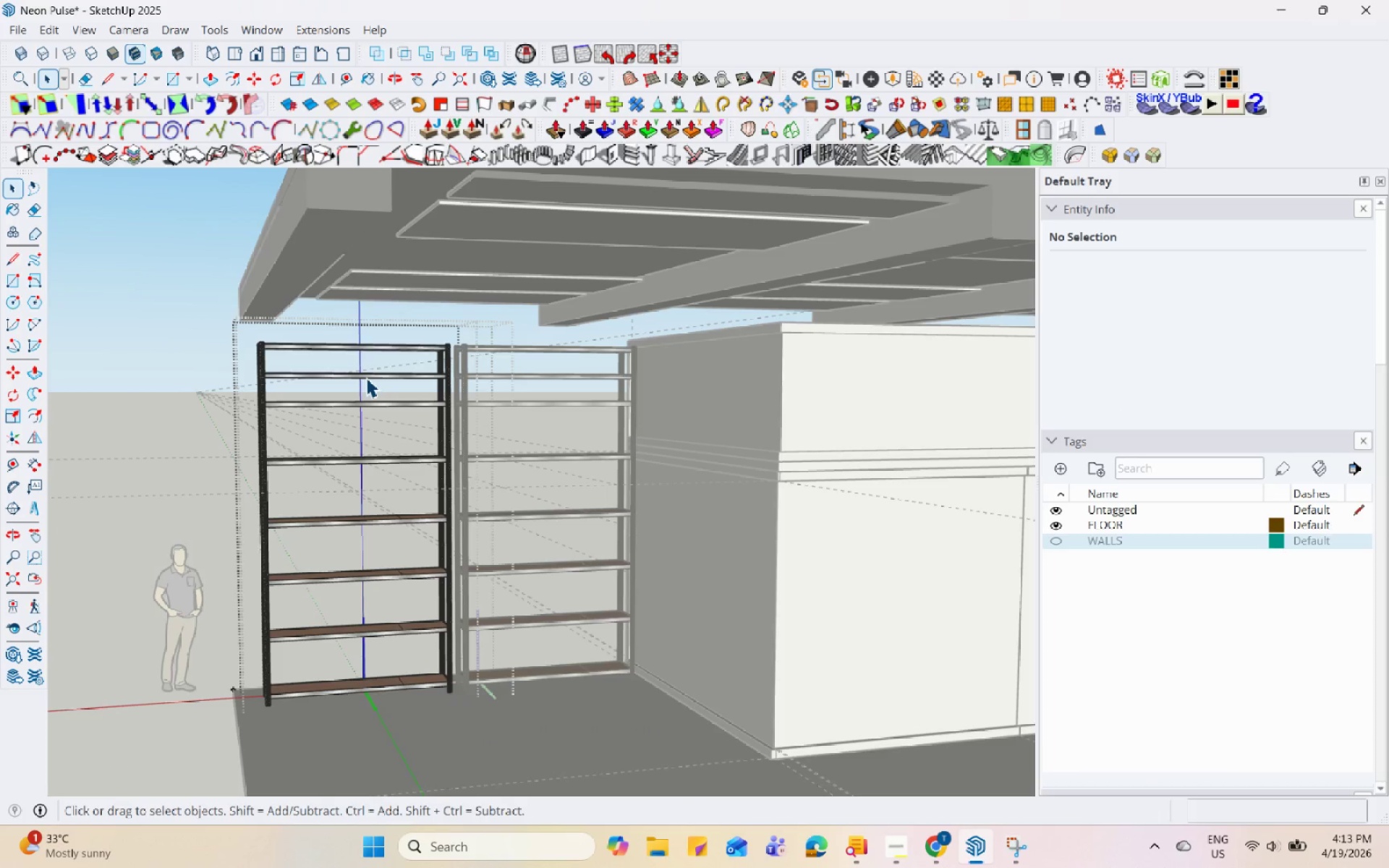 
left_click([369, 377])
 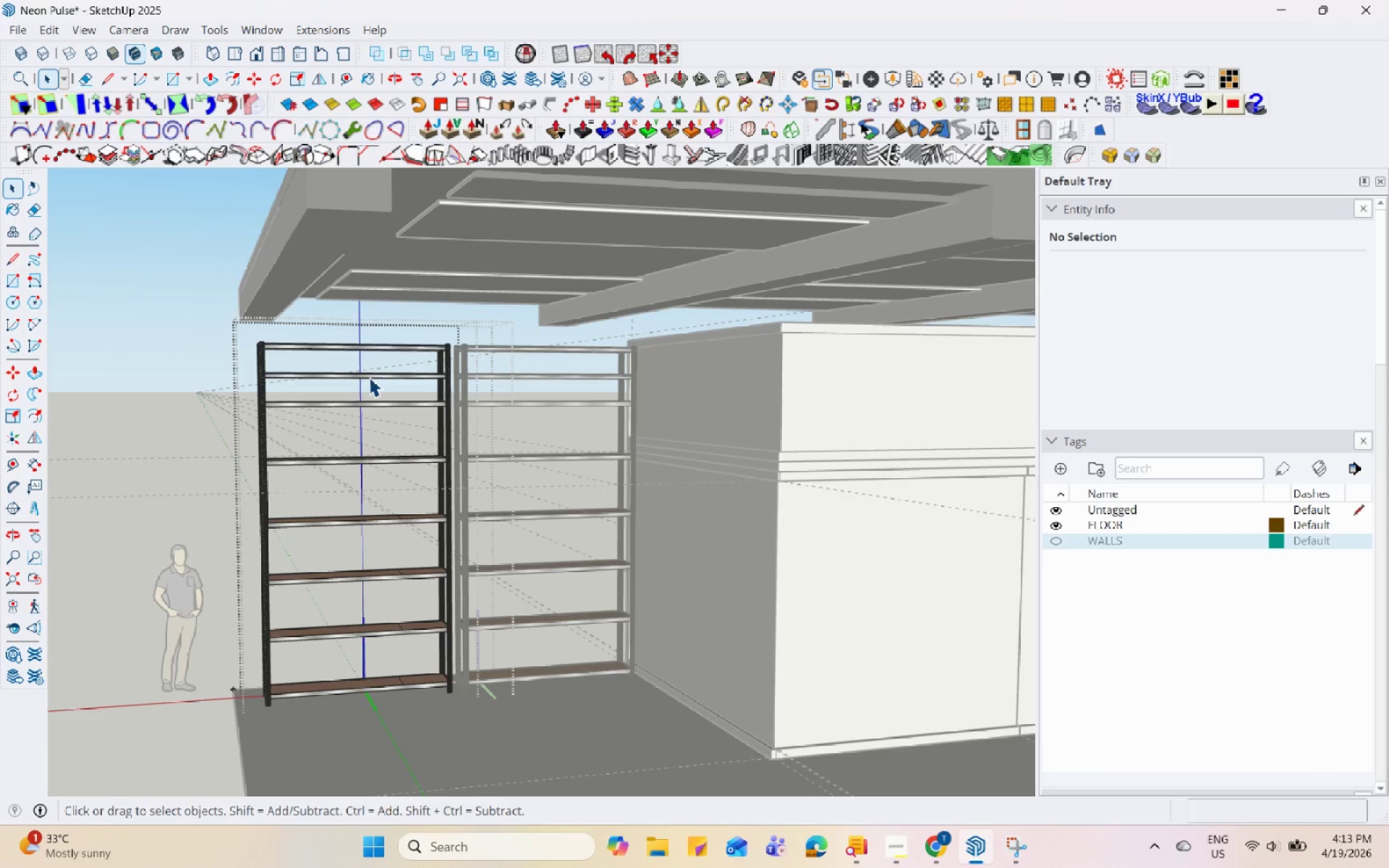 
right_click([369, 377])
 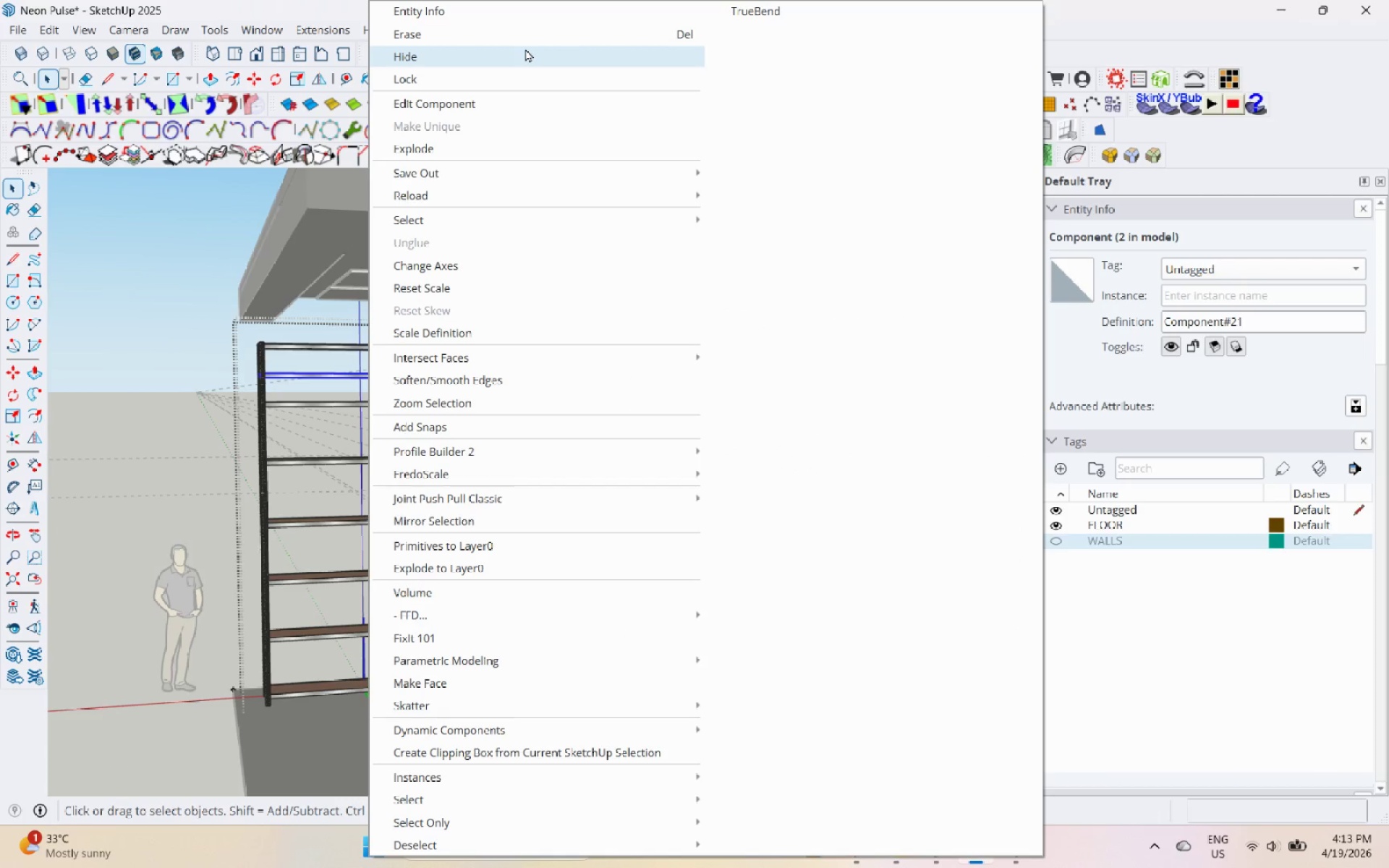 
left_click([530, 38])
 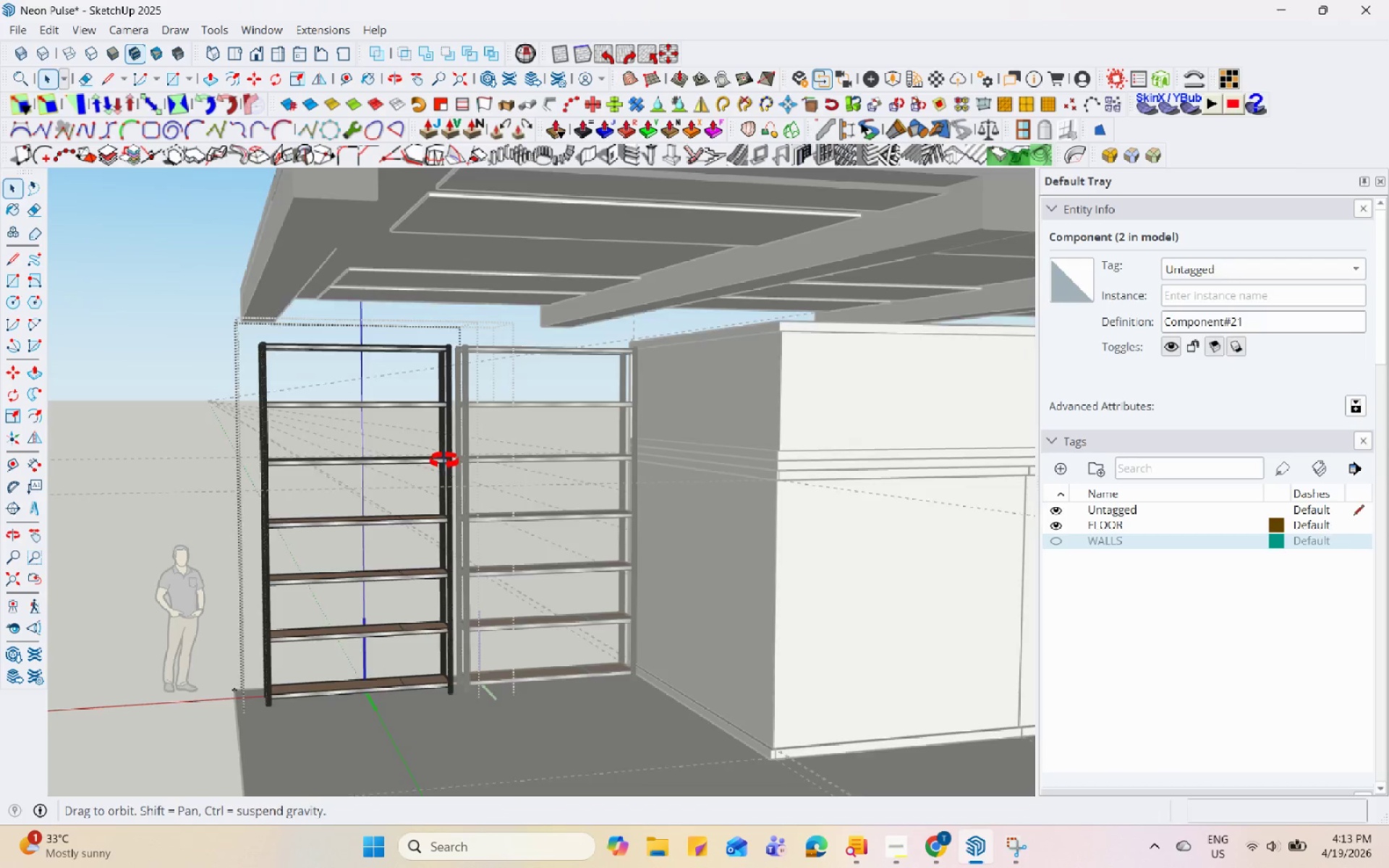 
key(Escape)
 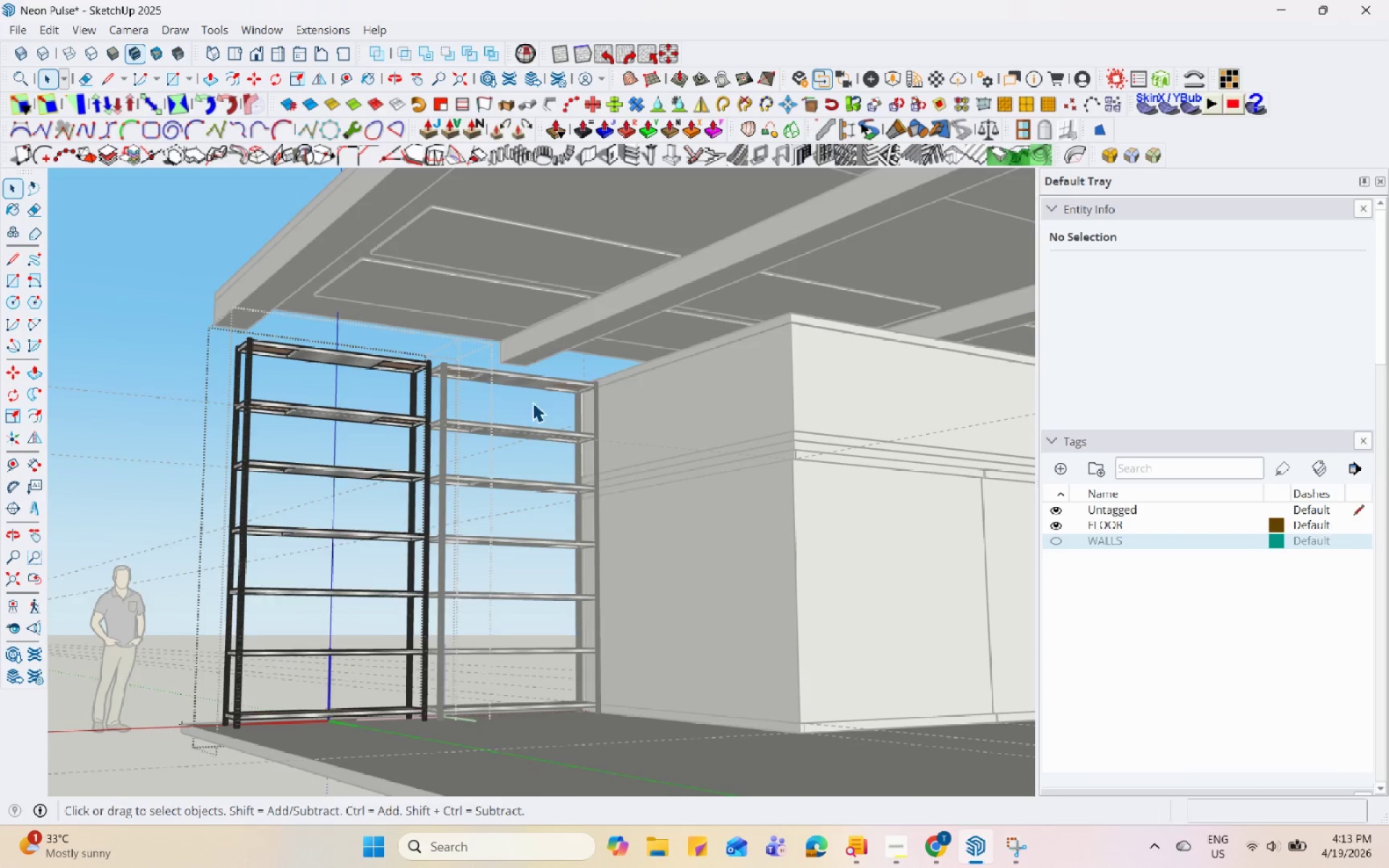 
key(Escape)
 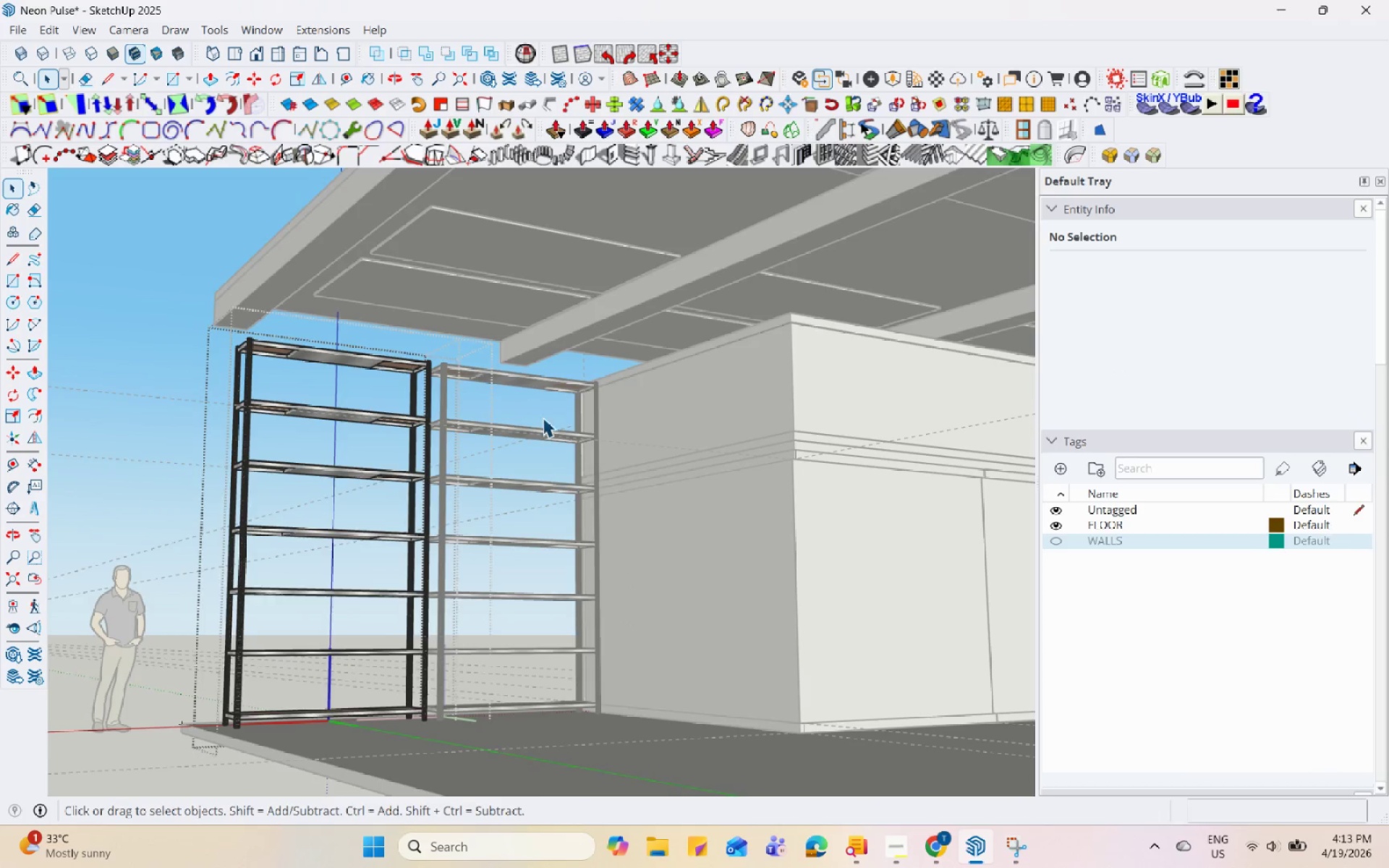 
key(Escape)
 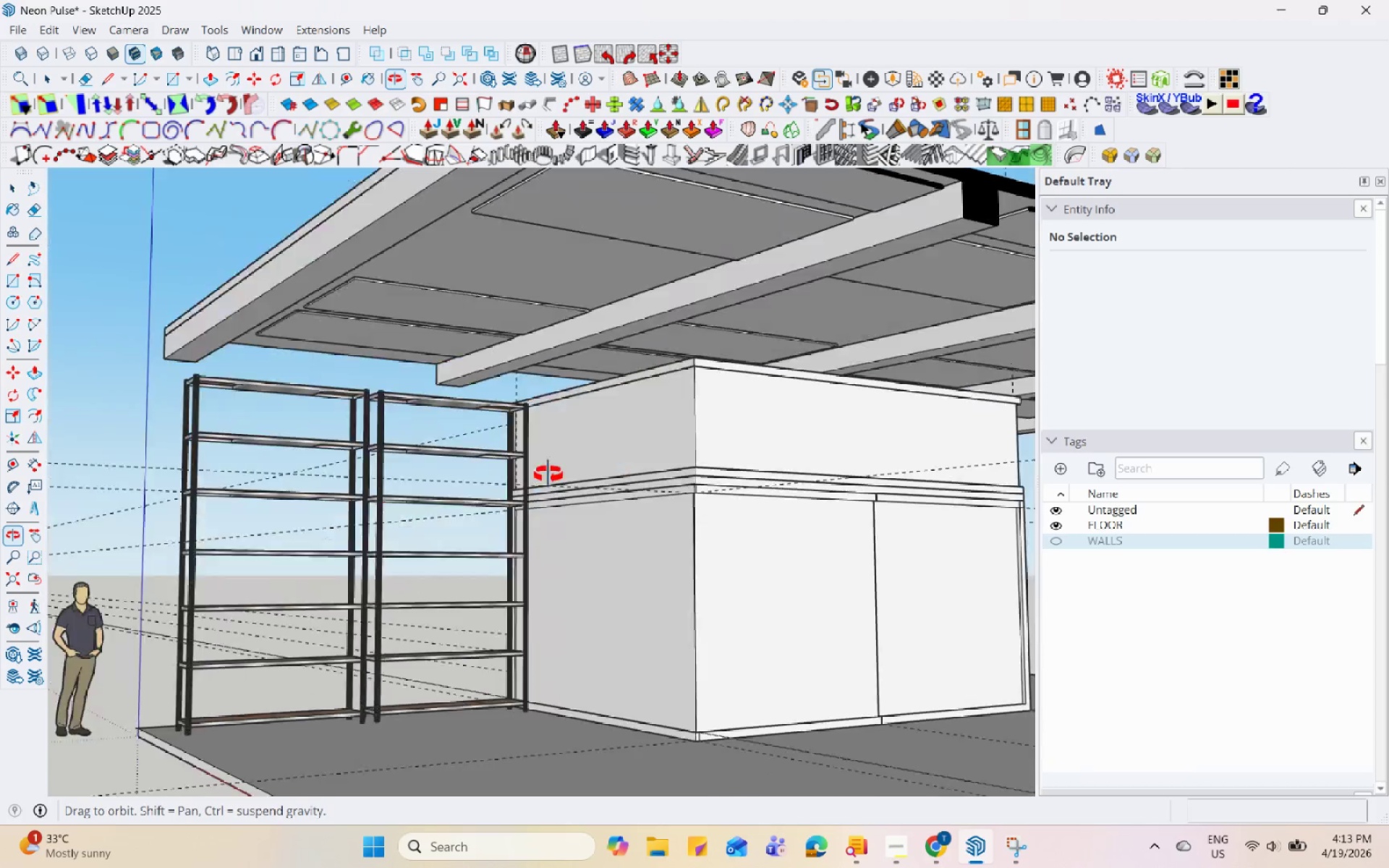 
scroll: coordinate [538, 469], scroll_direction: down, amount: 3.0
 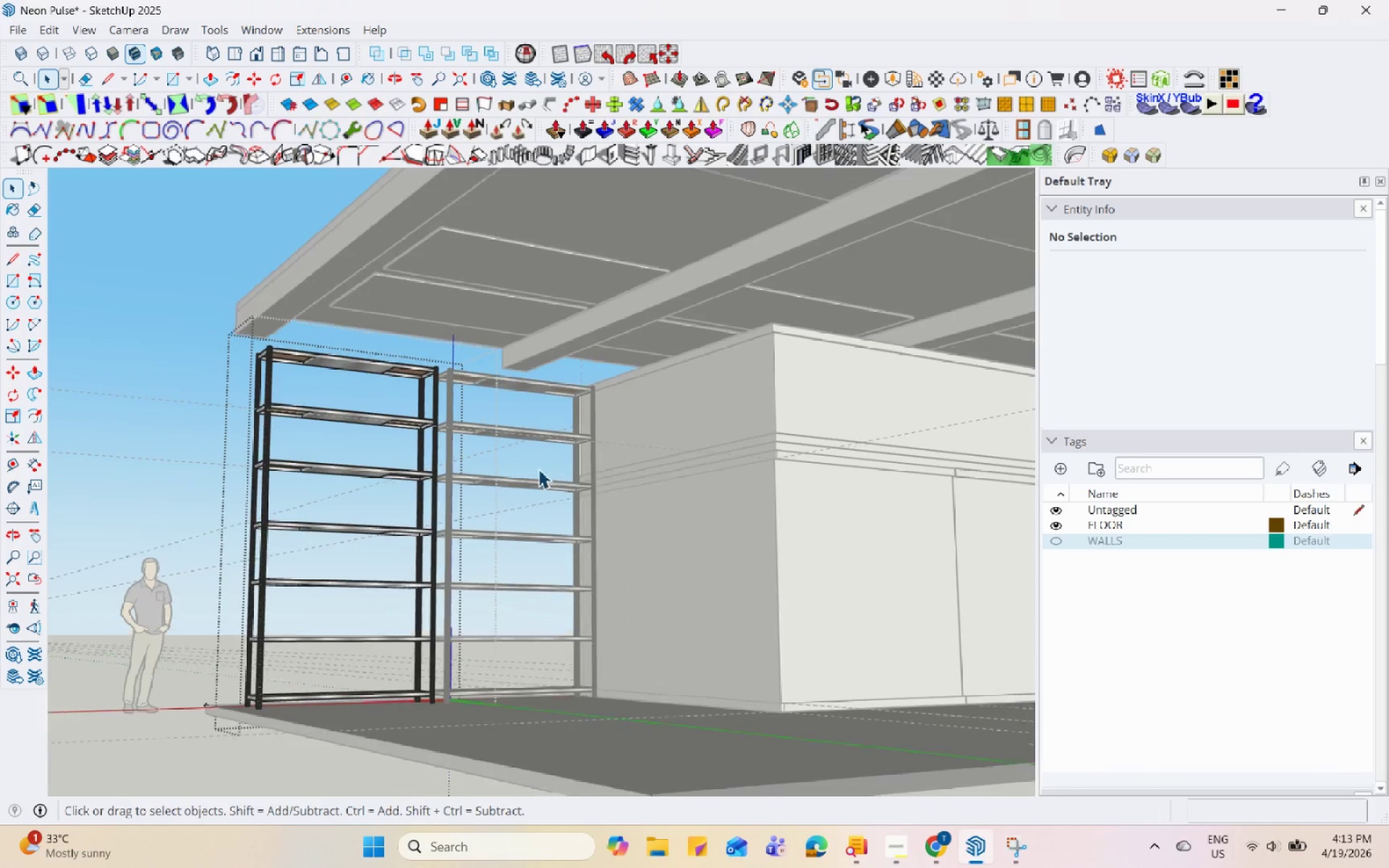 
key(Escape)
 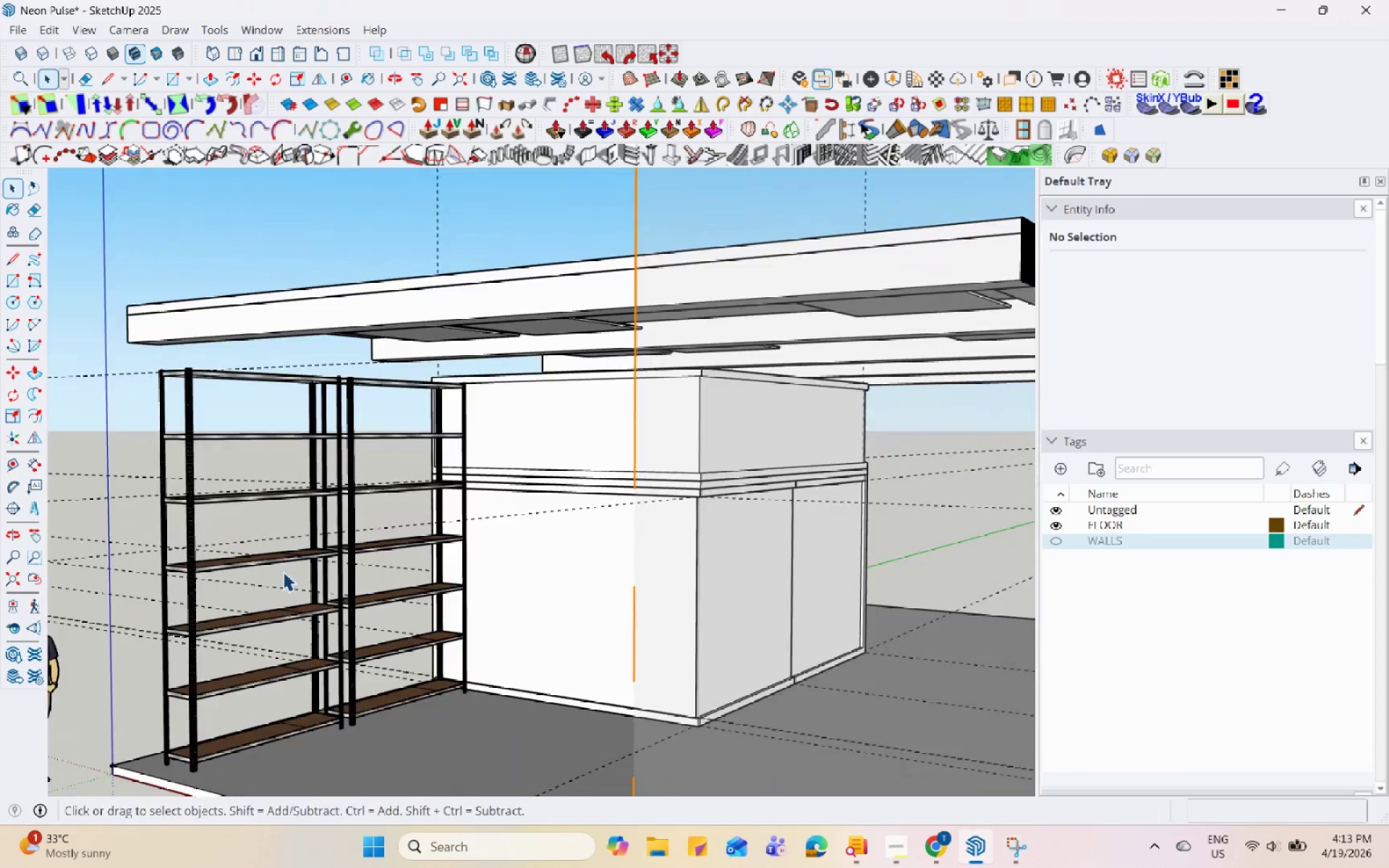 
scroll: coordinate [267, 573], scroll_direction: up, amount: 4.0
 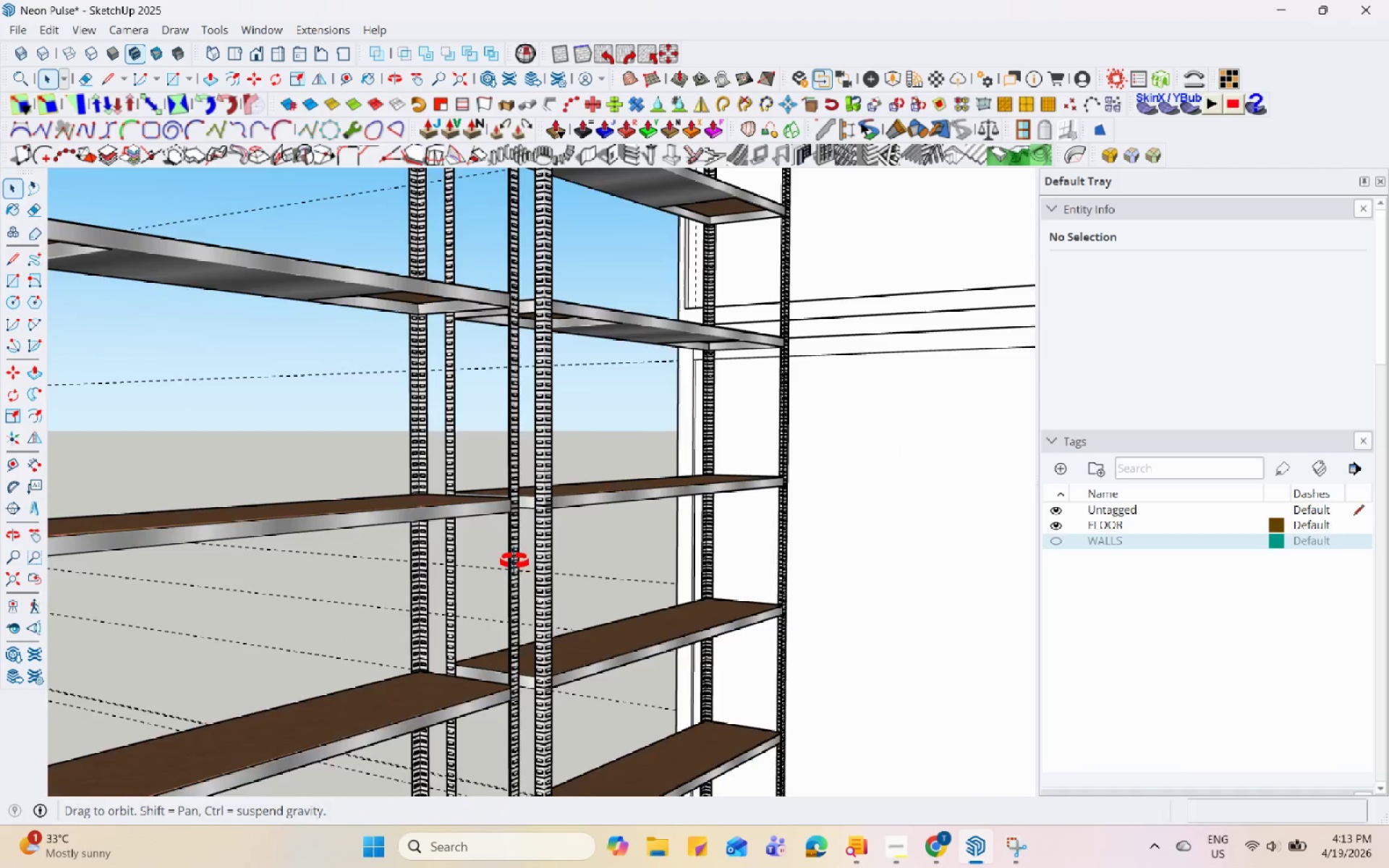 
left_click([403, 495])
 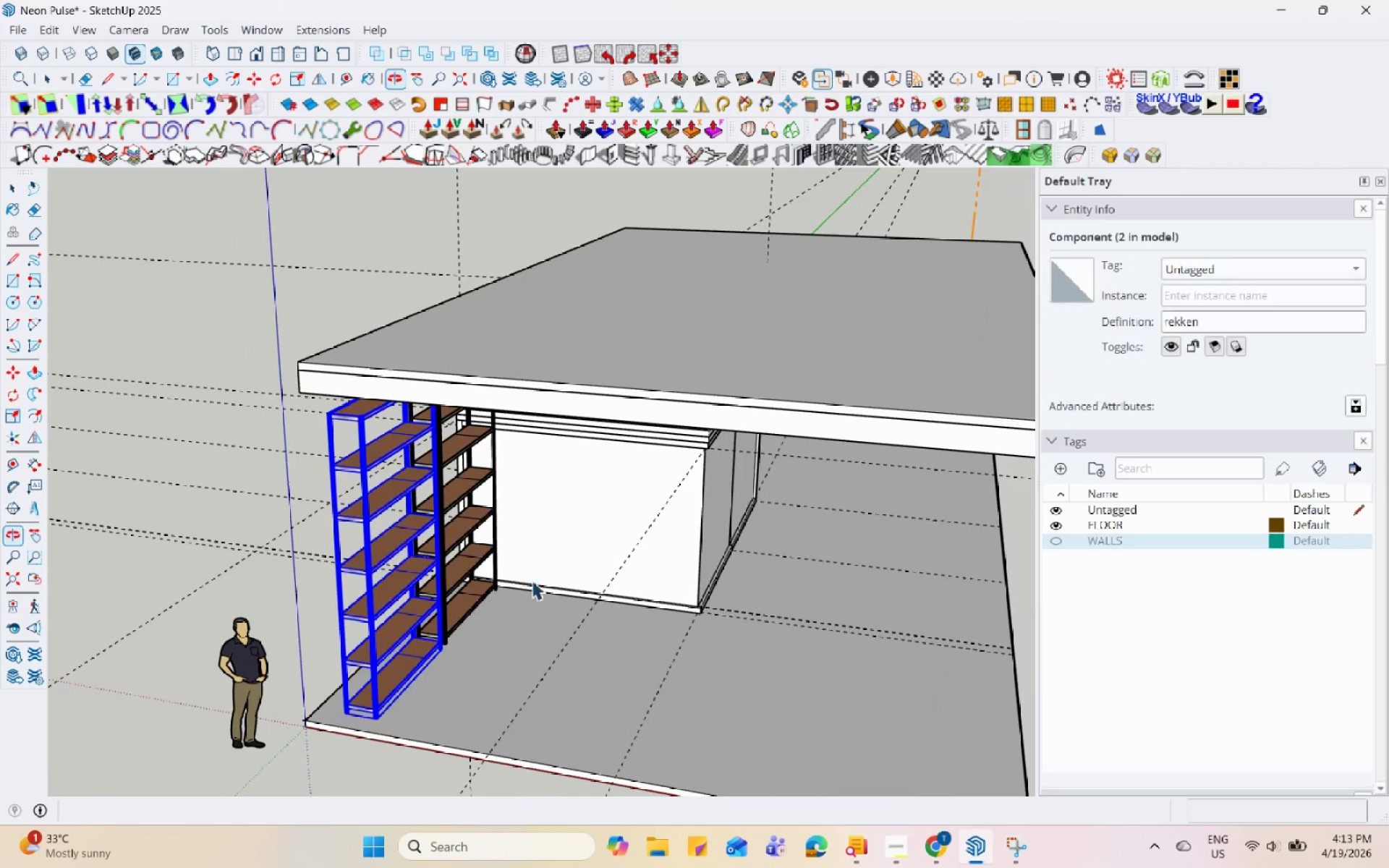 
scroll: coordinate [402, 483], scroll_direction: down, amount: 10.0
 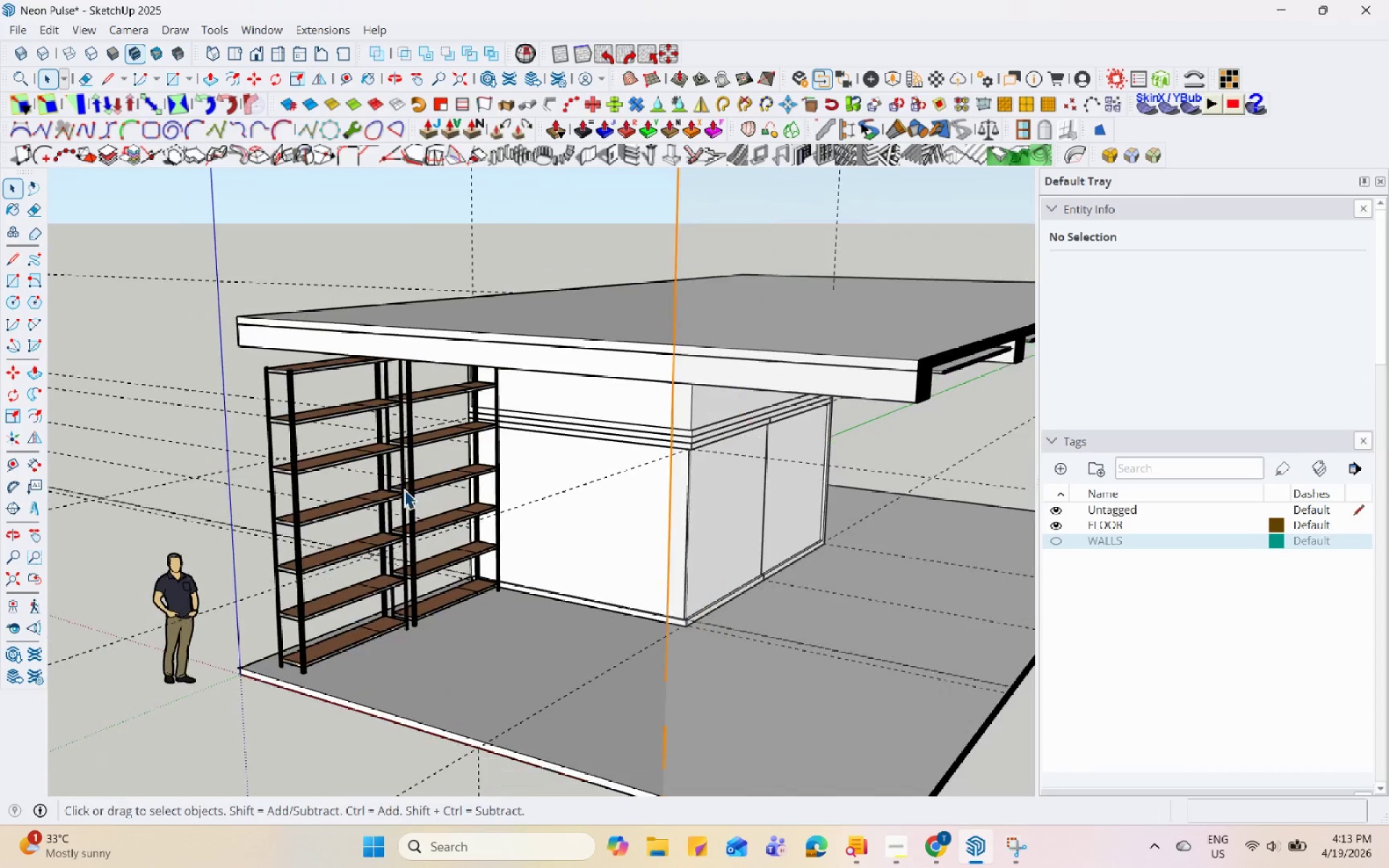 
hold_key(key=ControlLeft, duration=0.45)
left_click([469, 524])
 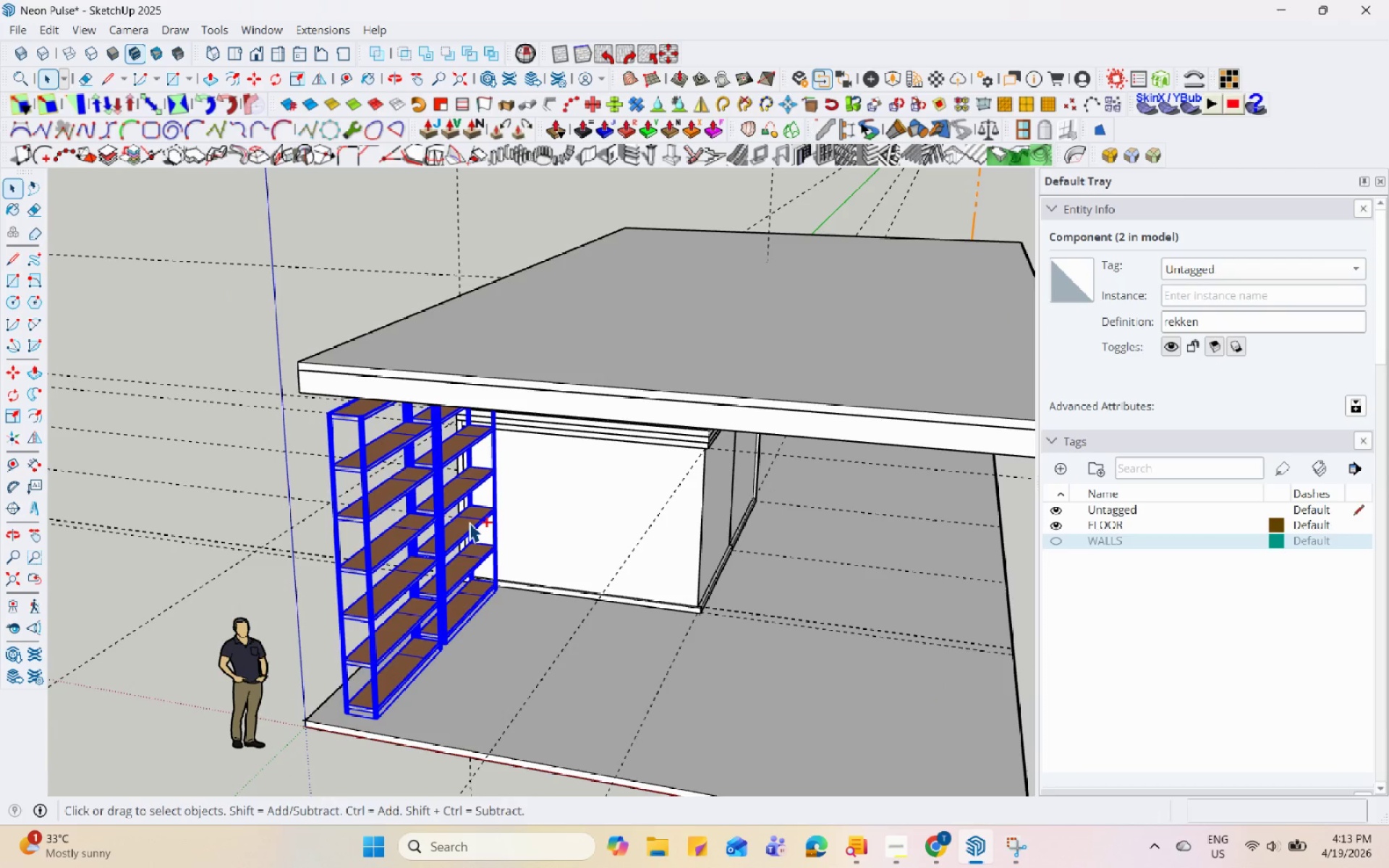 
key(S)
 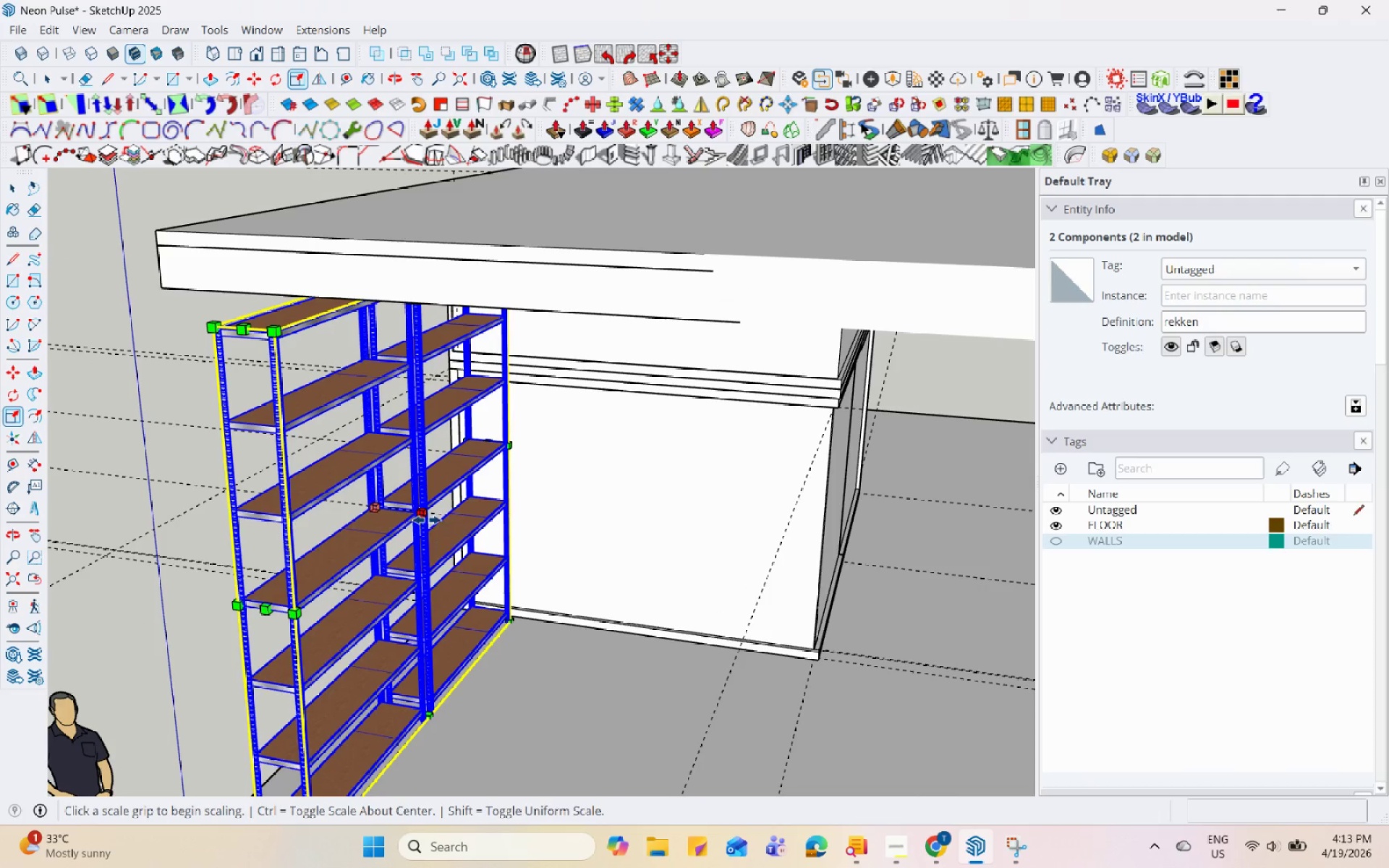 
scroll: coordinate [471, 523], scroll_direction: up, amount: 4.0
 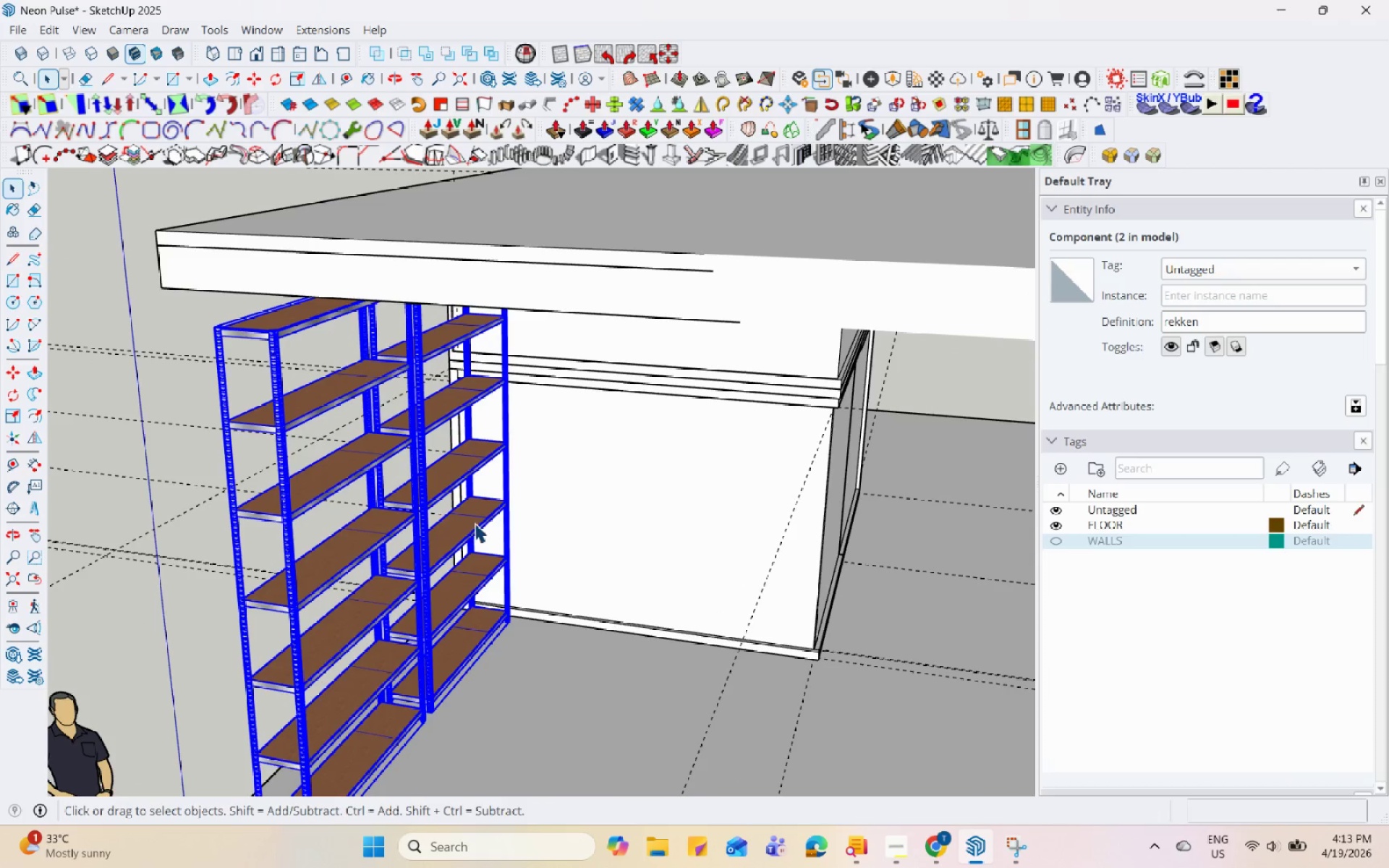 
left_click([422, 515])
 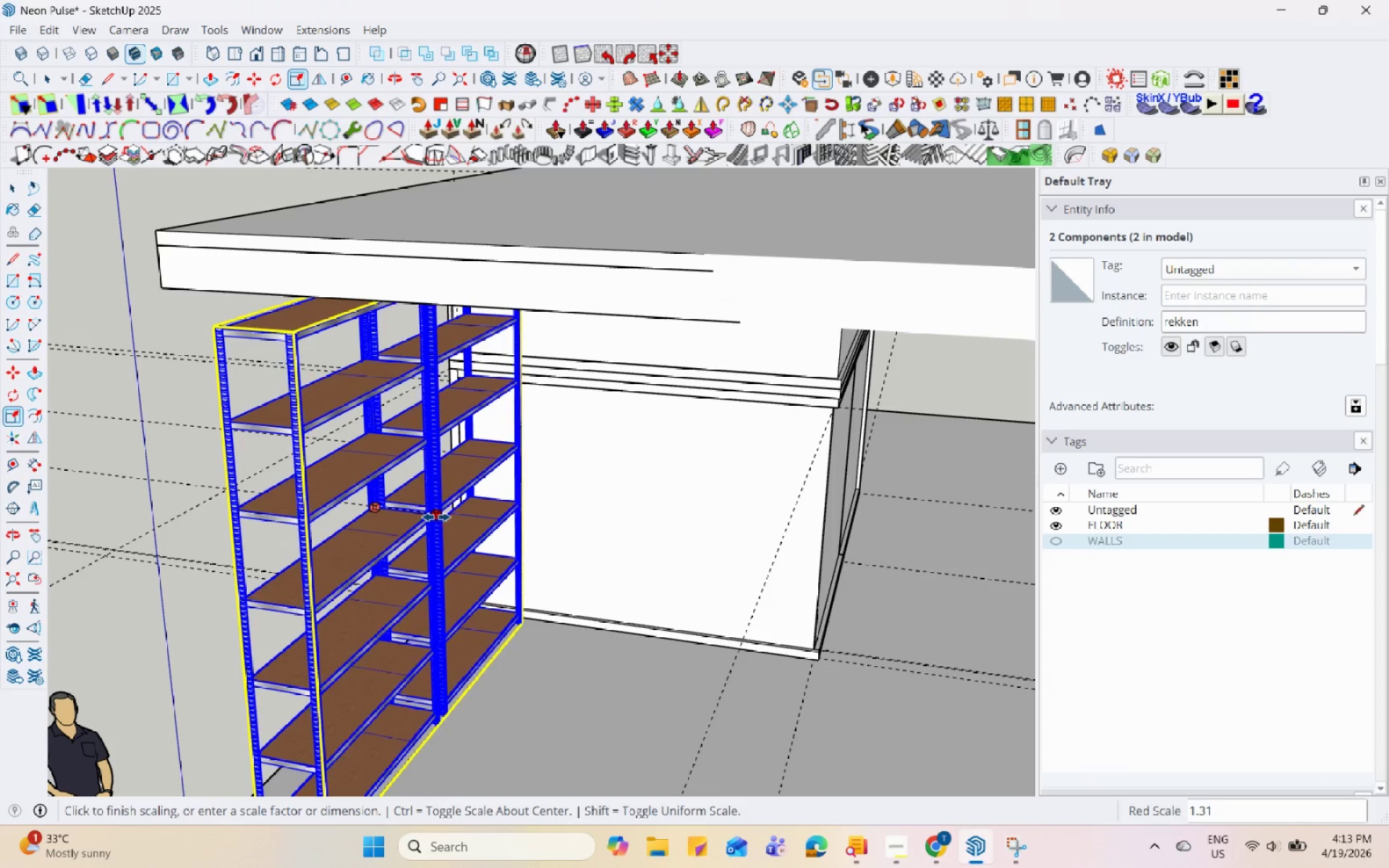 
left_click([437, 517])
 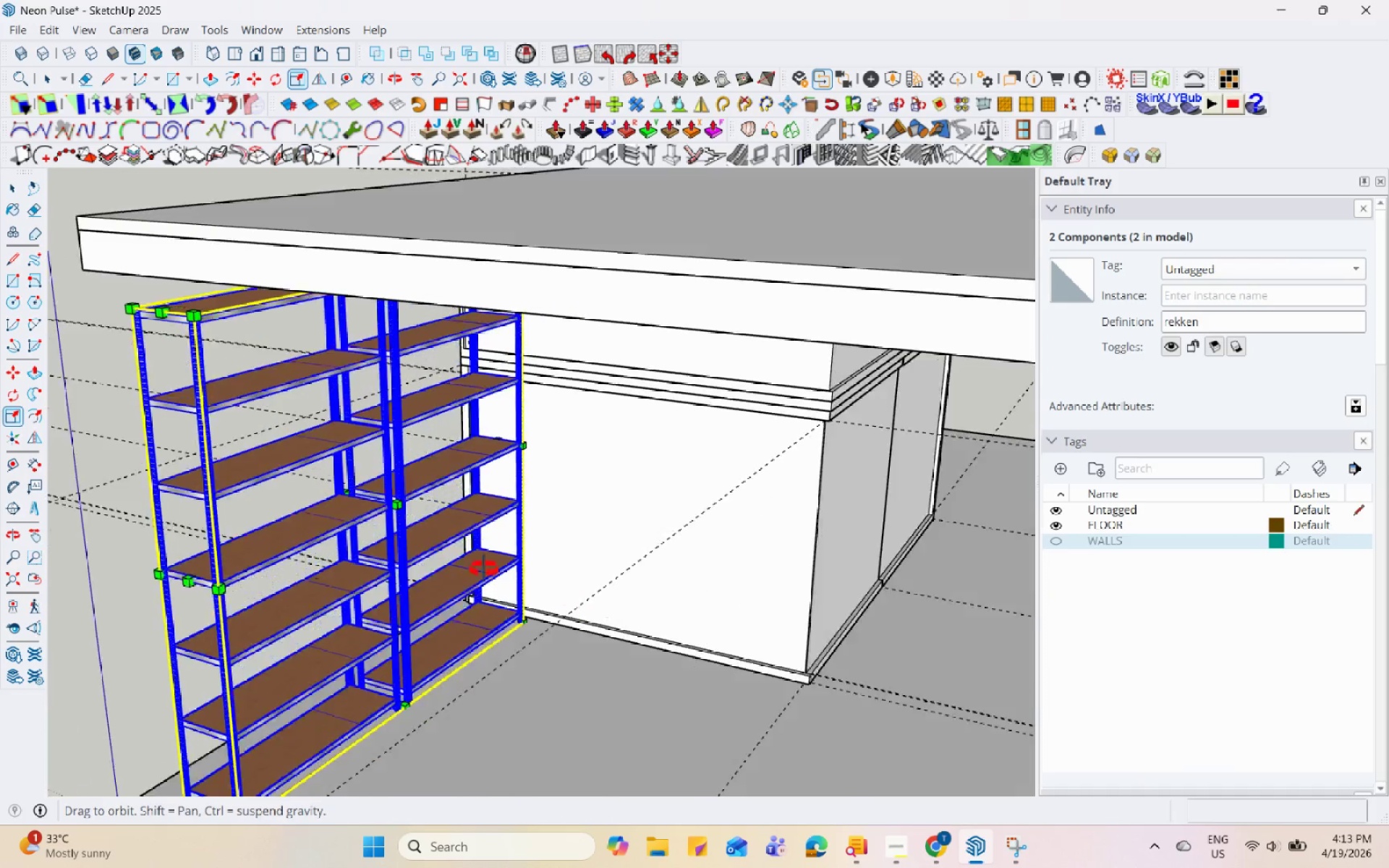 
key(Space)
 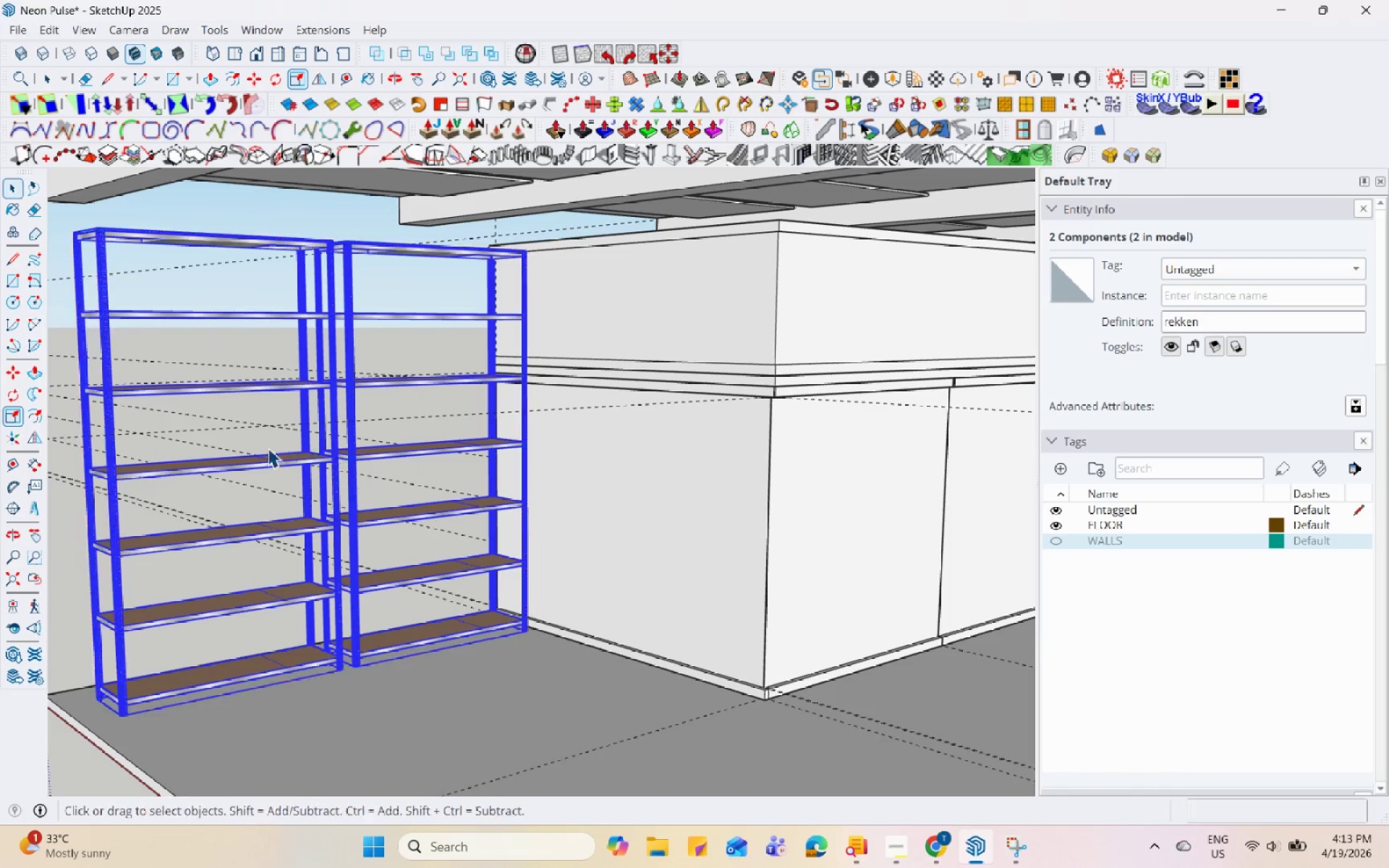 
scroll: coordinate [291, 465], scroll_direction: down, amount: 5.0
 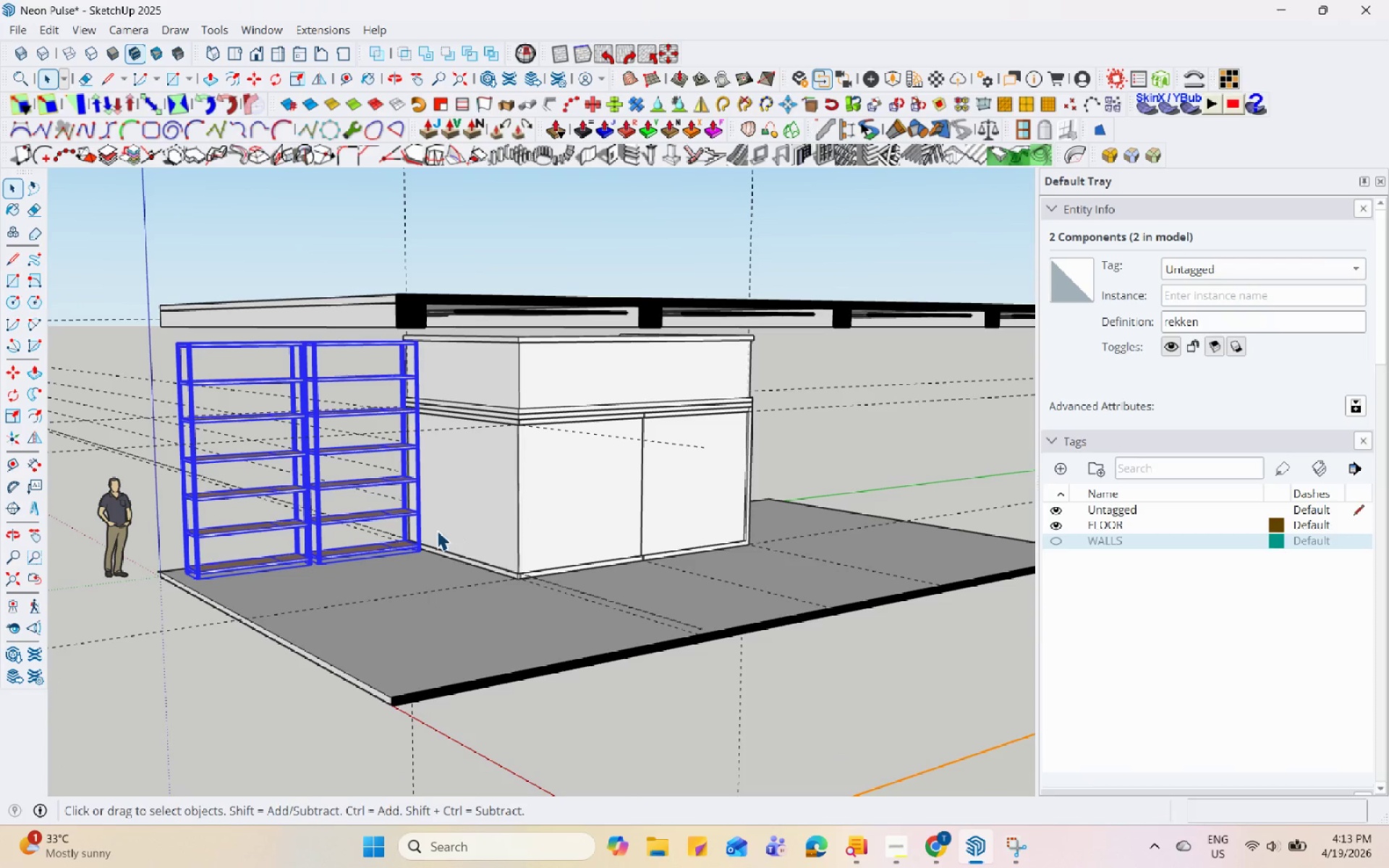 
key(Escape)
 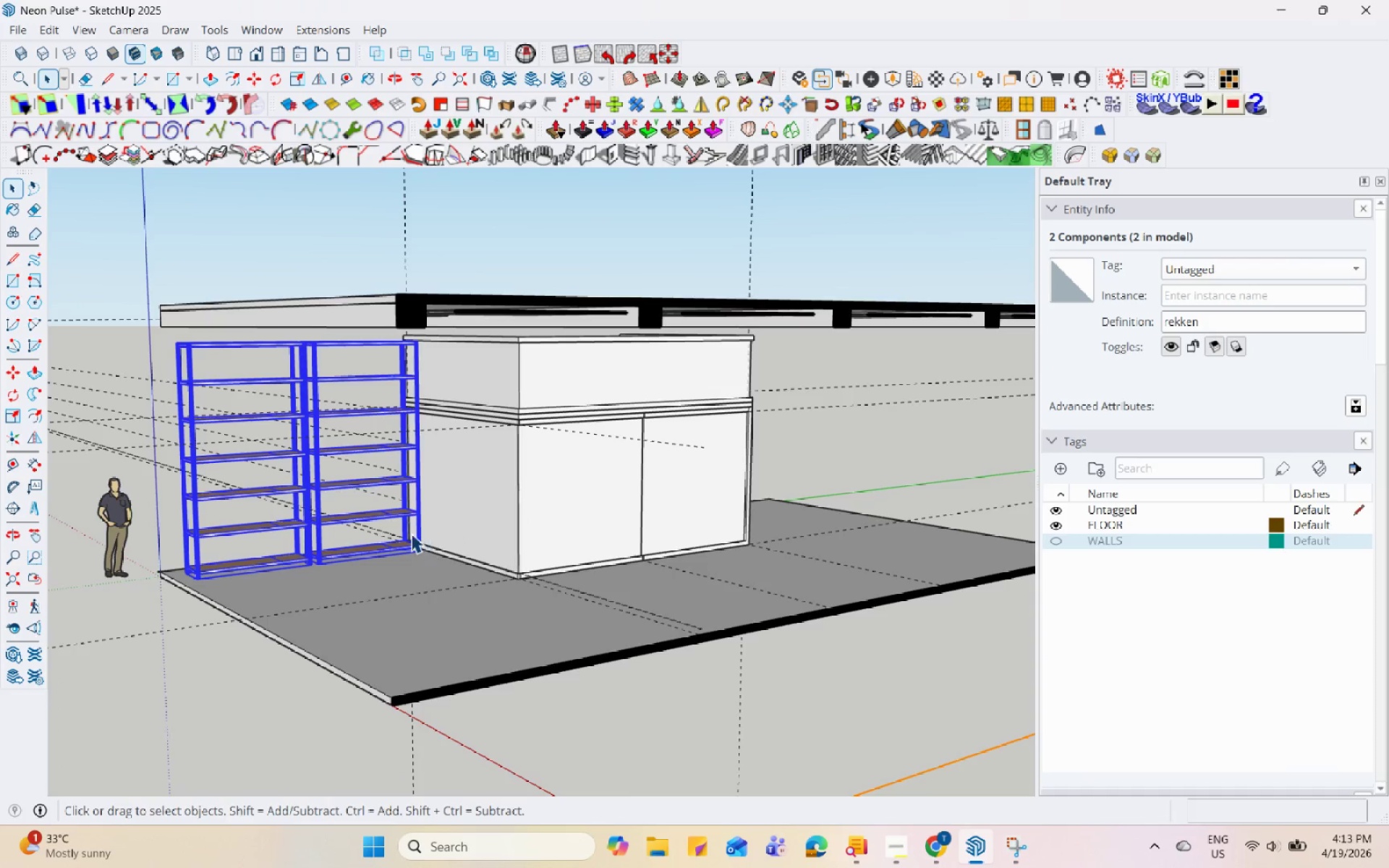 
scroll: coordinate [419, 494], scroll_direction: up, amount: 8.0
 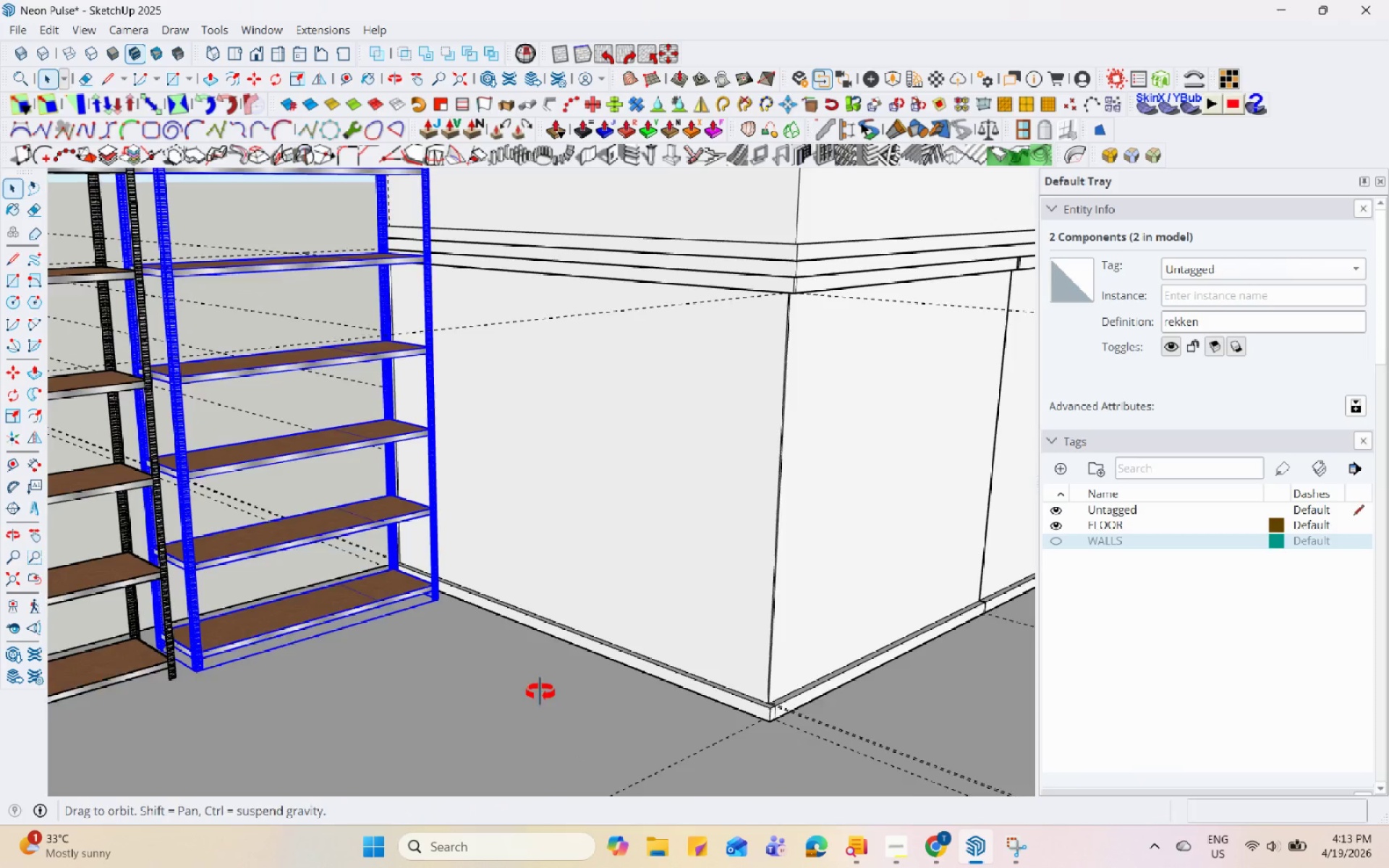 
hold_key(key=ControlLeft, duration=0.66)
 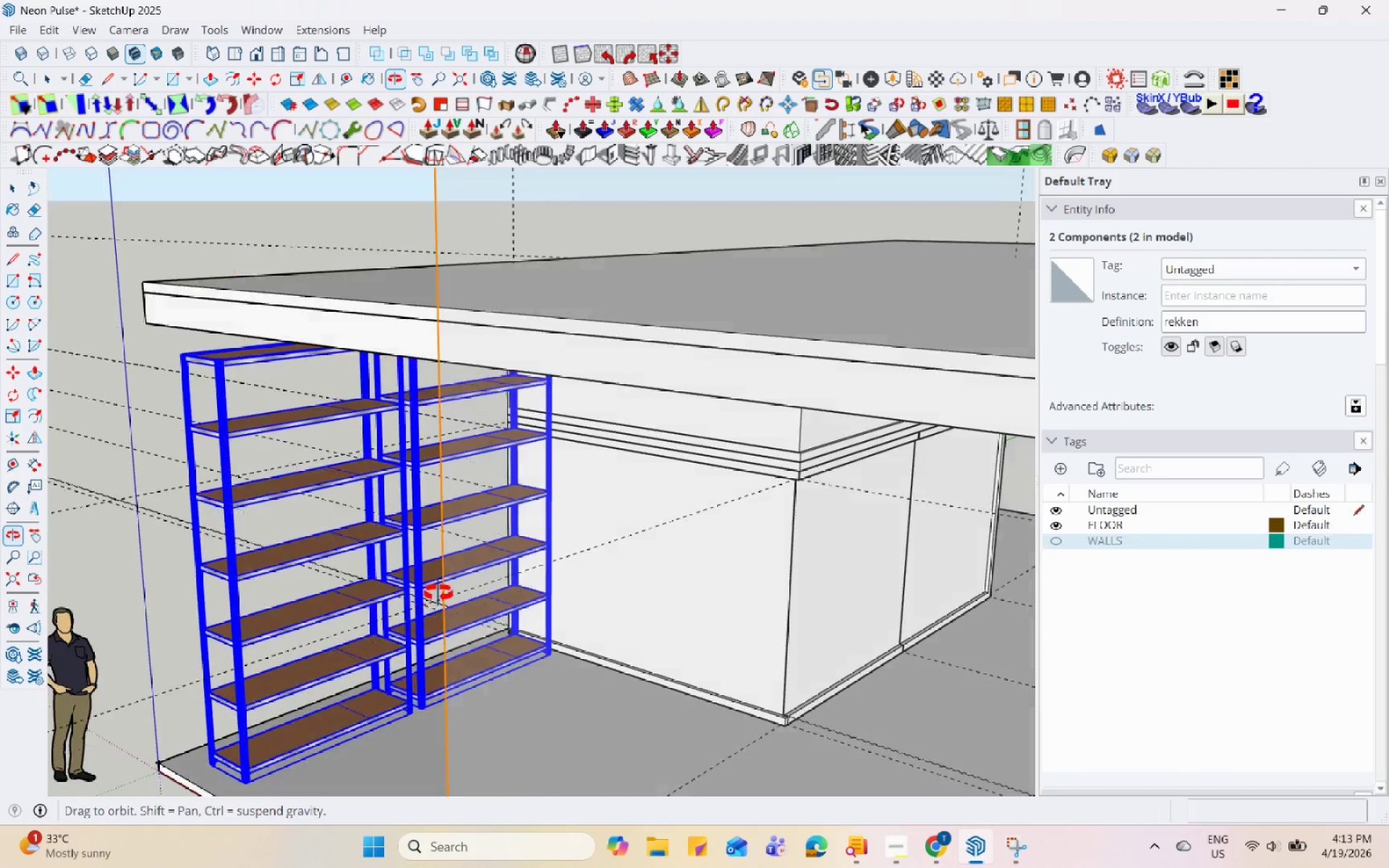 
scroll: coordinate [617, 667], scroll_direction: down, amount: 7.0
 